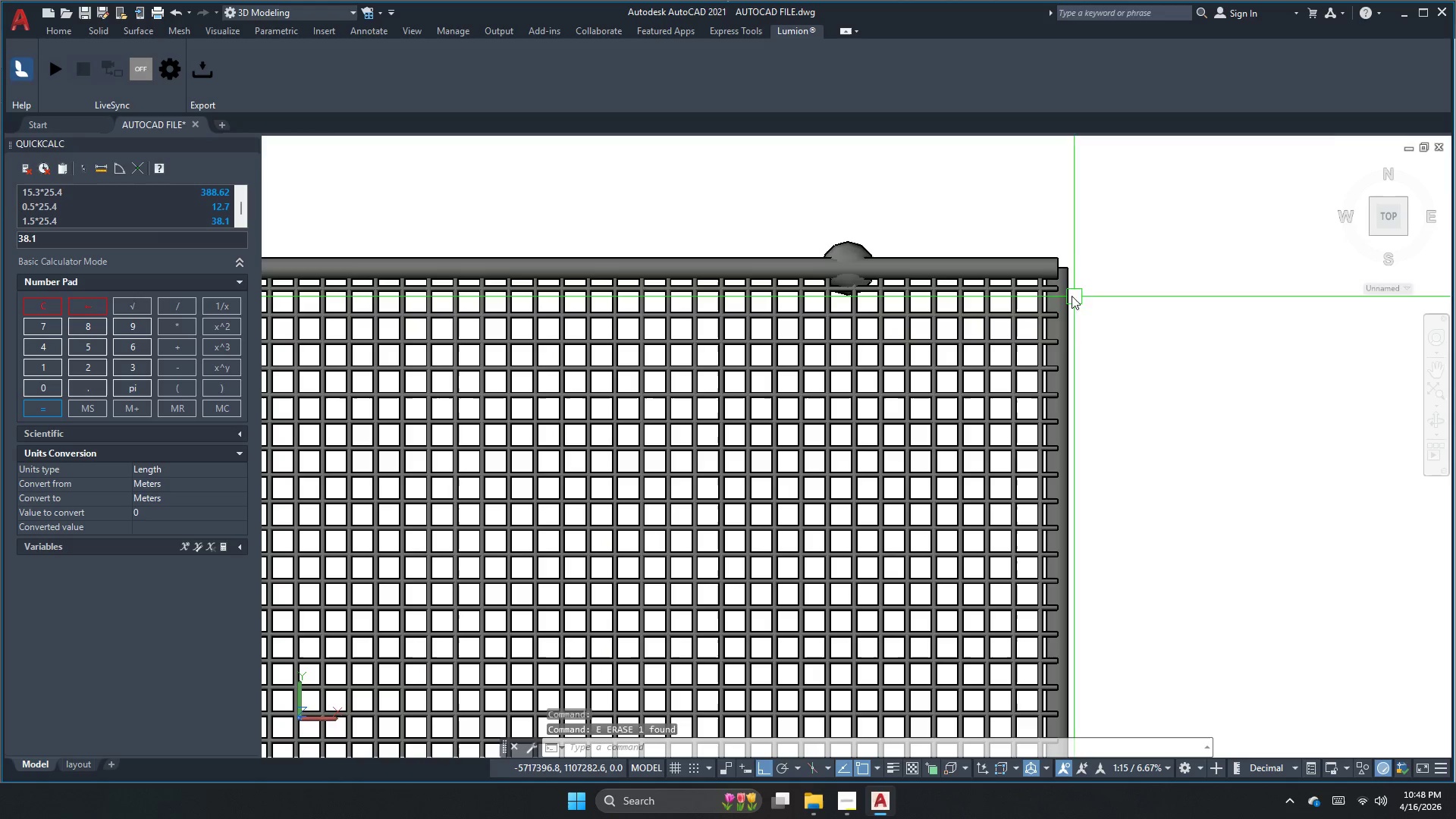 
scroll: coordinate [1074, 275], scroll_direction: up, amount: 1.0
 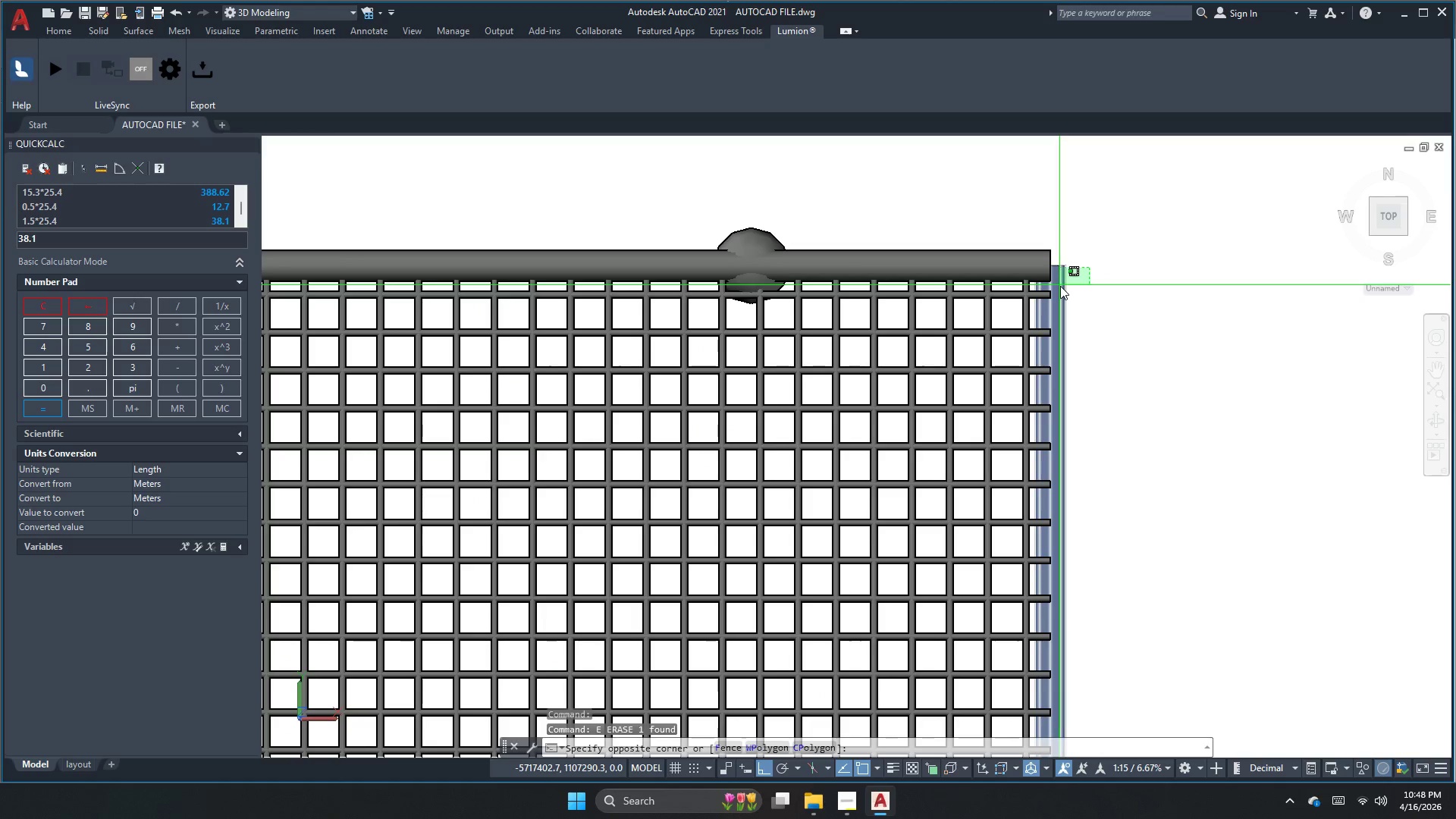 
key(Escape)
 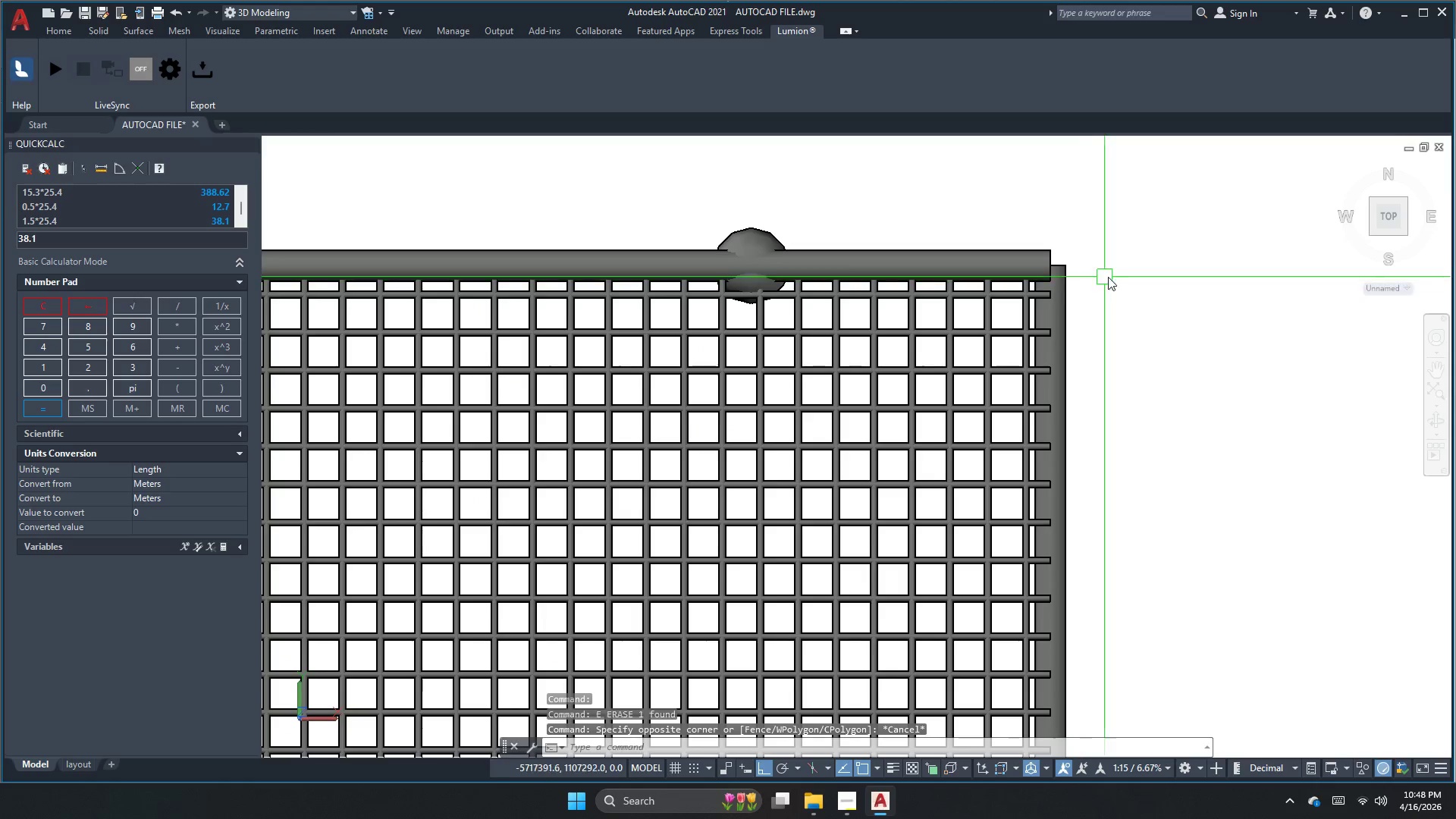 
key(Control+Z)
 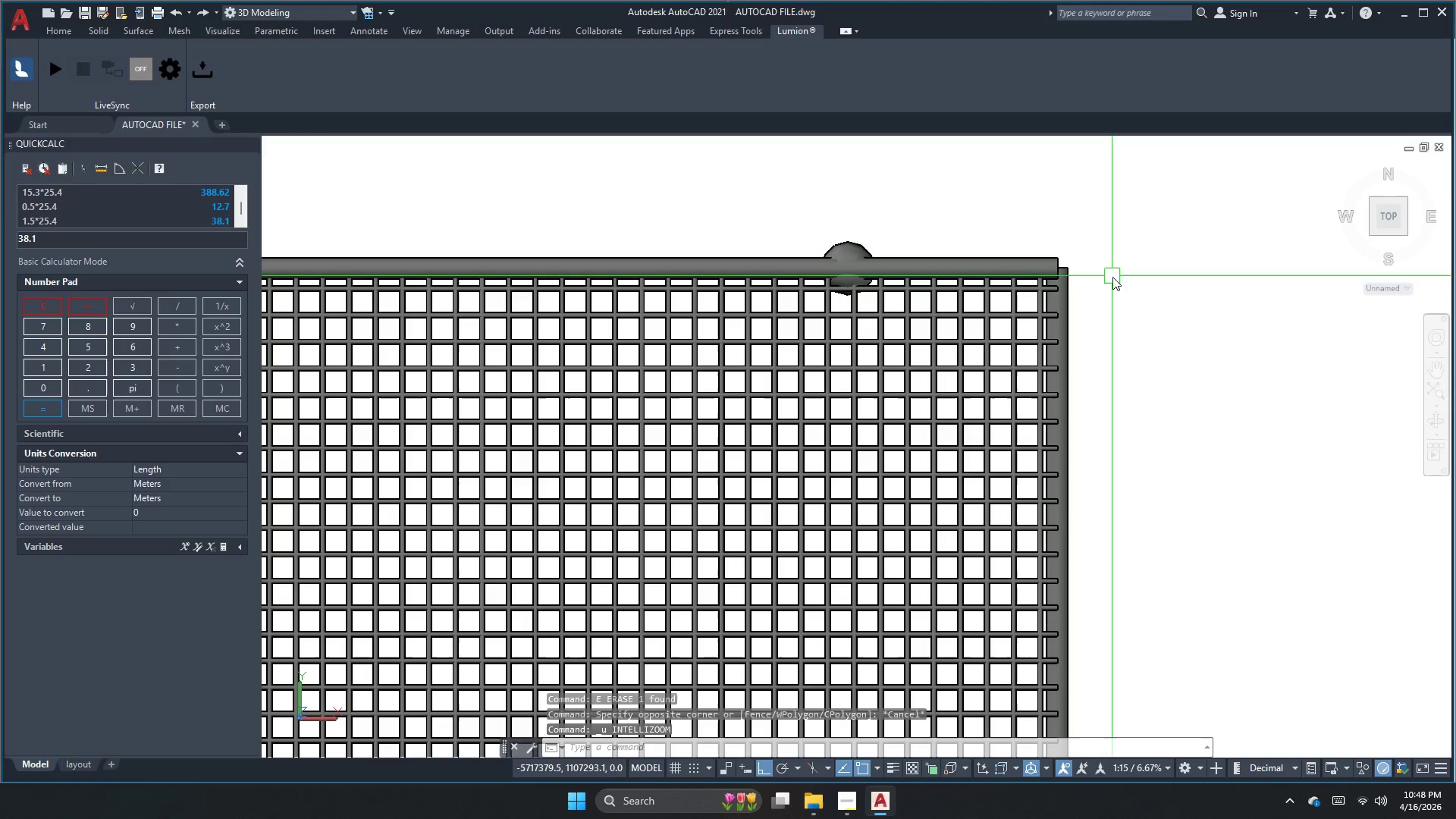 
key(Control+Z)
 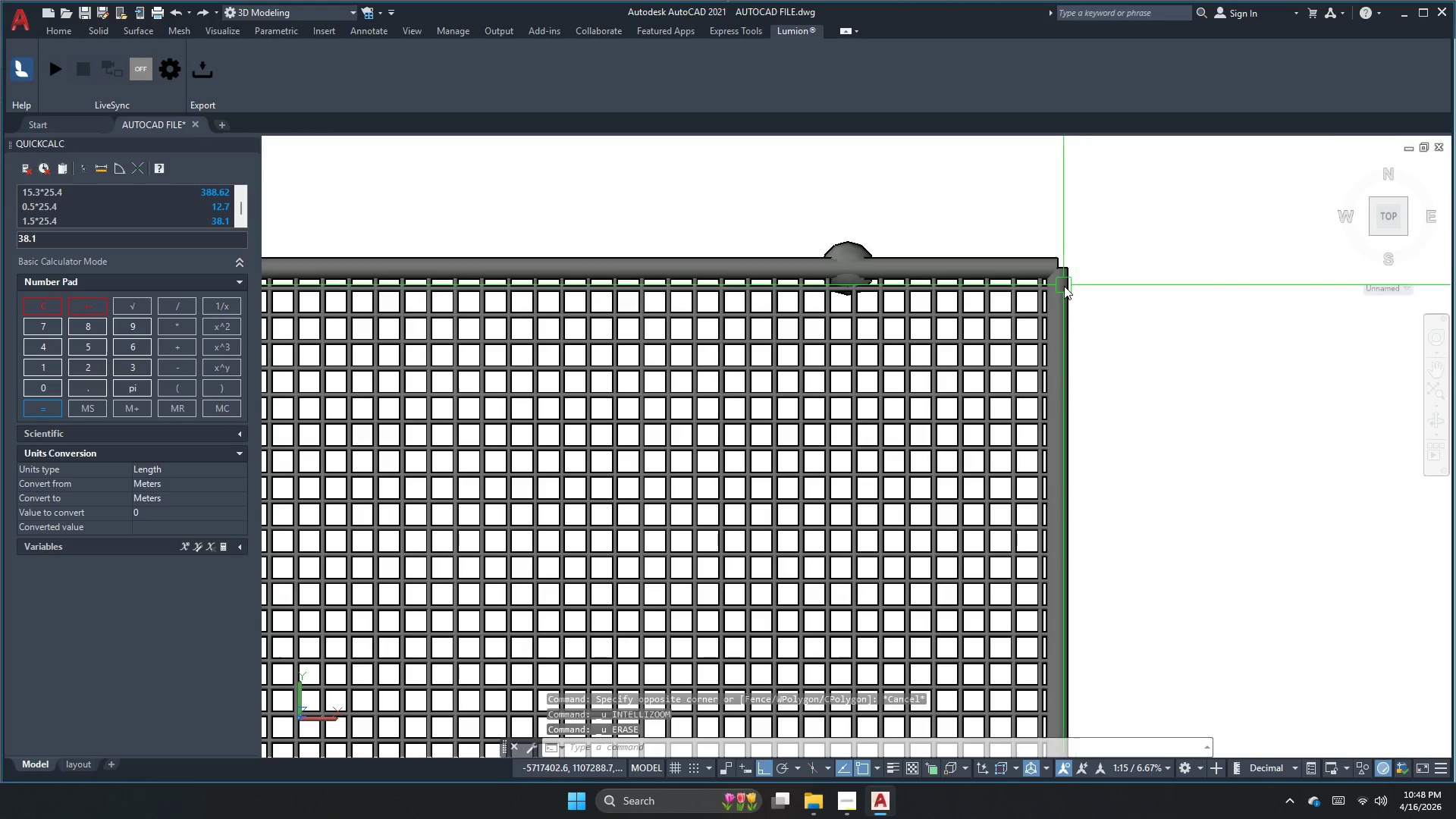 
key(Escape)
 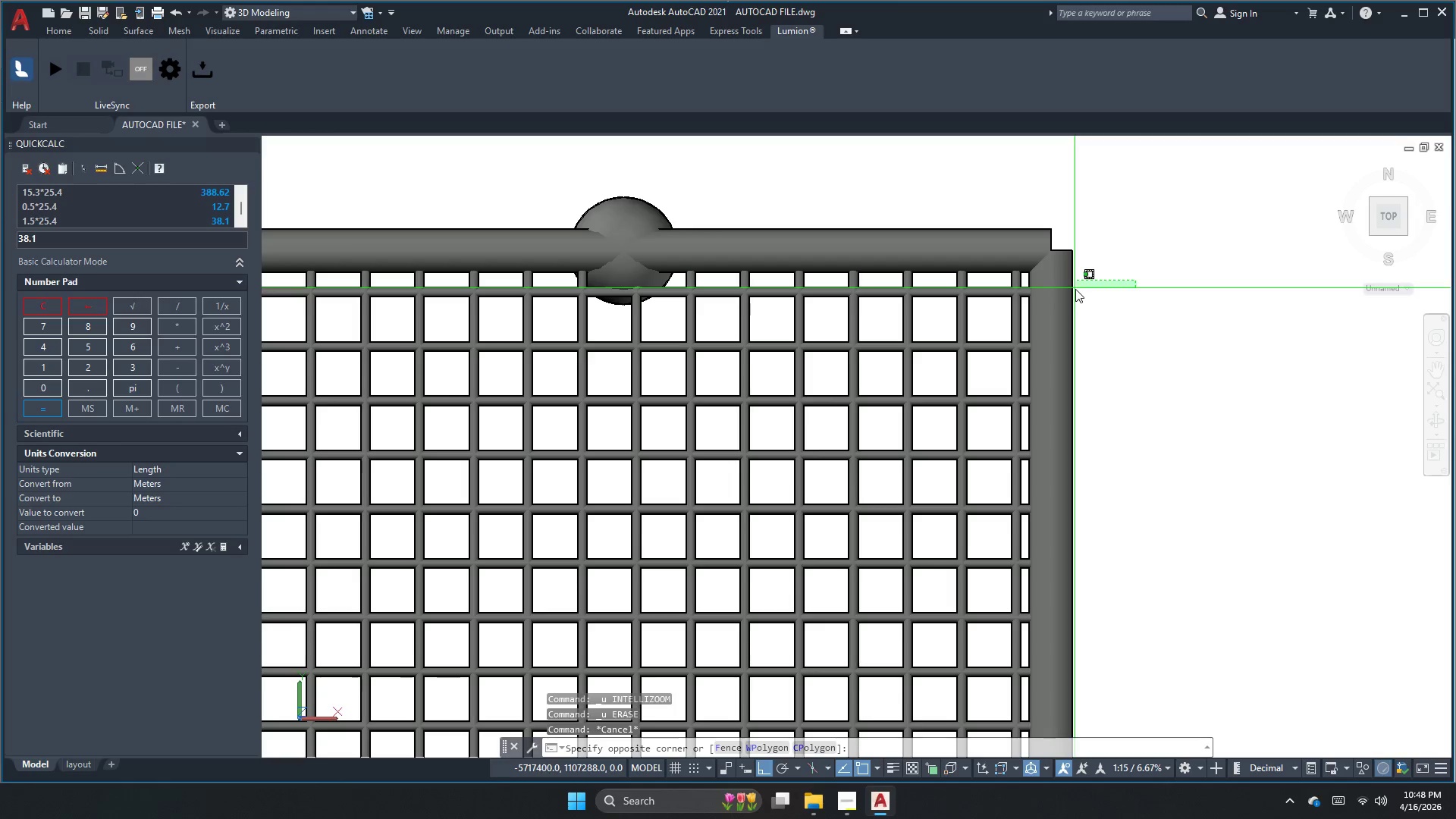 
scroll: coordinate [1063, 286], scroll_direction: up, amount: 2.0
 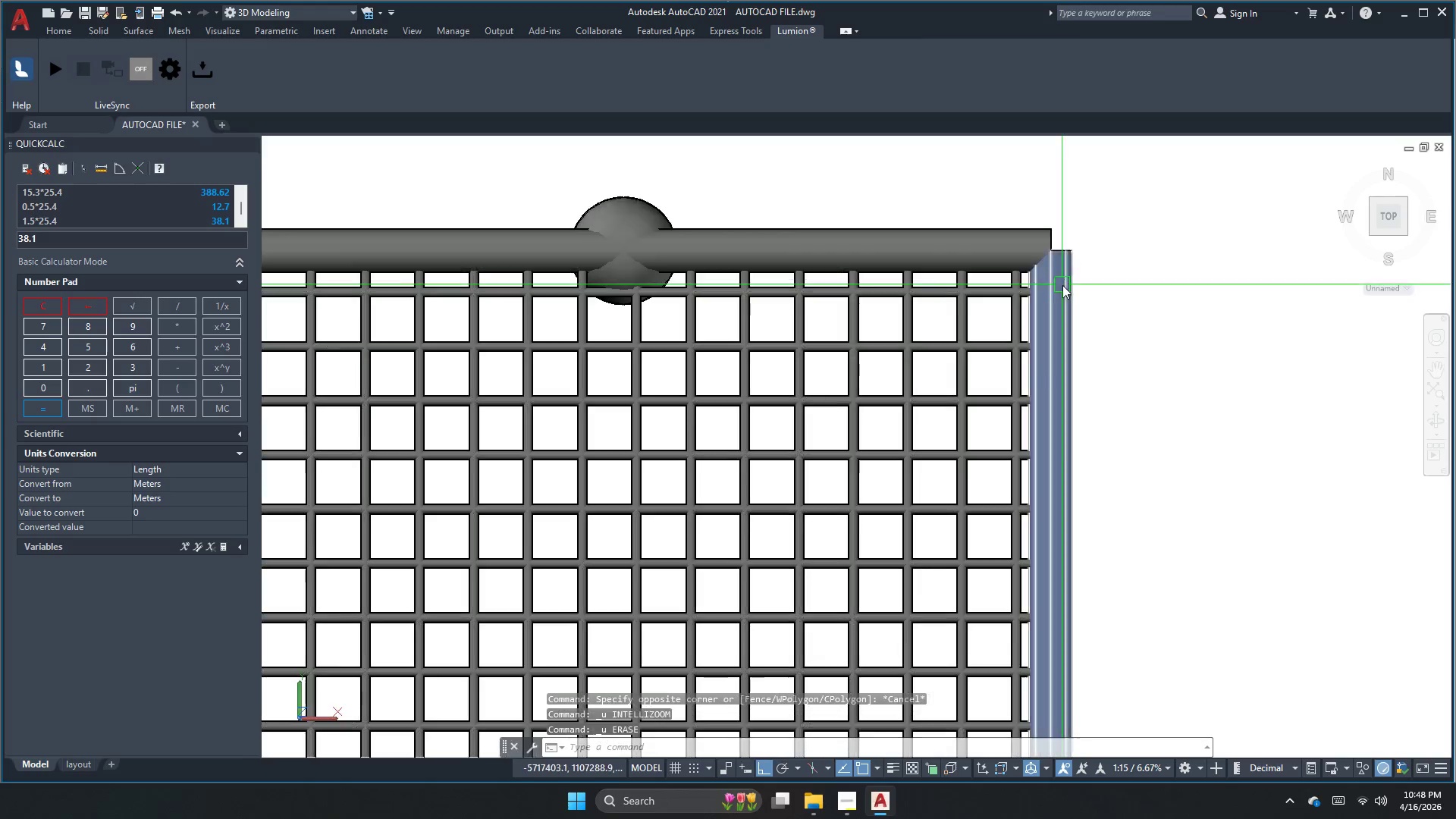 
left_click([1058, 290])
 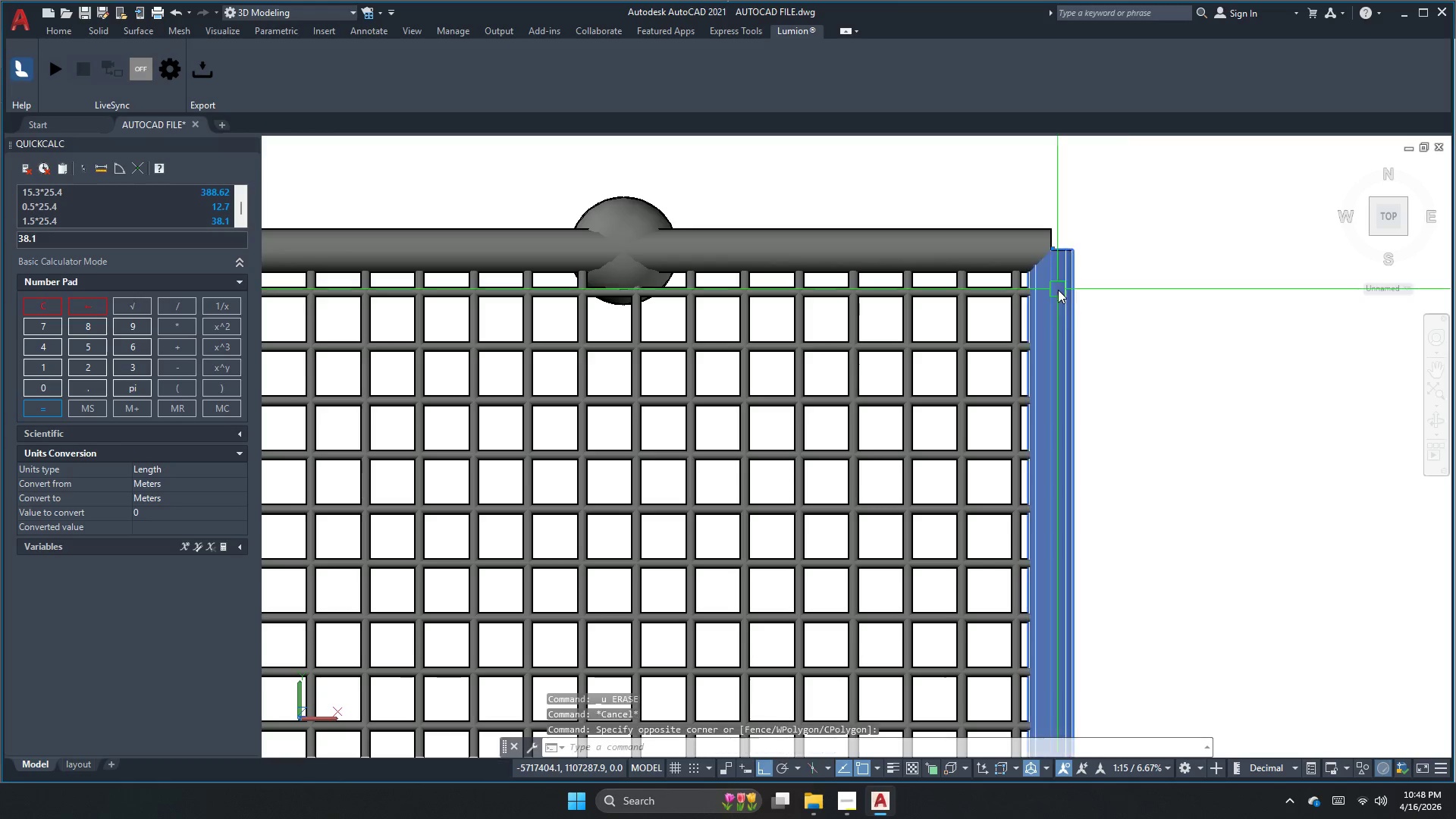 
key(M)
 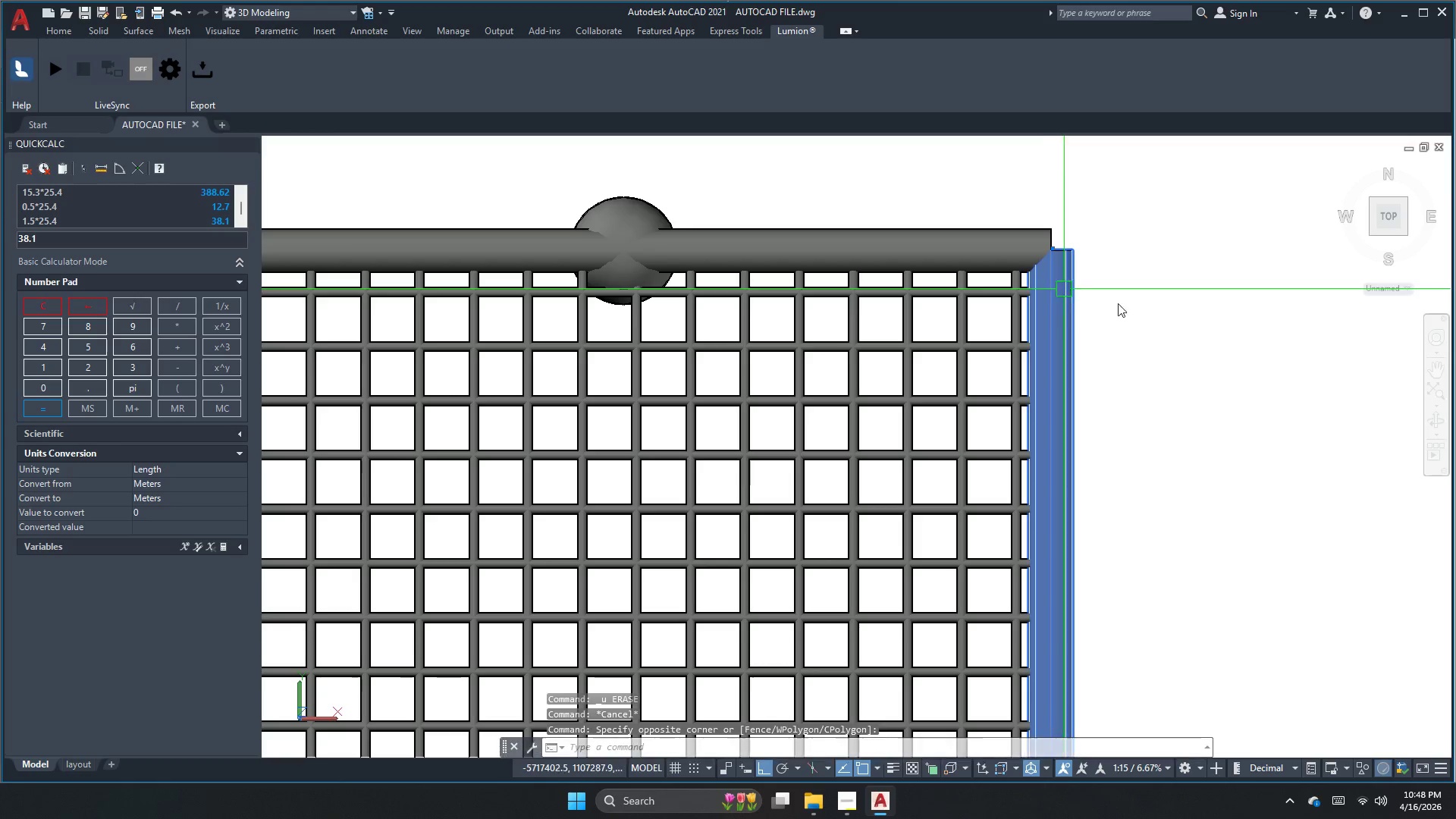 
key(Space)
 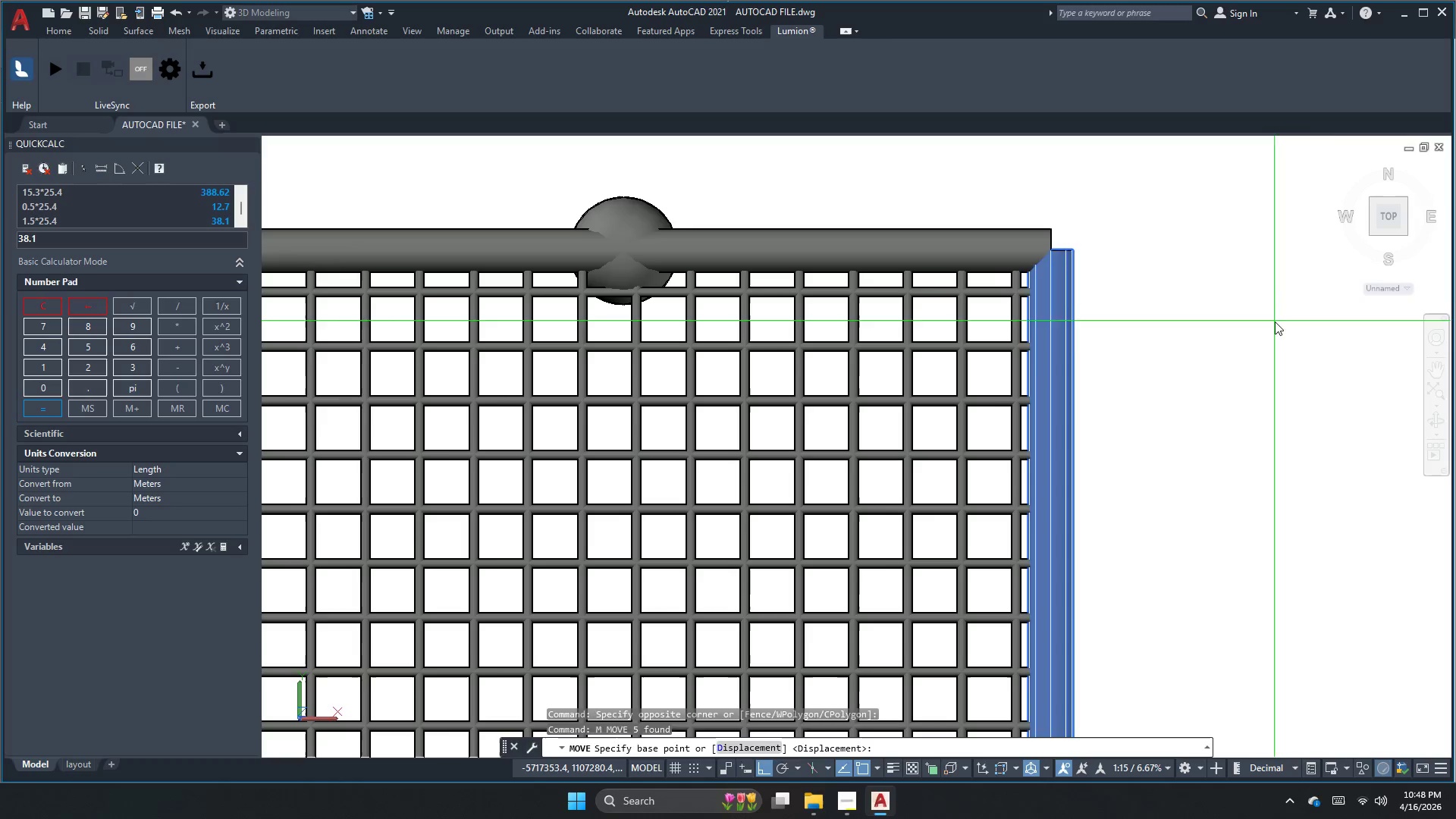 
left_click_drag(start_coordinate=[1275, 322], to_coordinate=[1266, 321])
 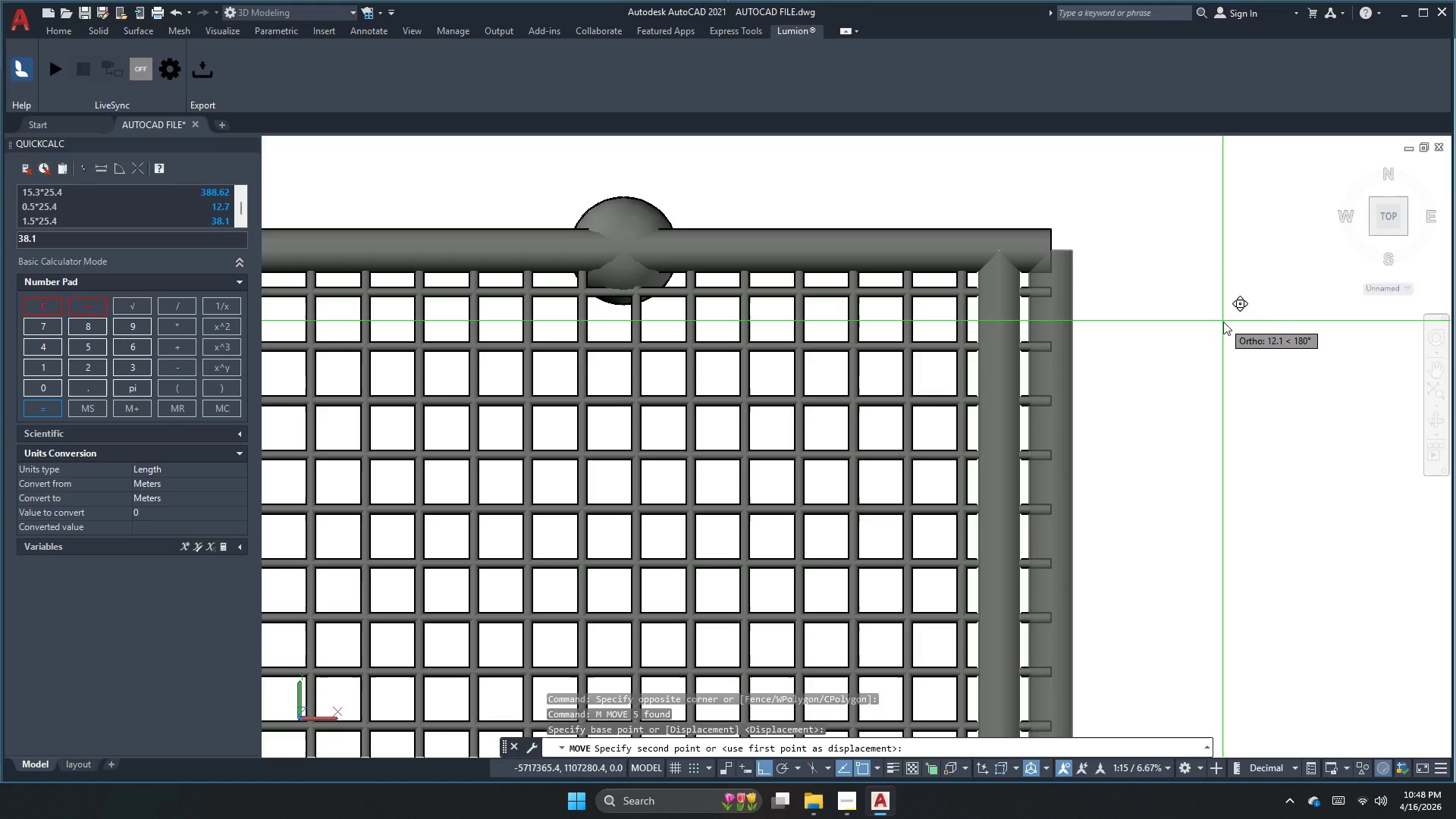 
key(Numpad1)
 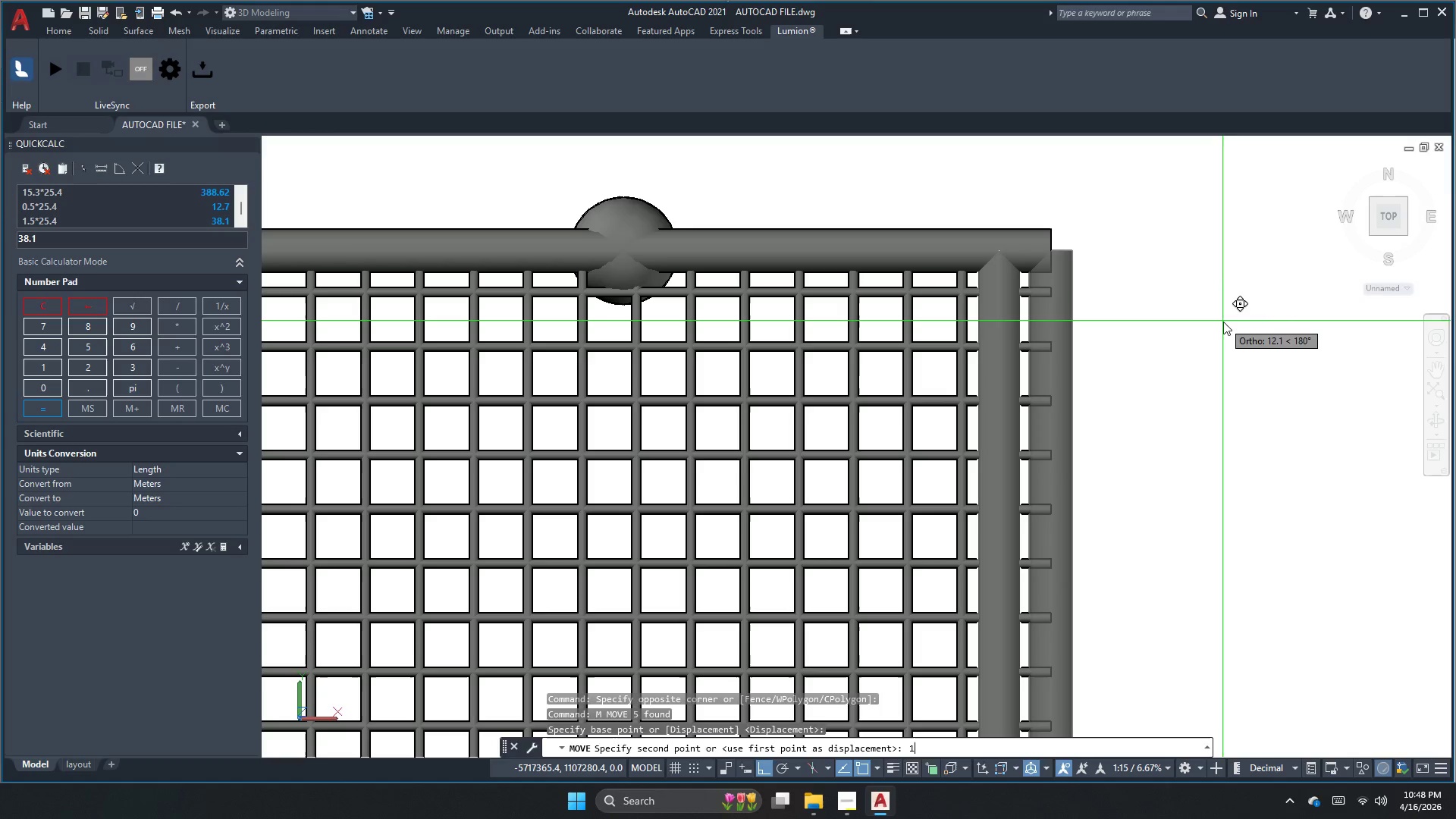 
key(Numpad0)
 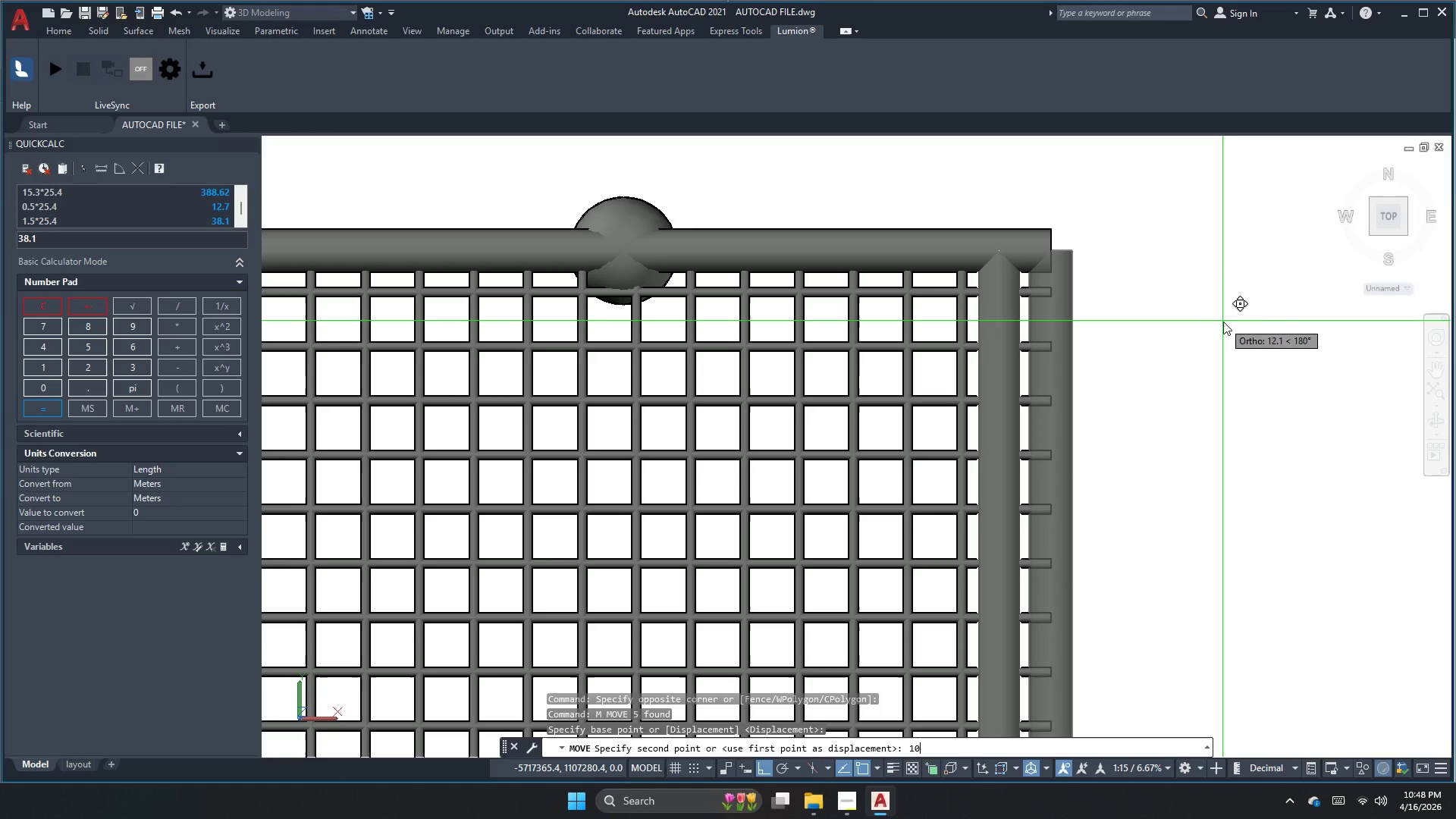 
key(Numpad0)
 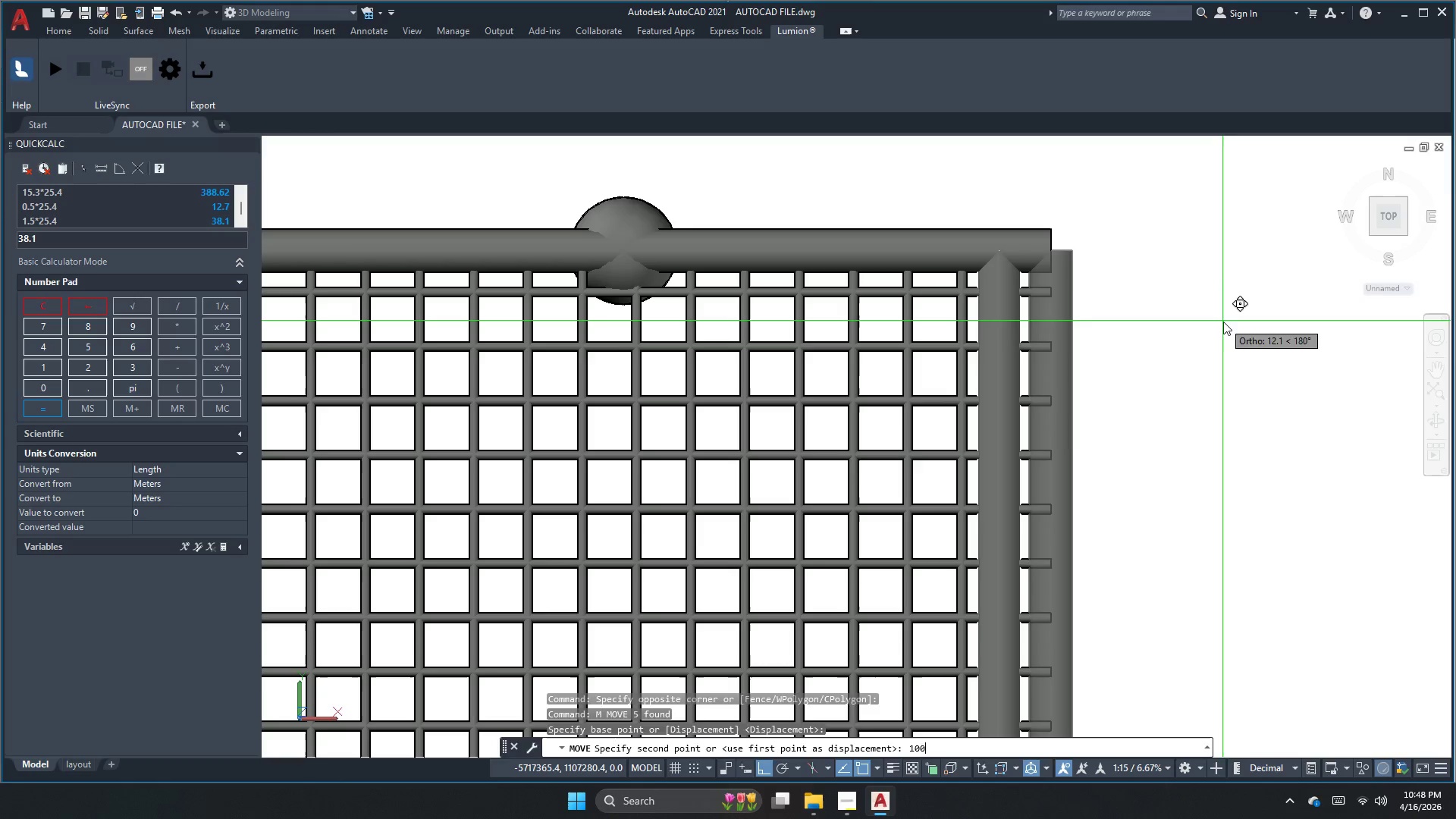 
key(NumpadEnter)
 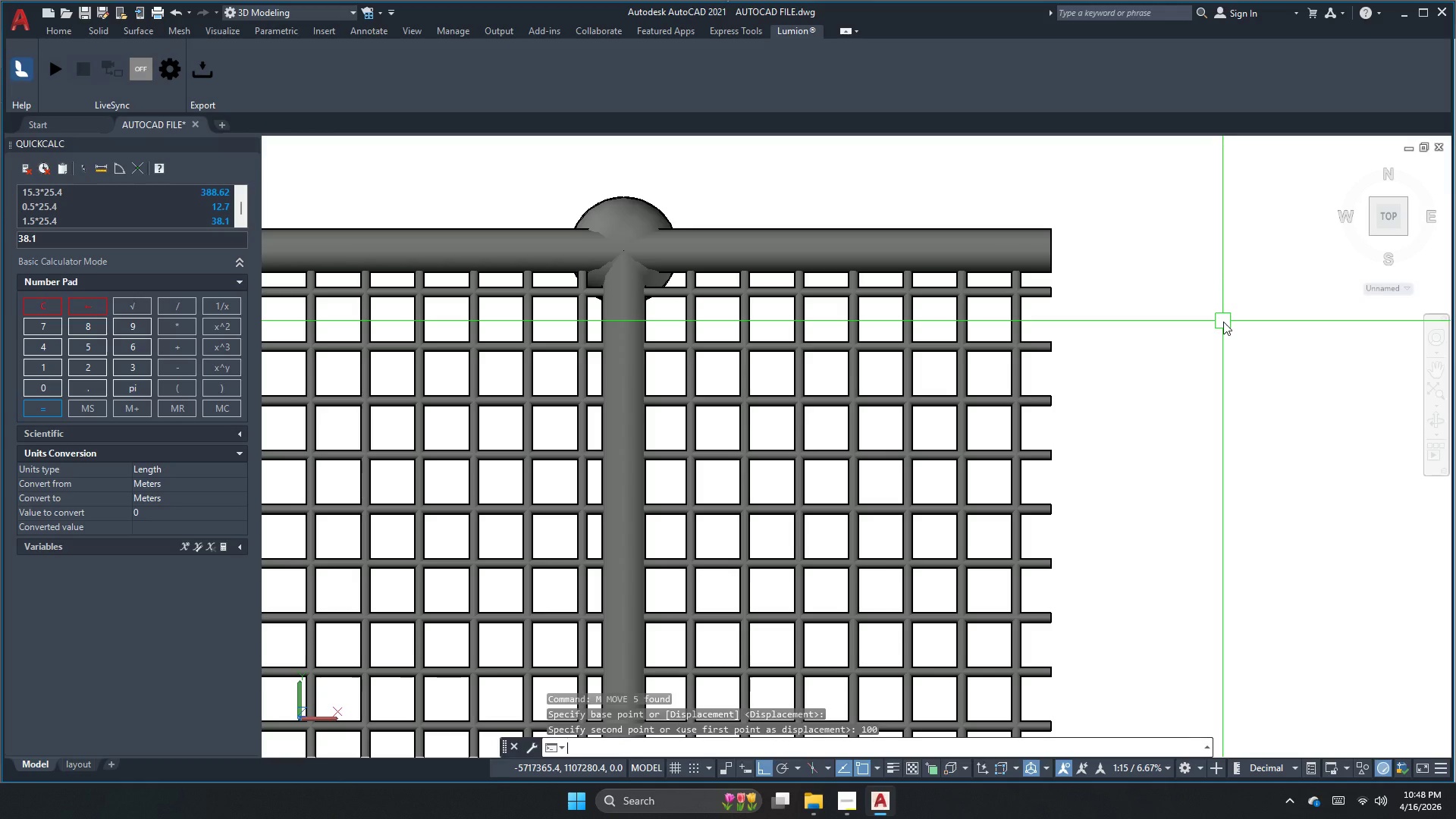 
key(Escape)
 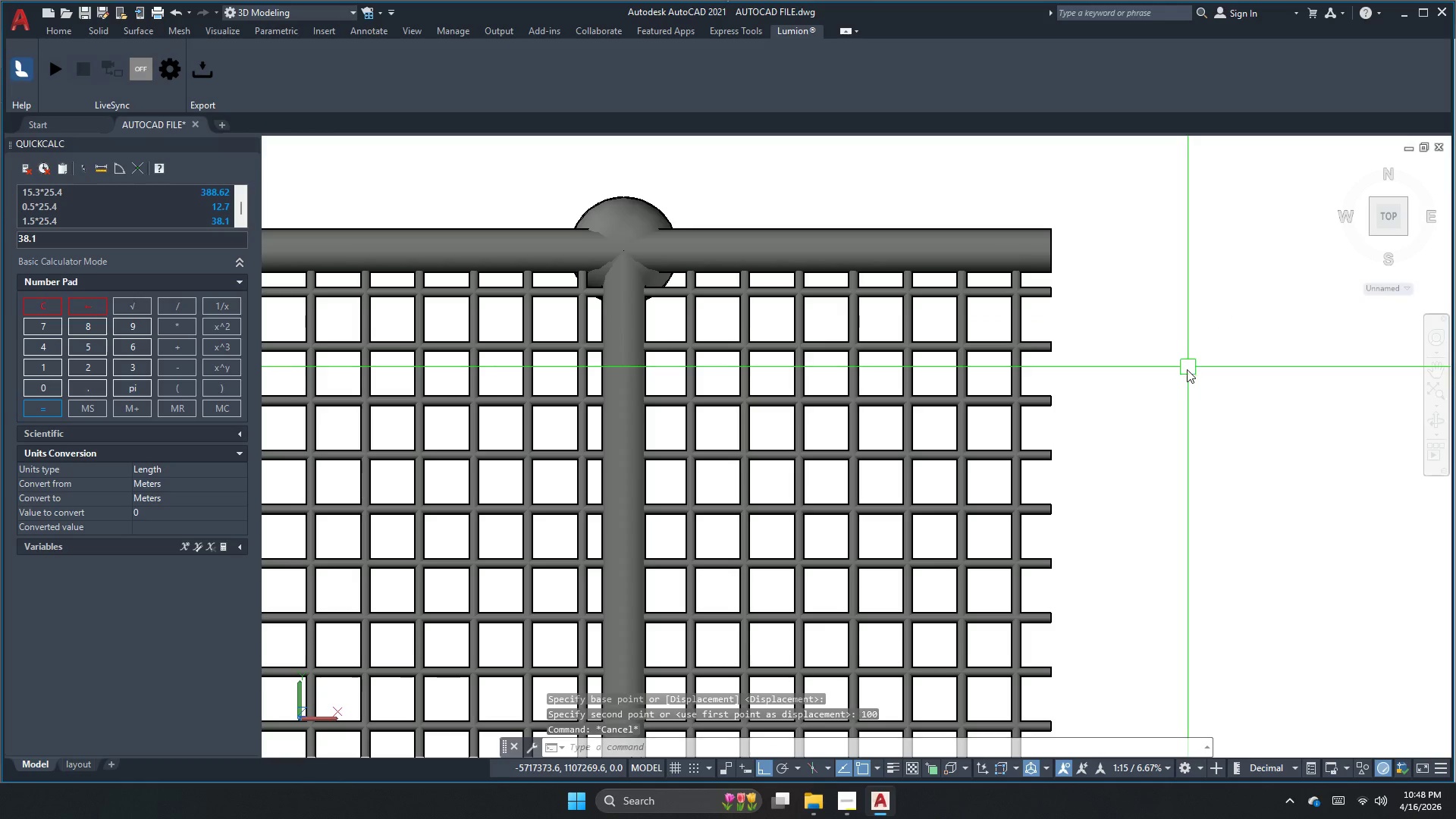 
scroll: coordinate [1092, 373], scroll_direction: down, amount: 3.0
 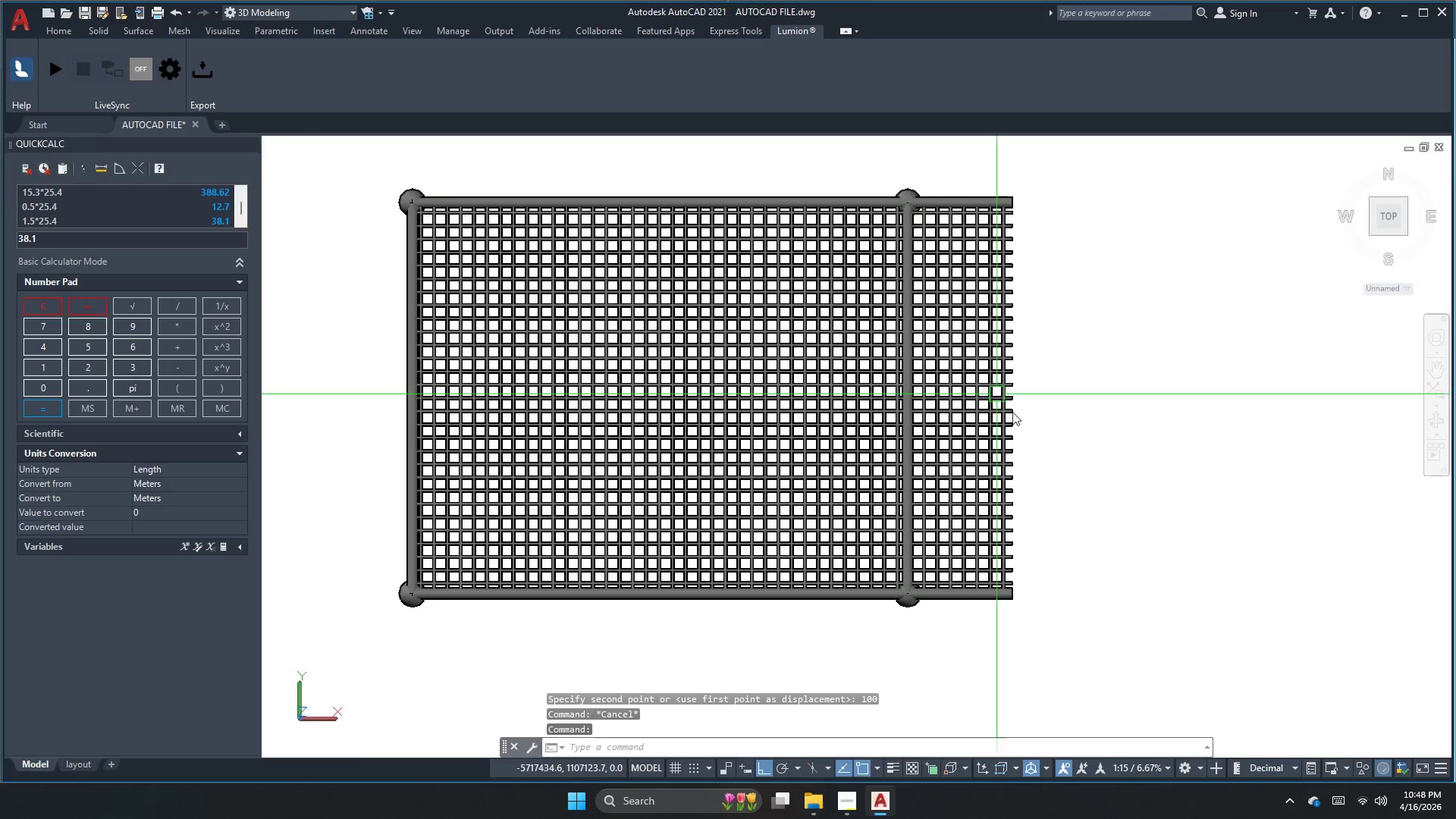 
left_click([1002, 513])
 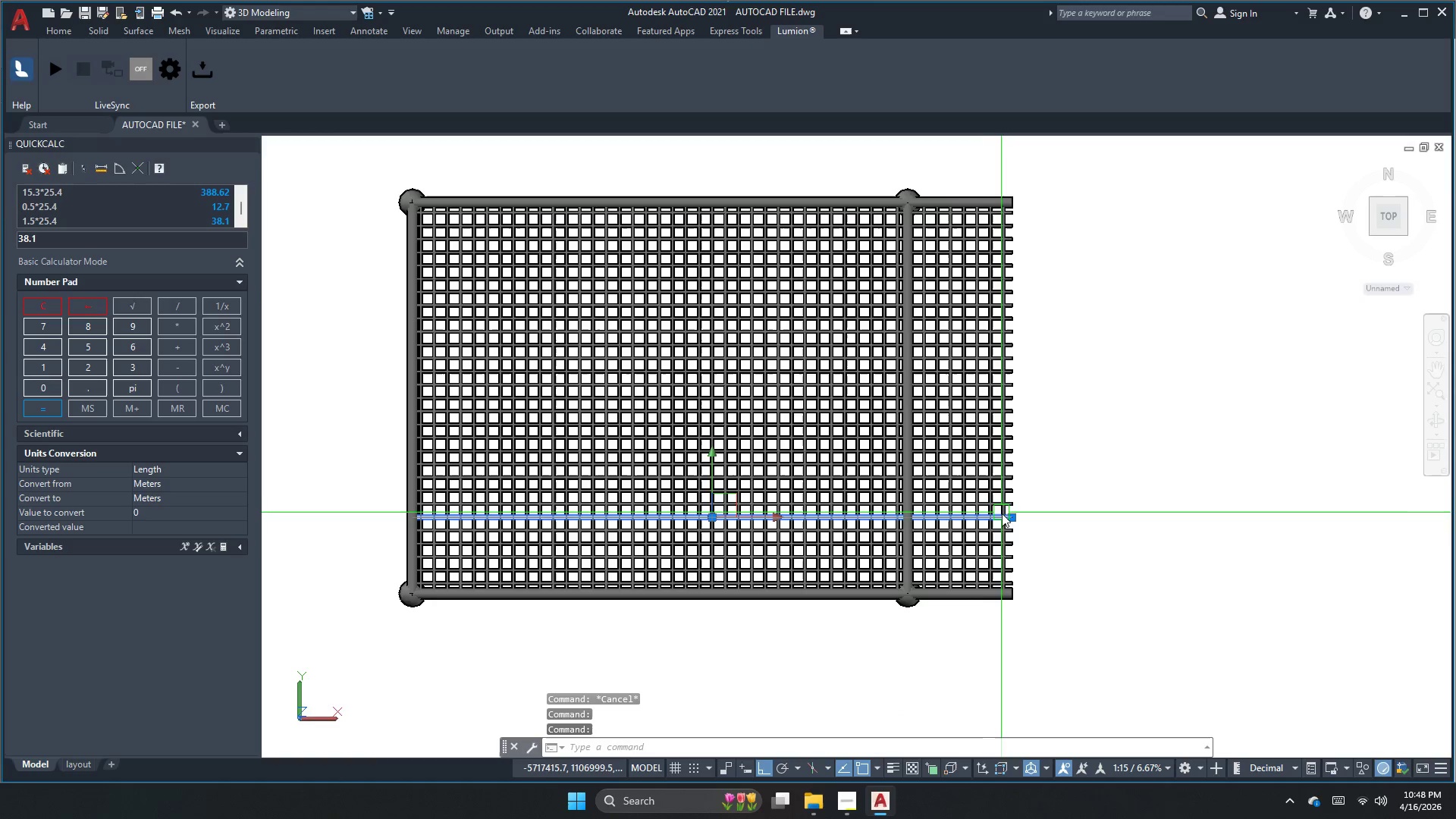 
key(Escape)
 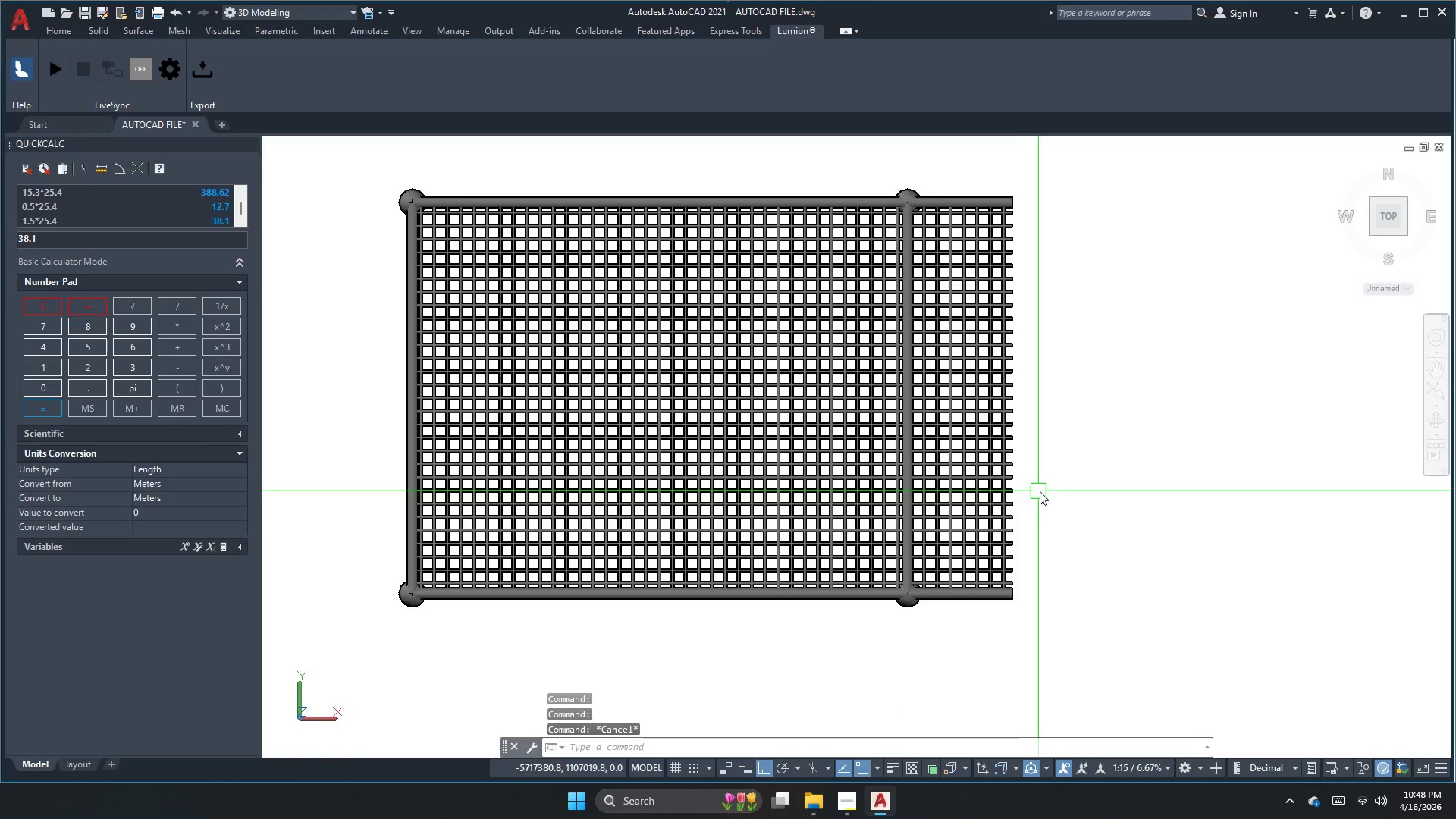 
scroll: coordinate [1028, 516], scroll_direction: up, amount: 2.0
 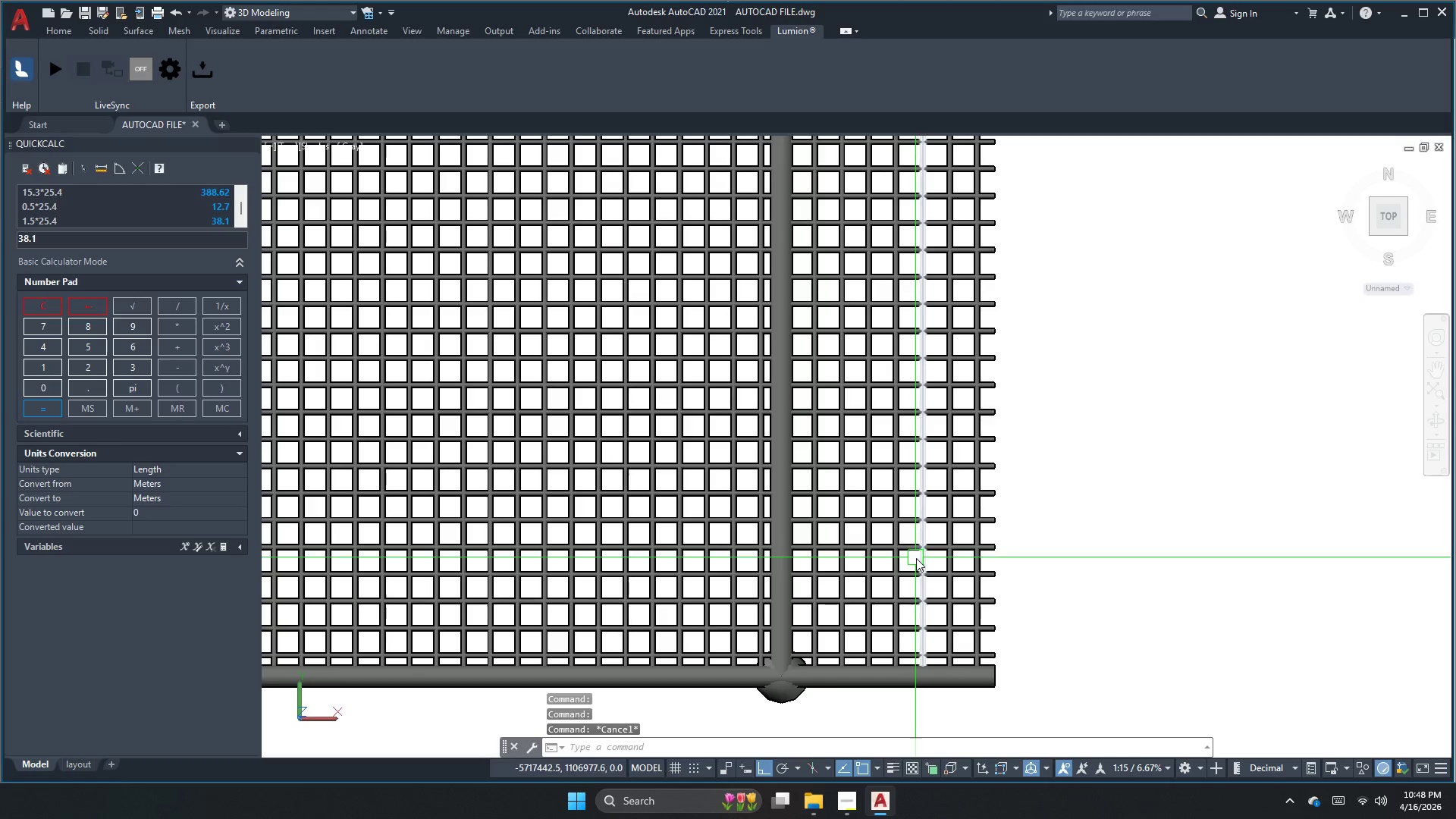 
scroll: coordinate [859, 602], scroll_direction: down, amount: 2.0
 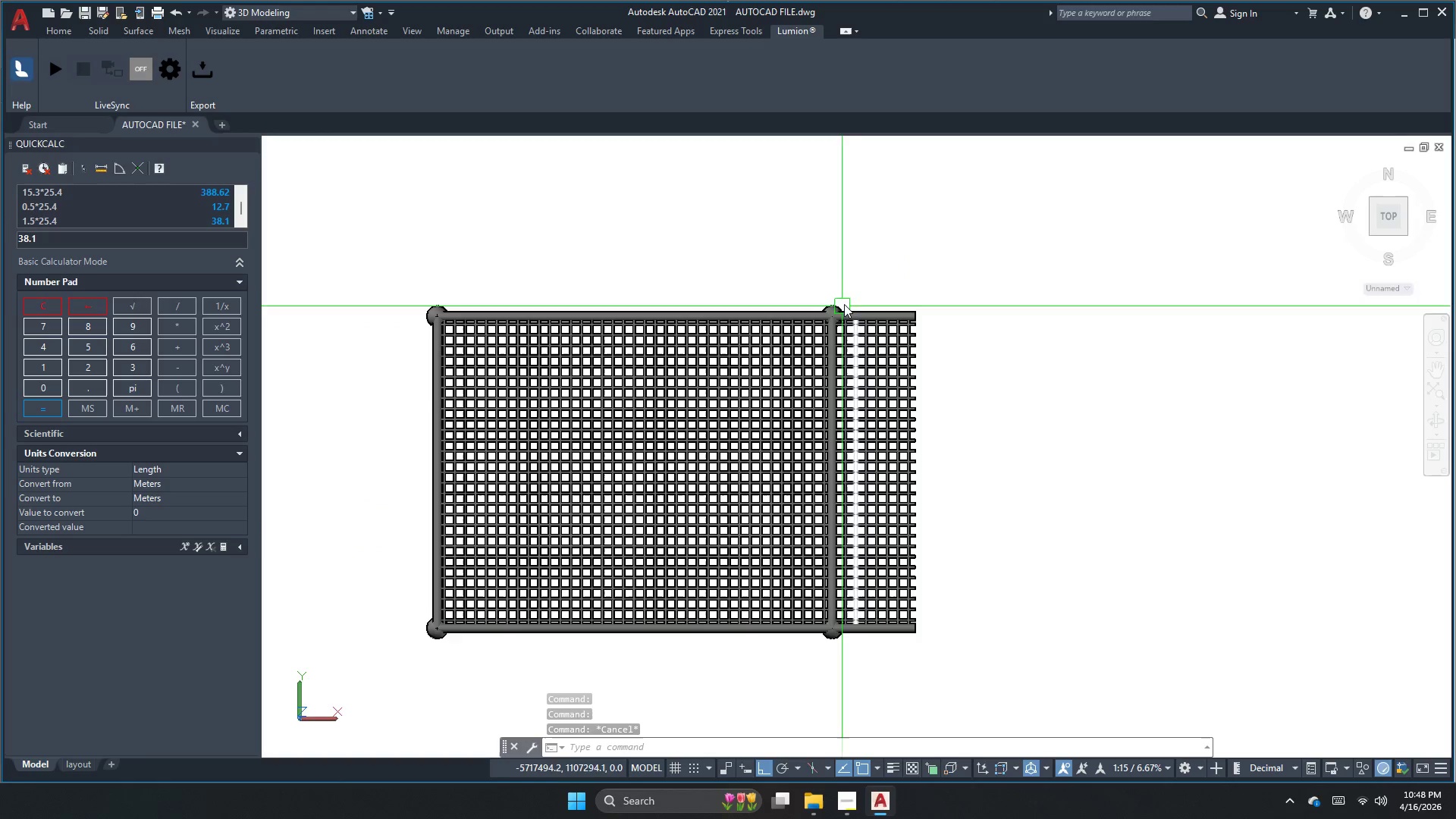 
scroll: coordinate [852, 284], scroll_direction: up, amount: 3.0
 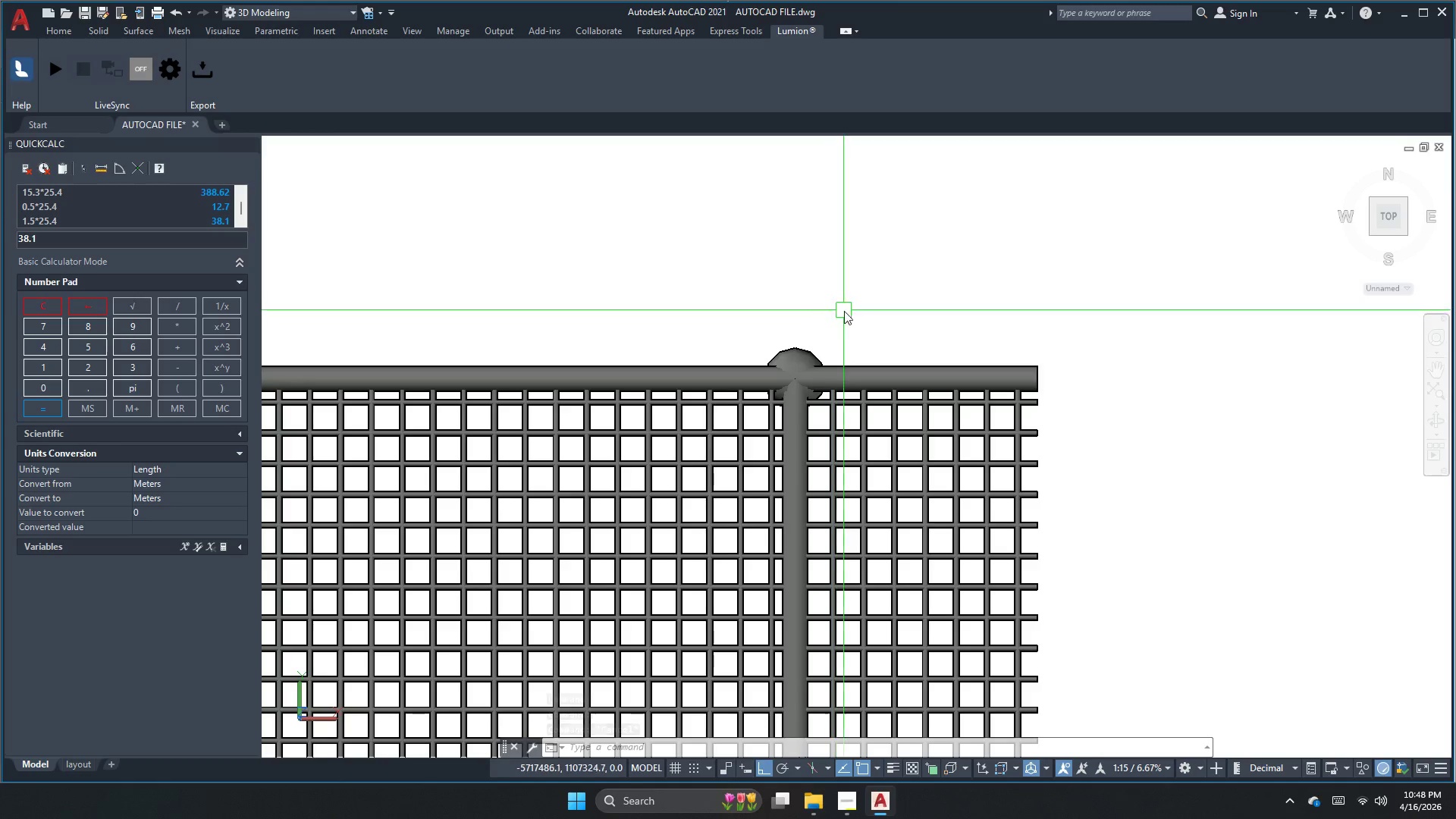 
left_click([864, 368])
 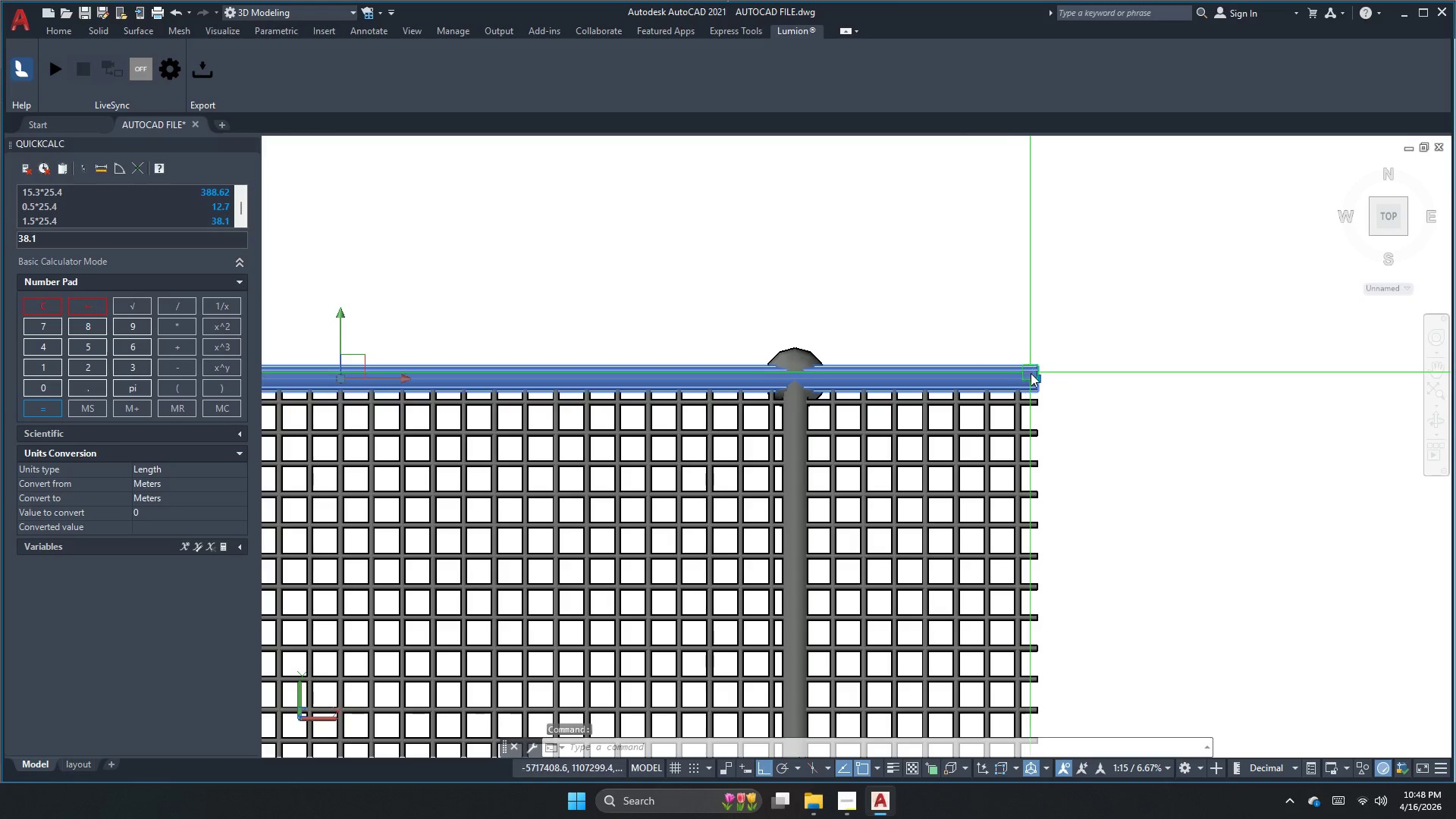 
scroll: coordinate [1049, 372], scroll_direction: up, amount: 1.0
 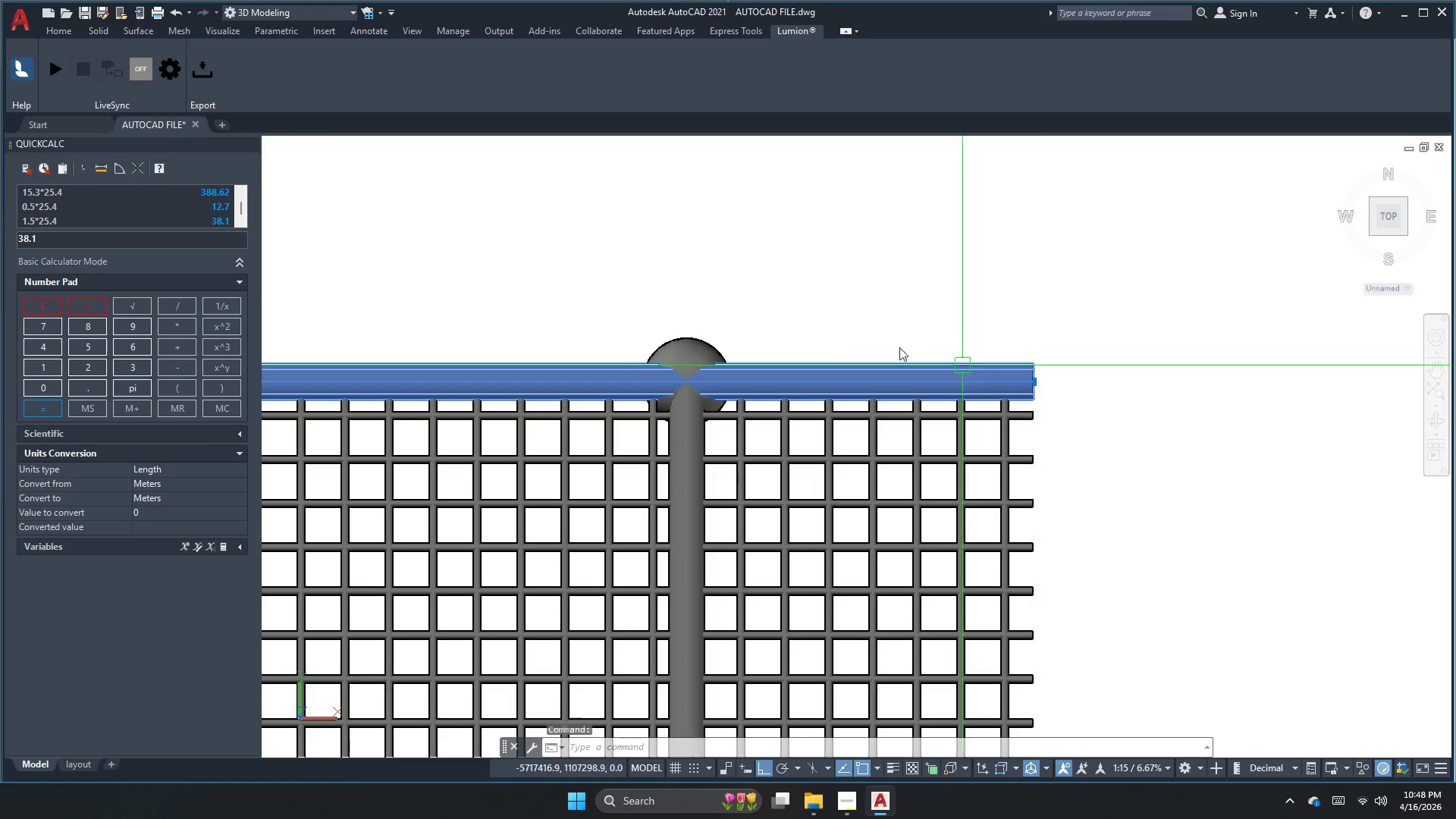 
key(Escape)
 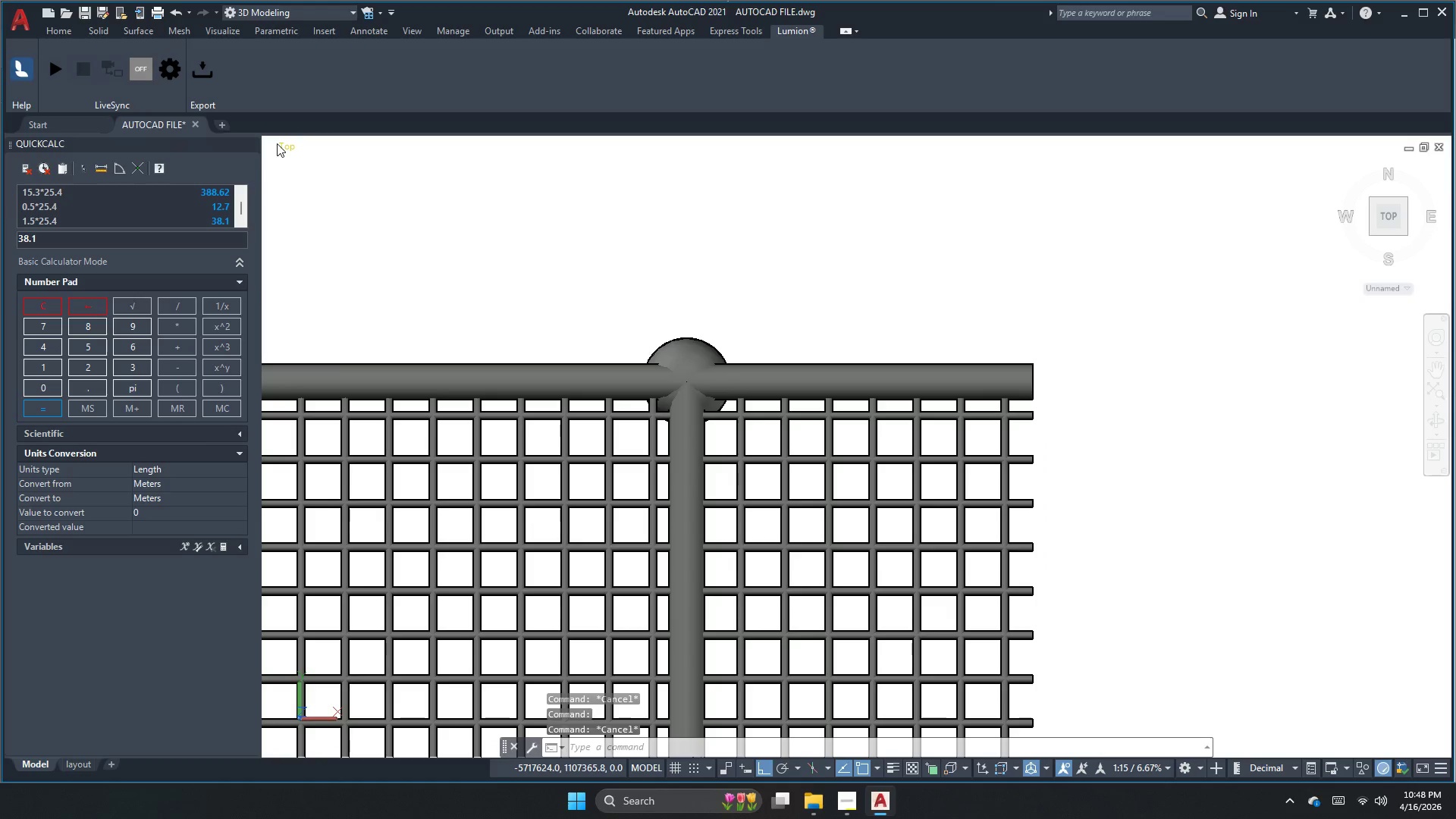 
left_click([284, 150])
 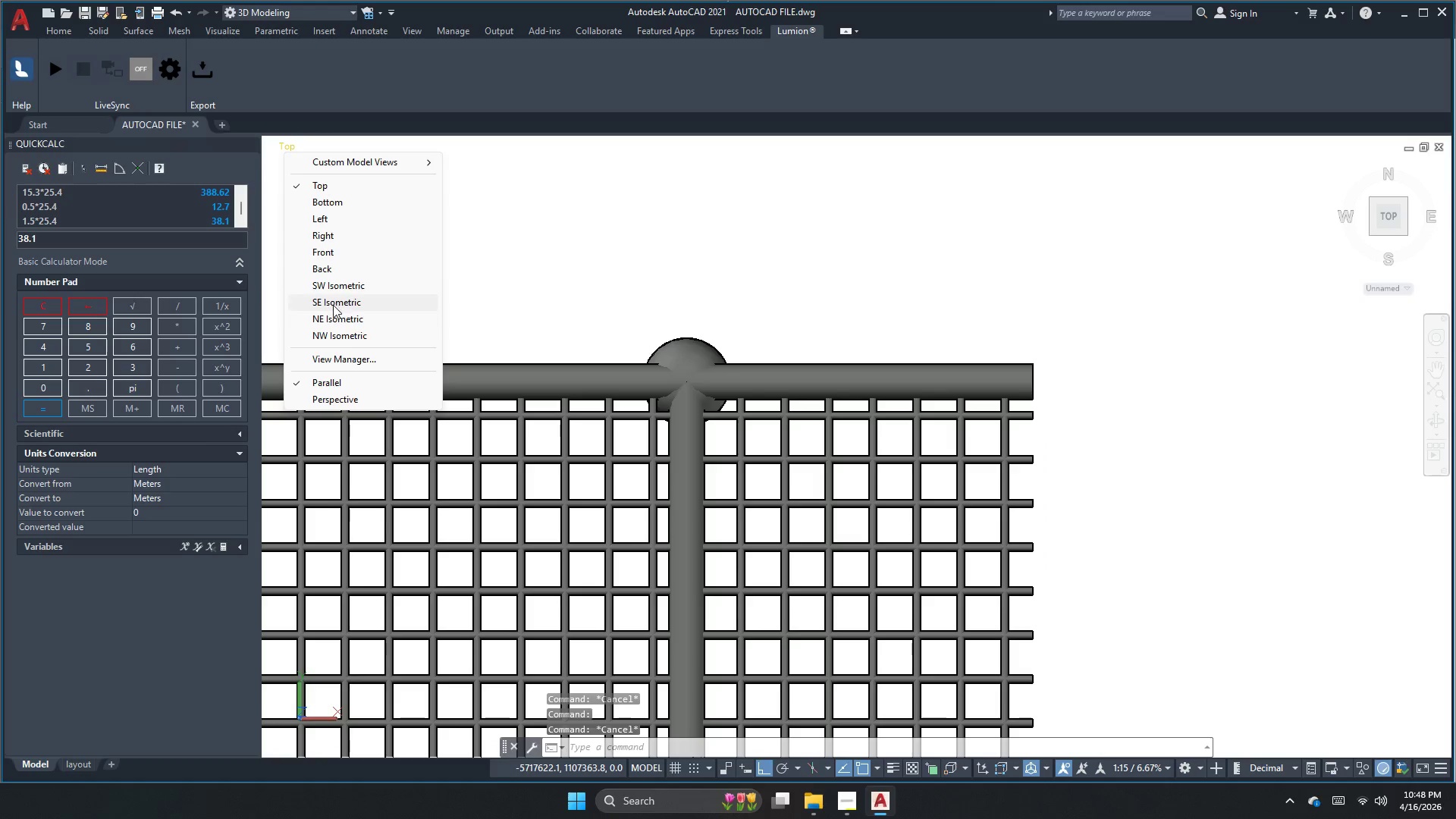 
left_click([334, 318])
 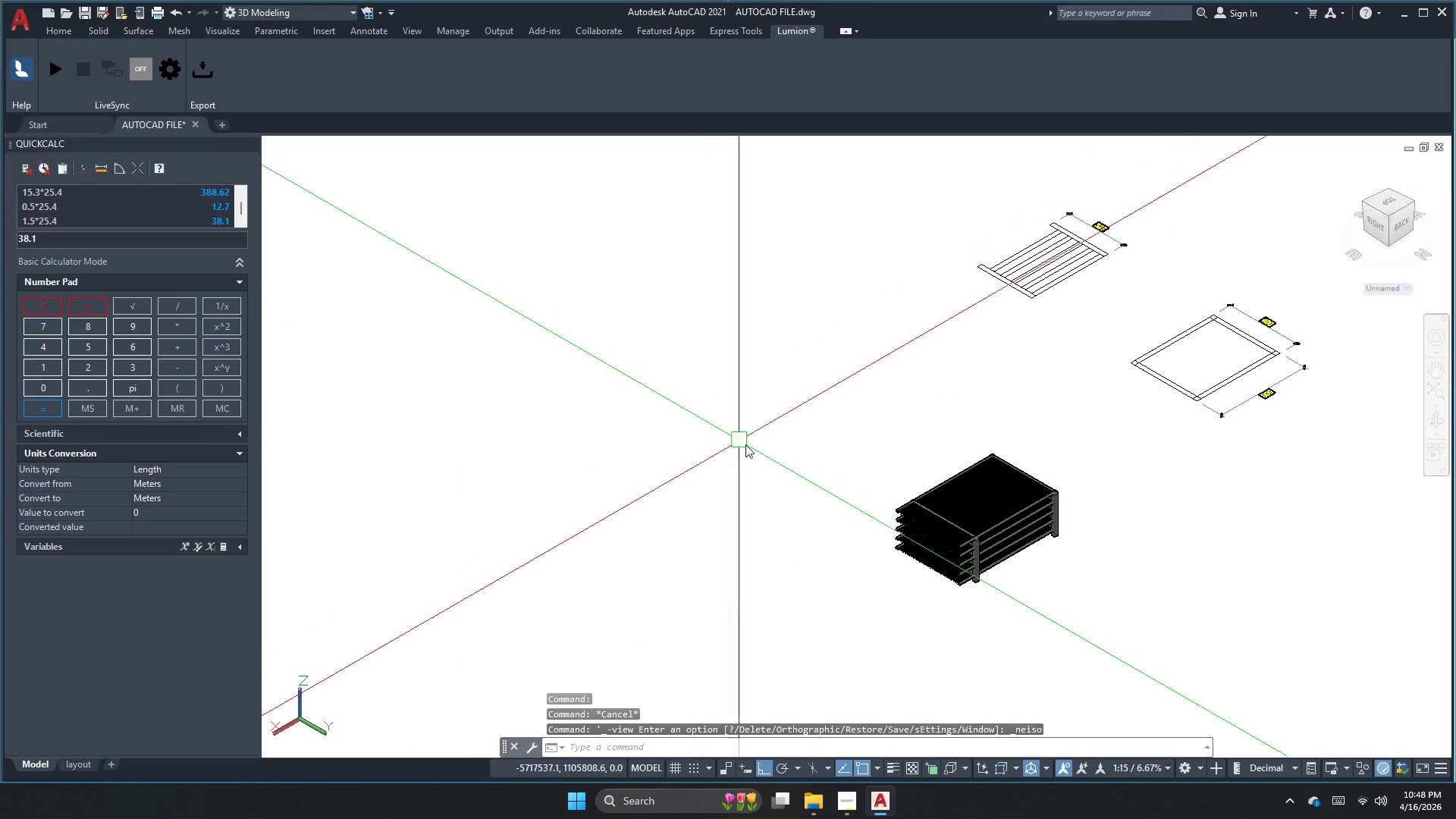 
left_click([946, 490])
 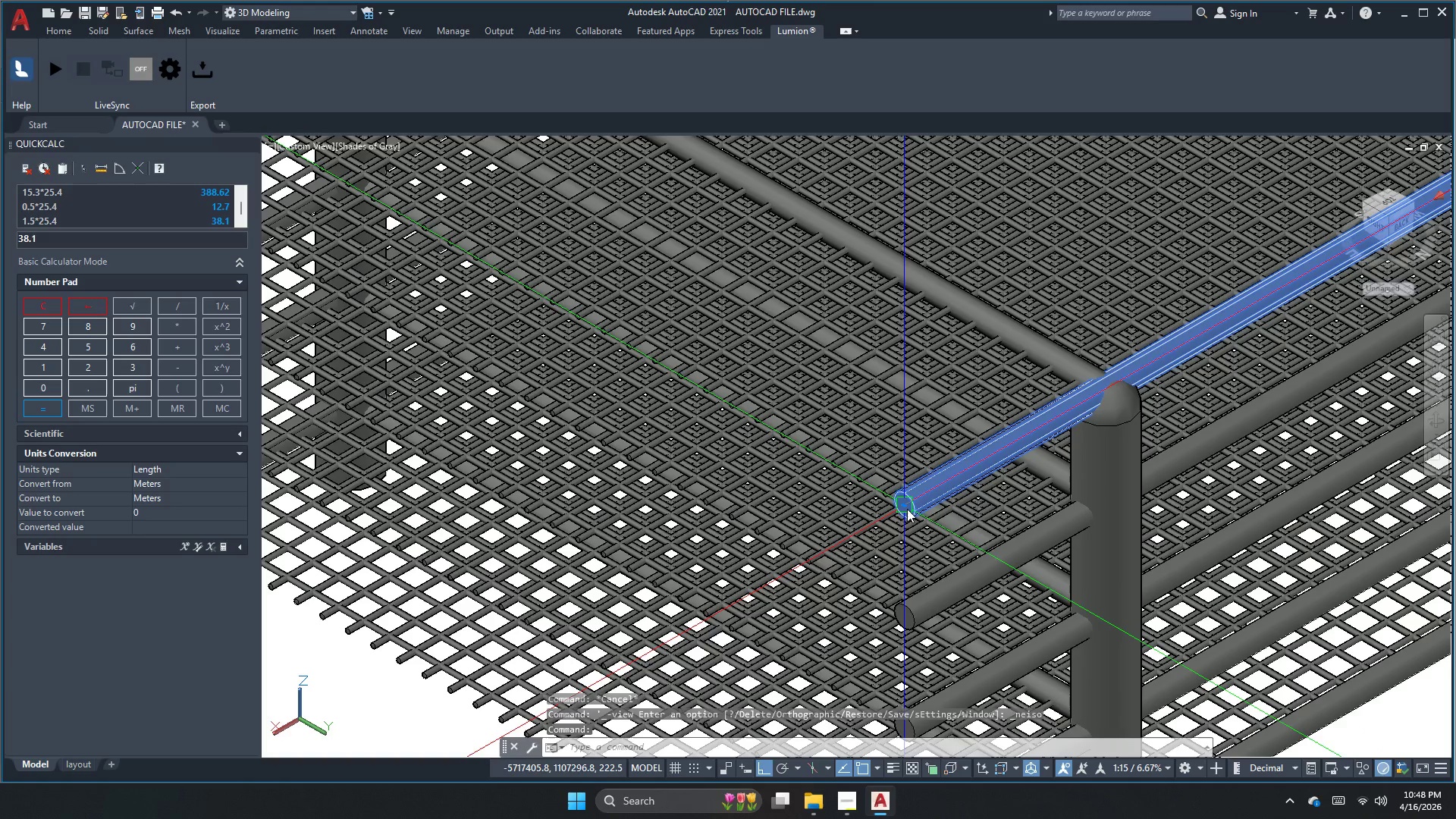 
scroll: coordinate [965, 517], scroll_direction: up, amount: 8.0
 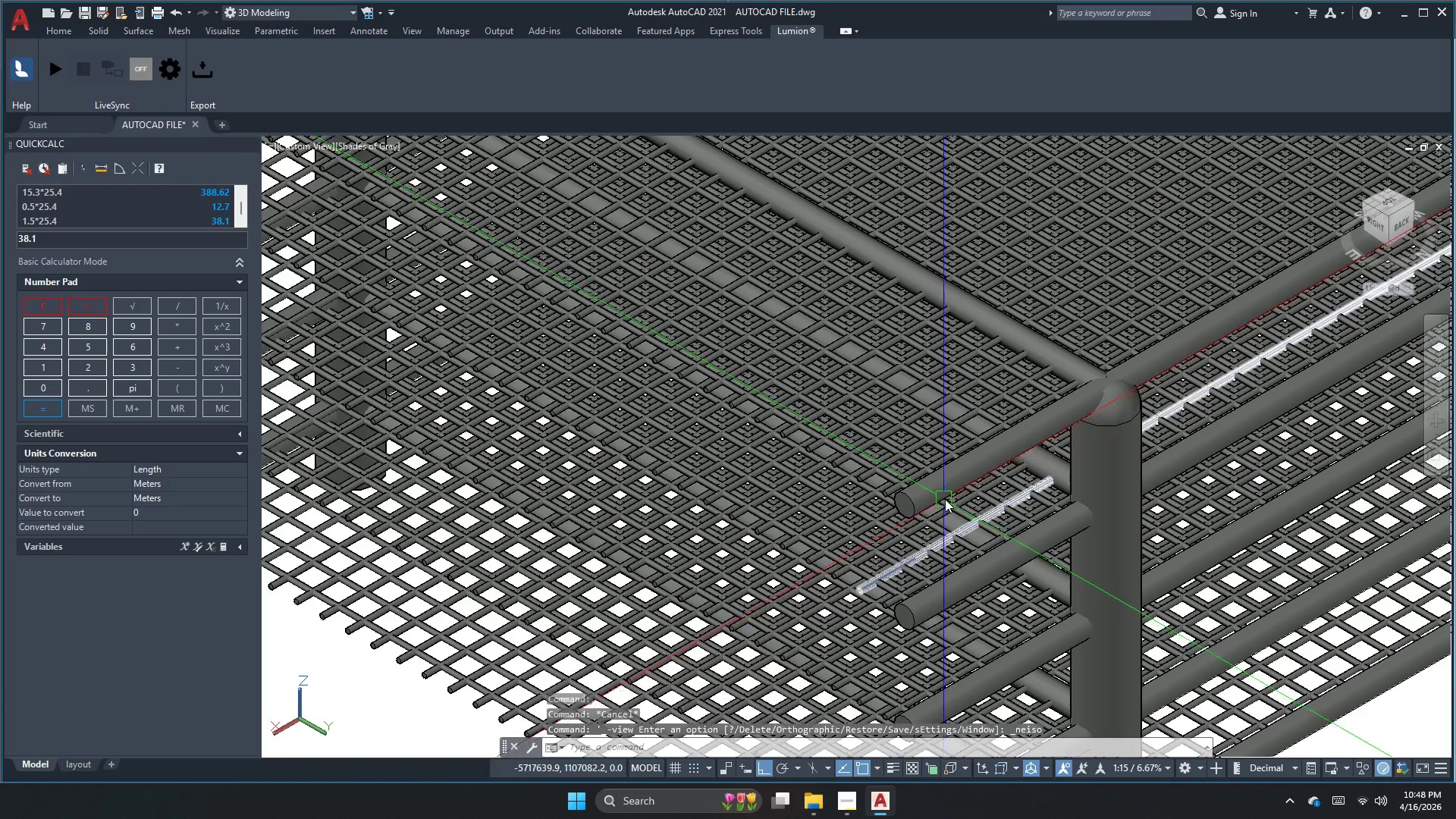 
key(Escape)
 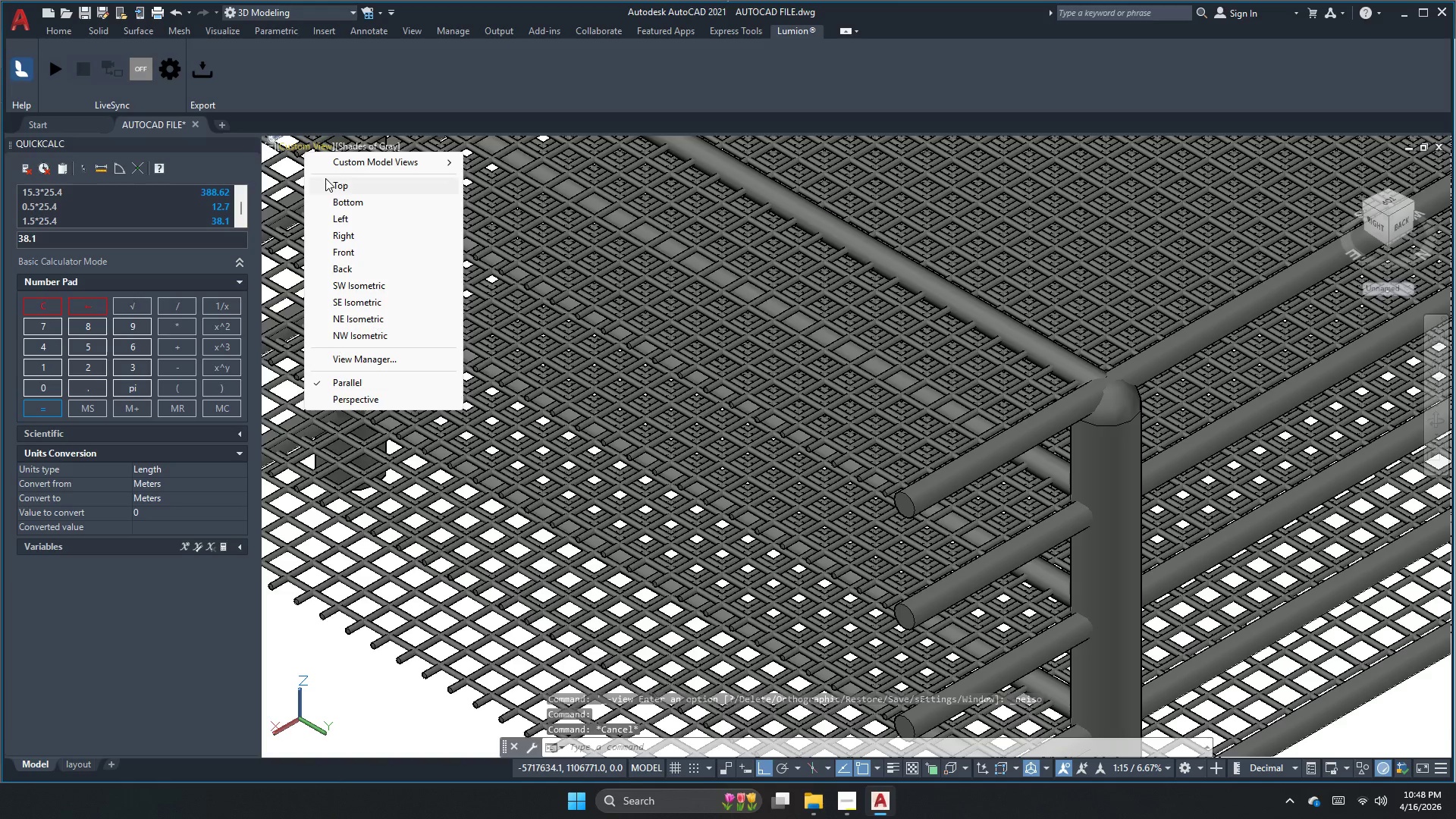 
left_click([326, 180])
 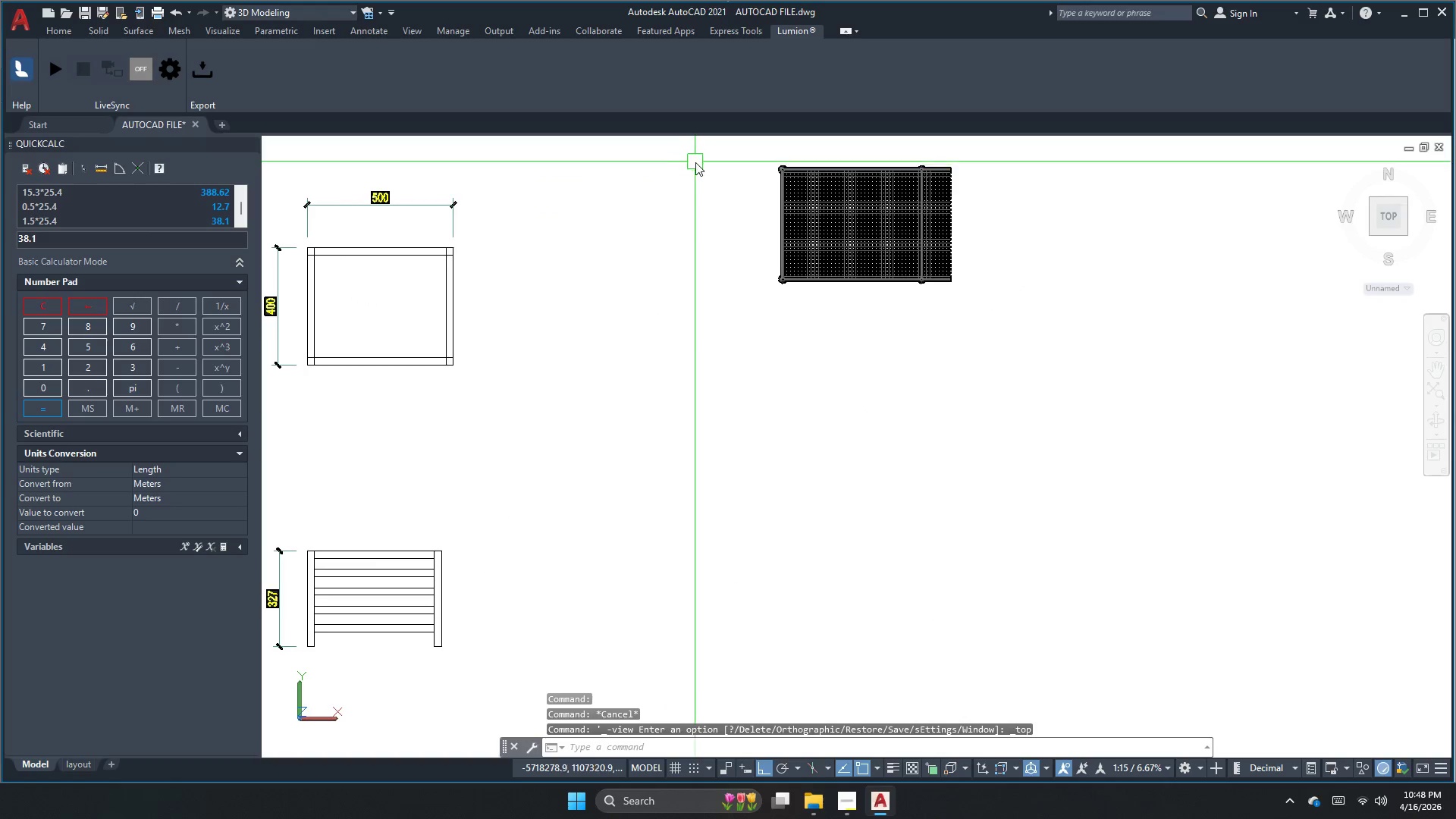 
scroll: coordinate [835, 174], scroll_direction: up, amount: 4.0
 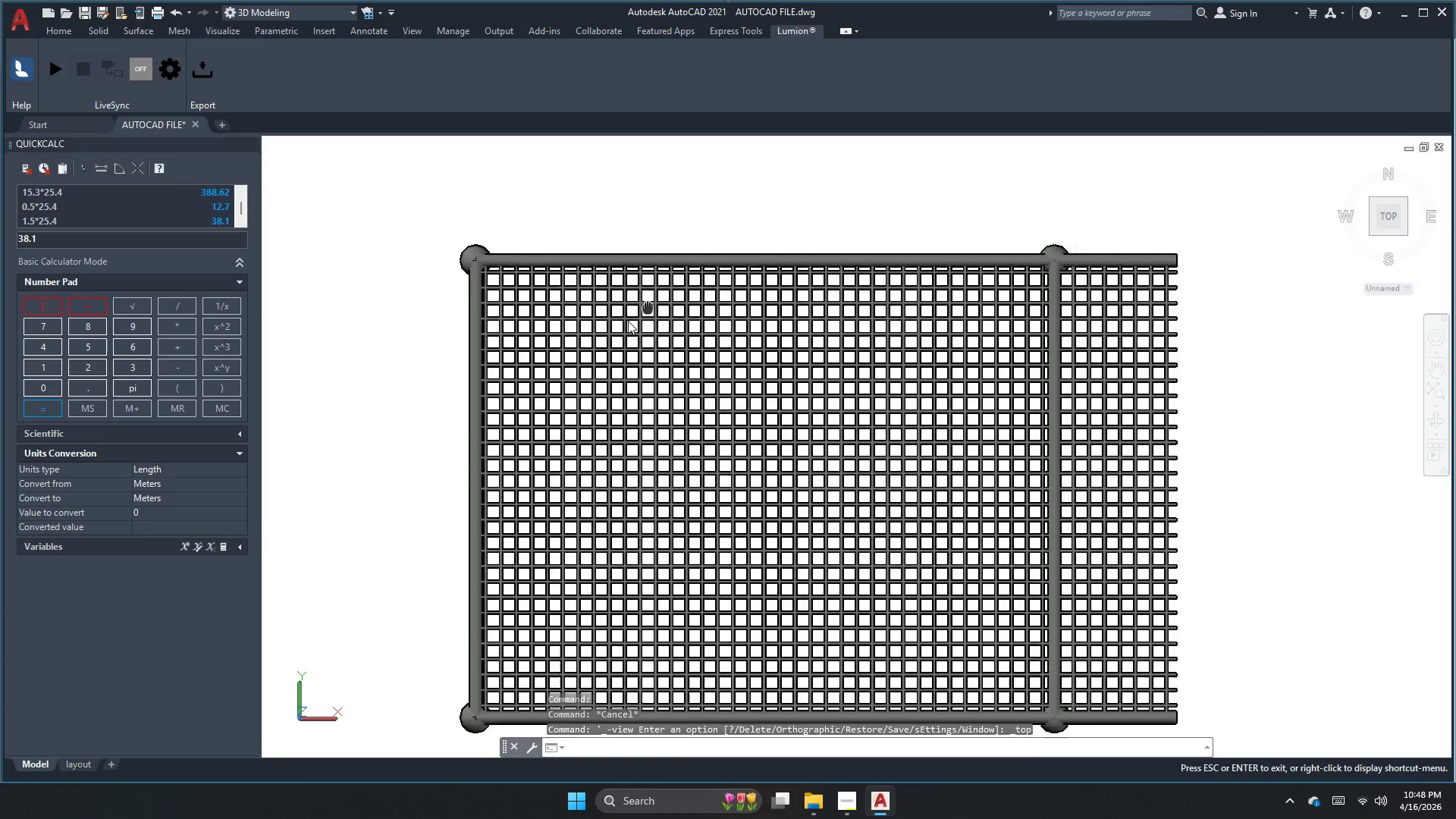 
key(Escape)
key(Escape)
type(dli )
 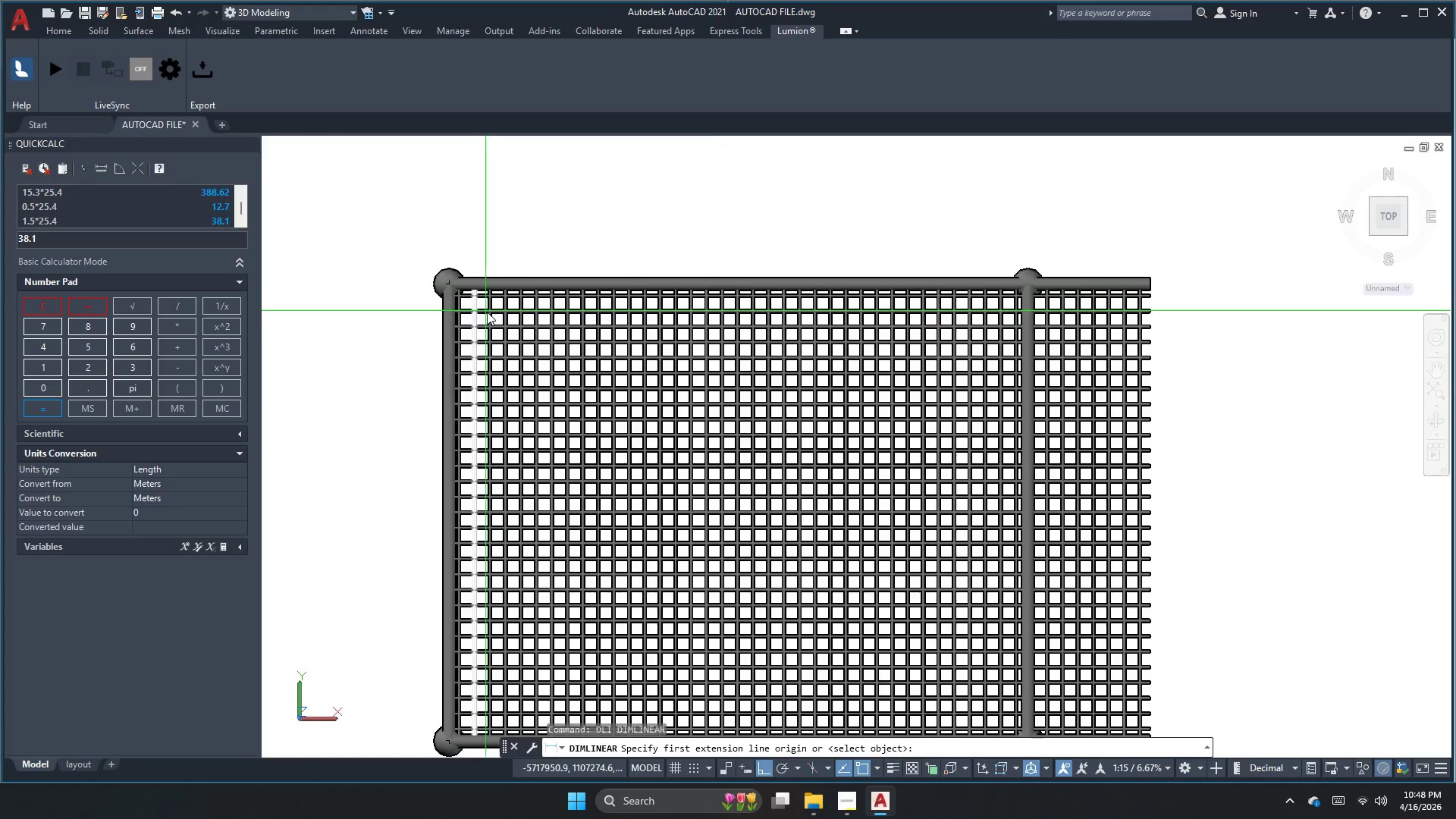 
scroll: coordinate [472, 312], scroll_direction: up, amount: 1.0
 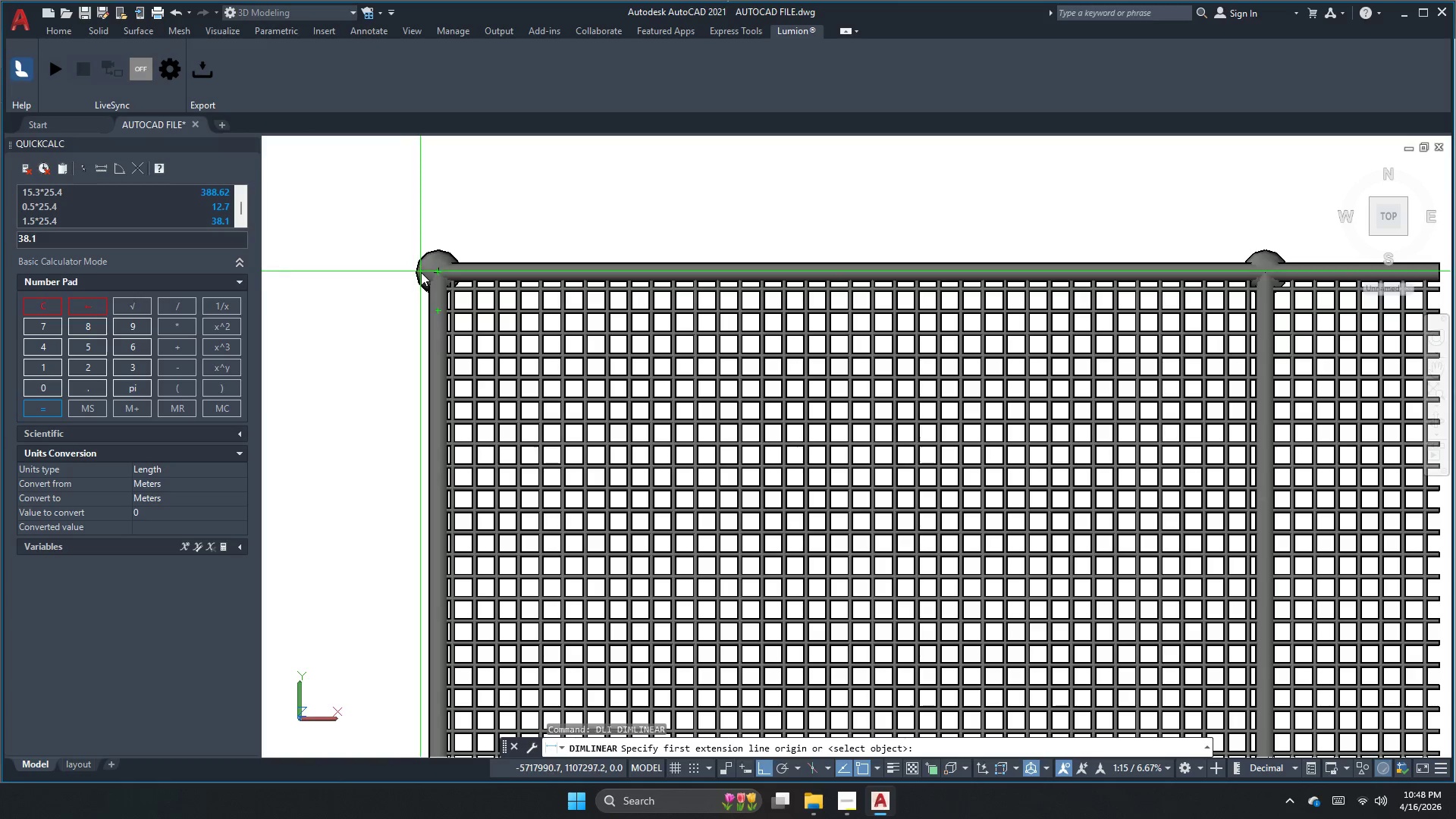 
key(Escape)
 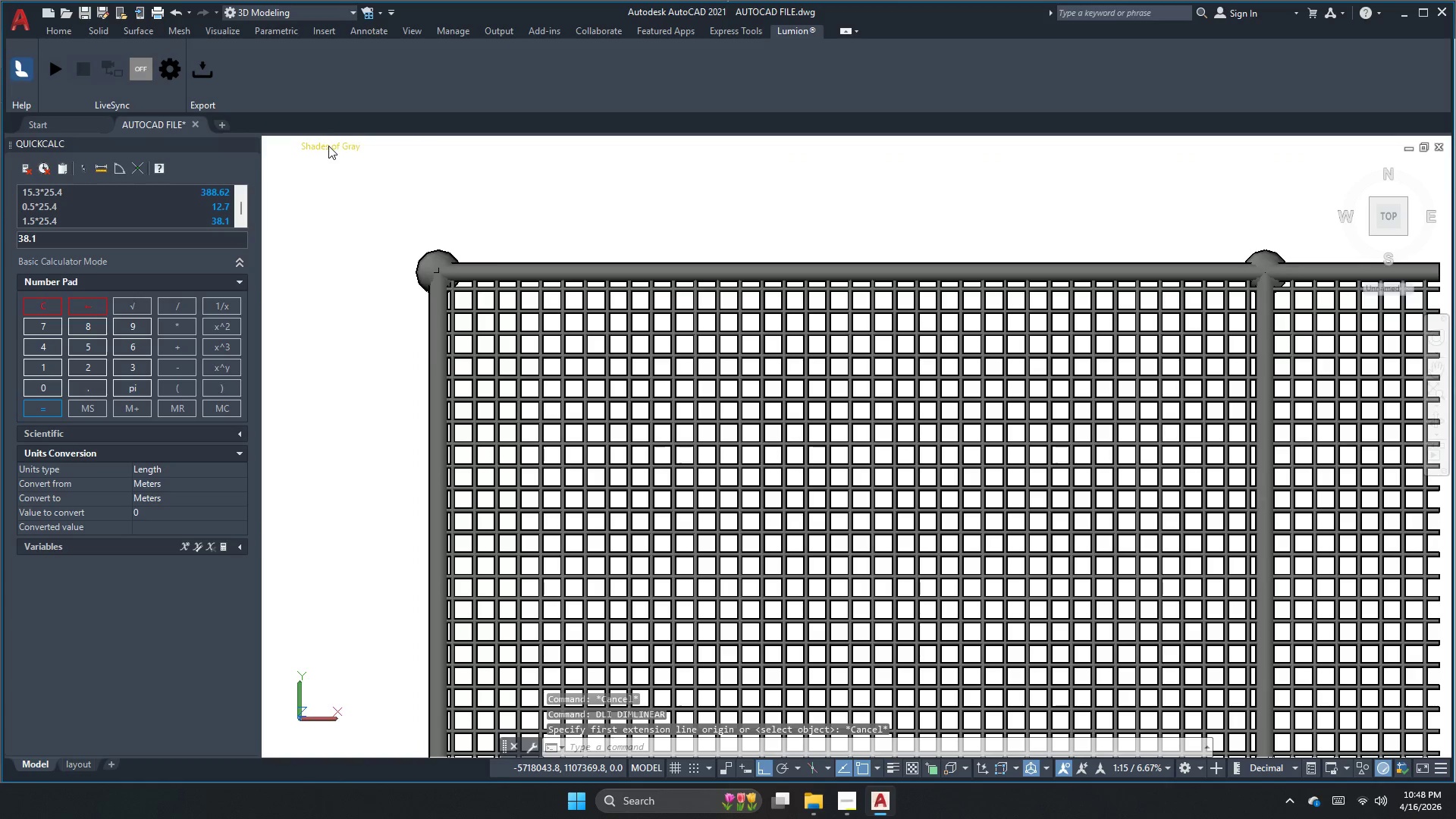 
left_click([355, 178])
 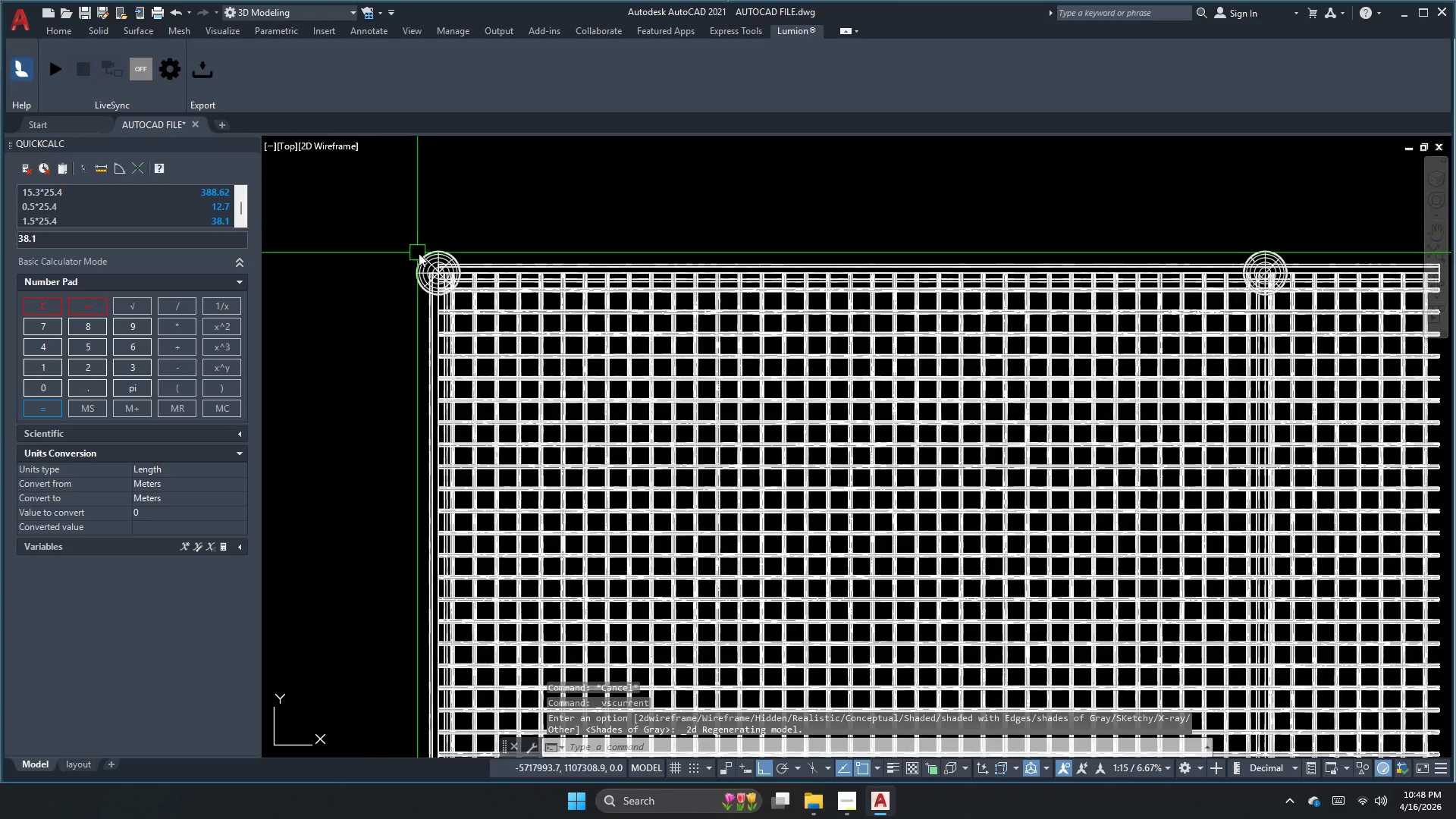 
key(Escape)
 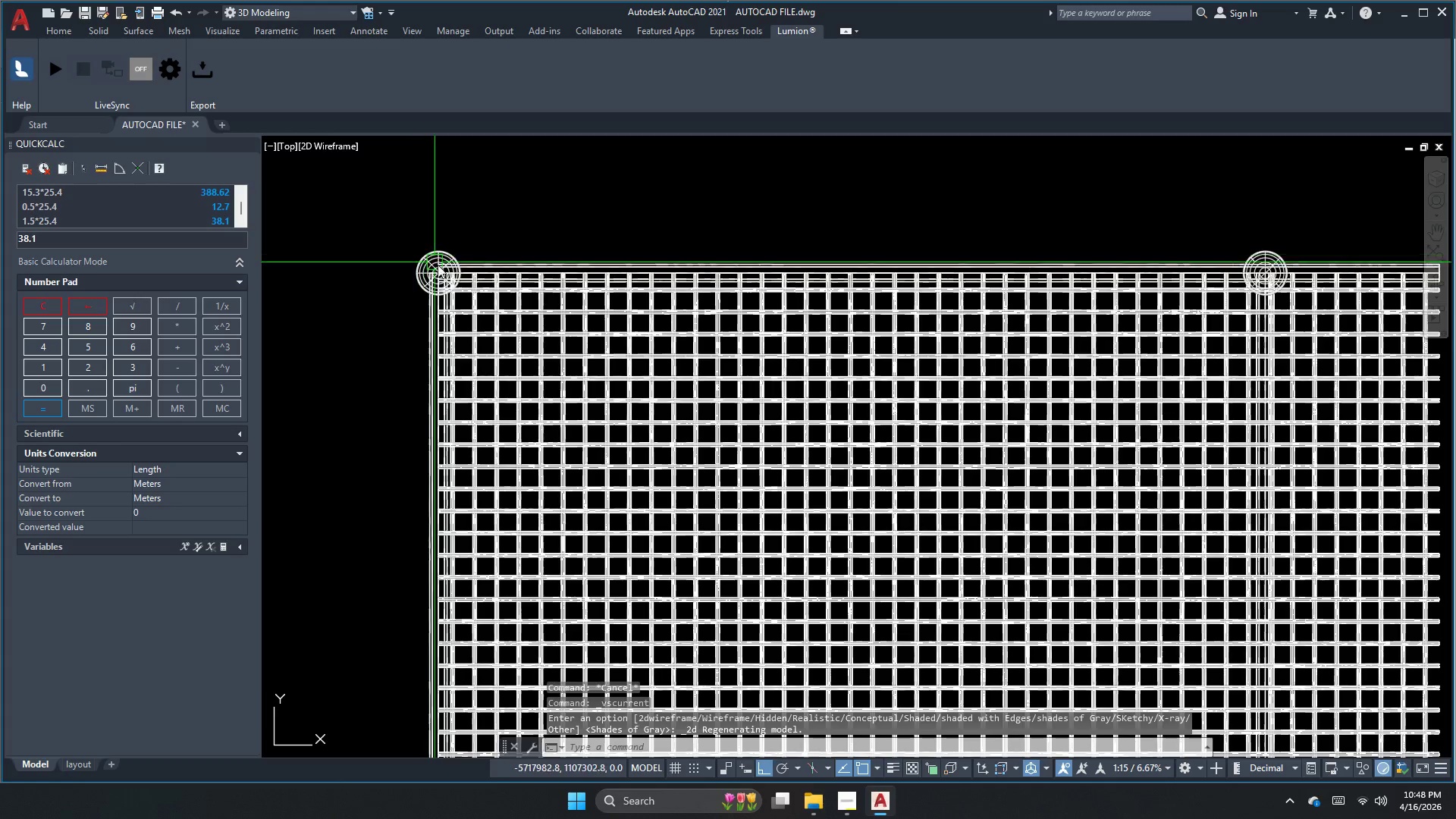 
key(Escape)
 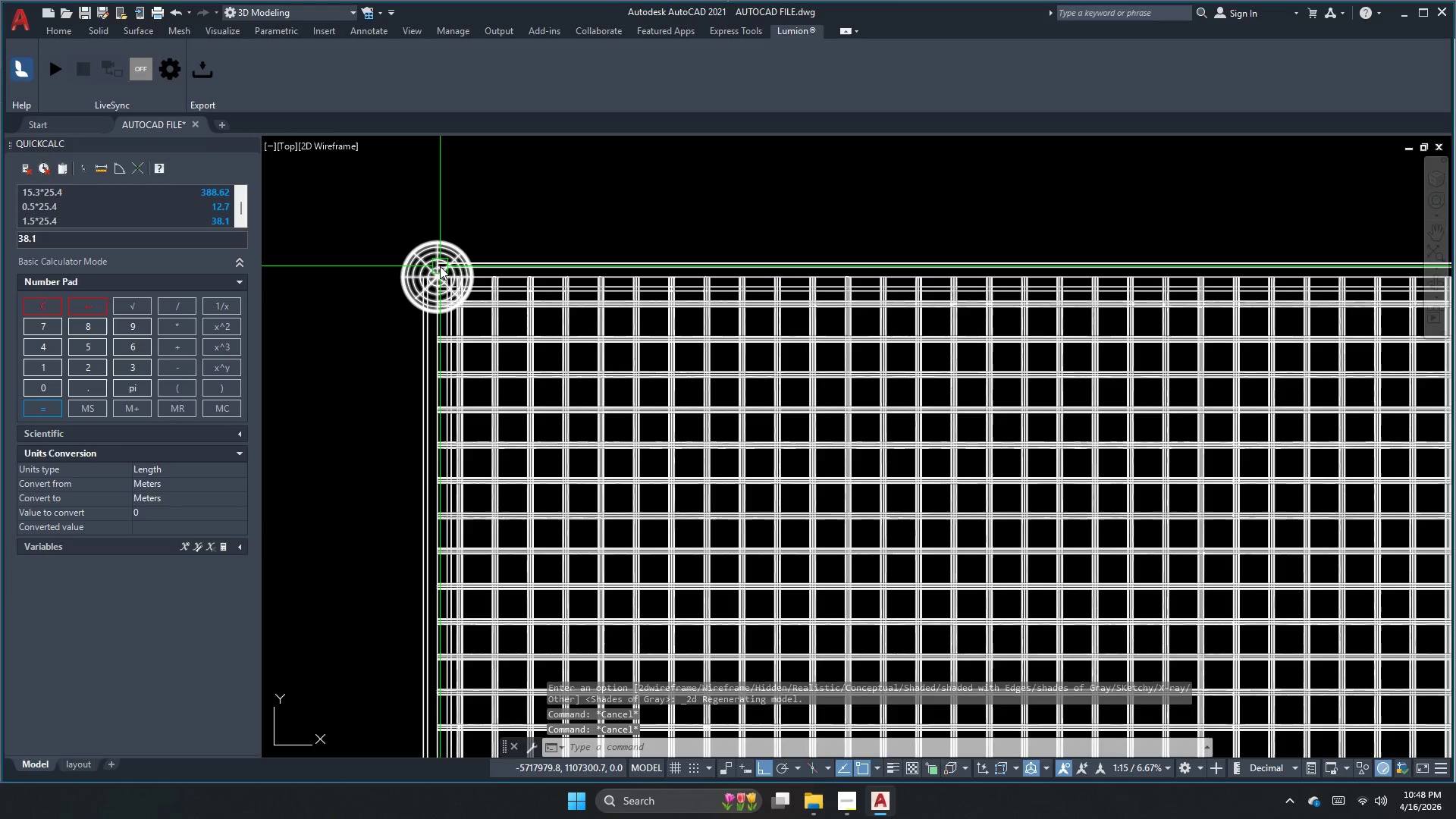 
key(D)
 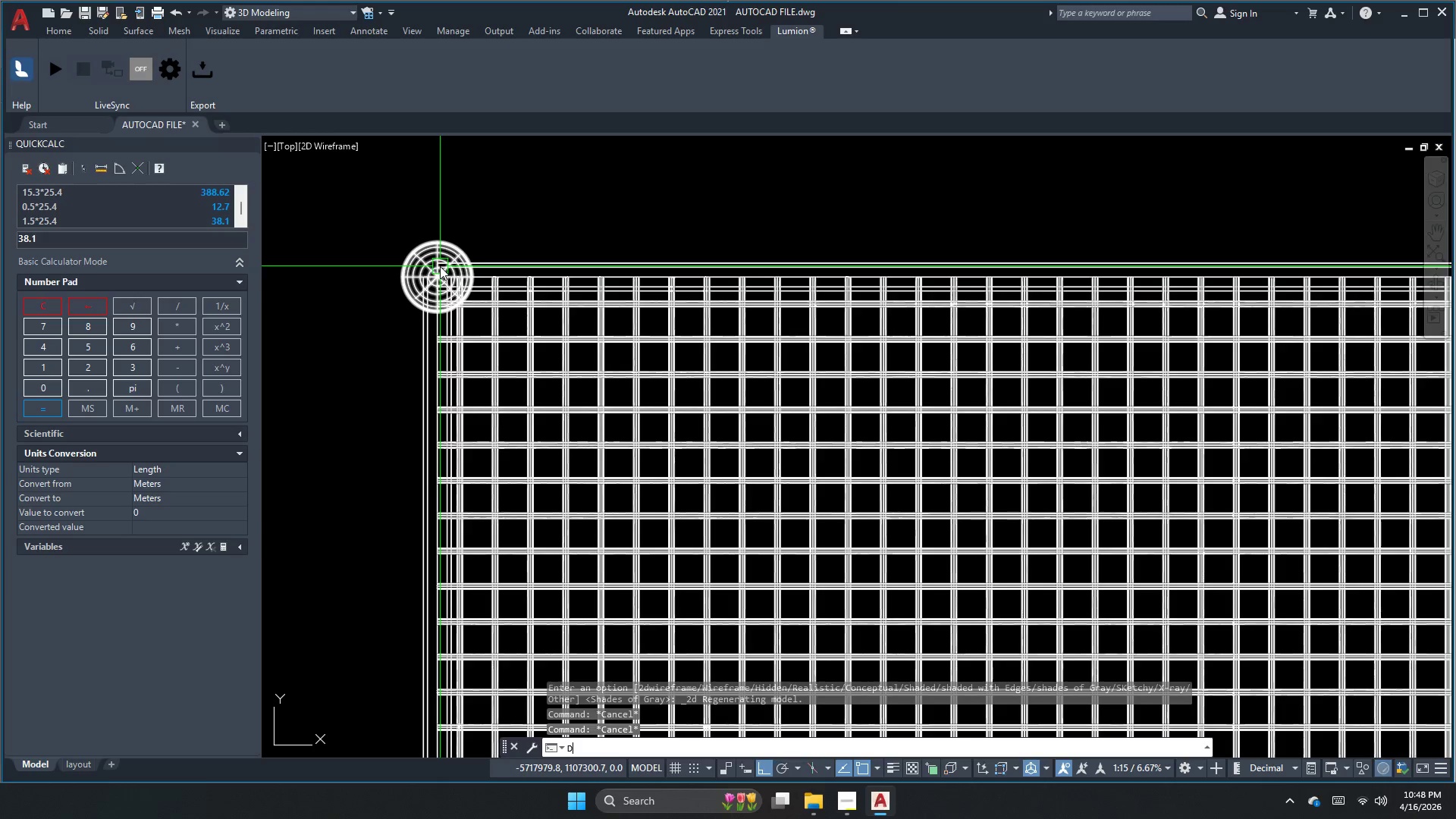 
scroll: coordinate [440, 265], scroll_direction: up, amount: 1.0
 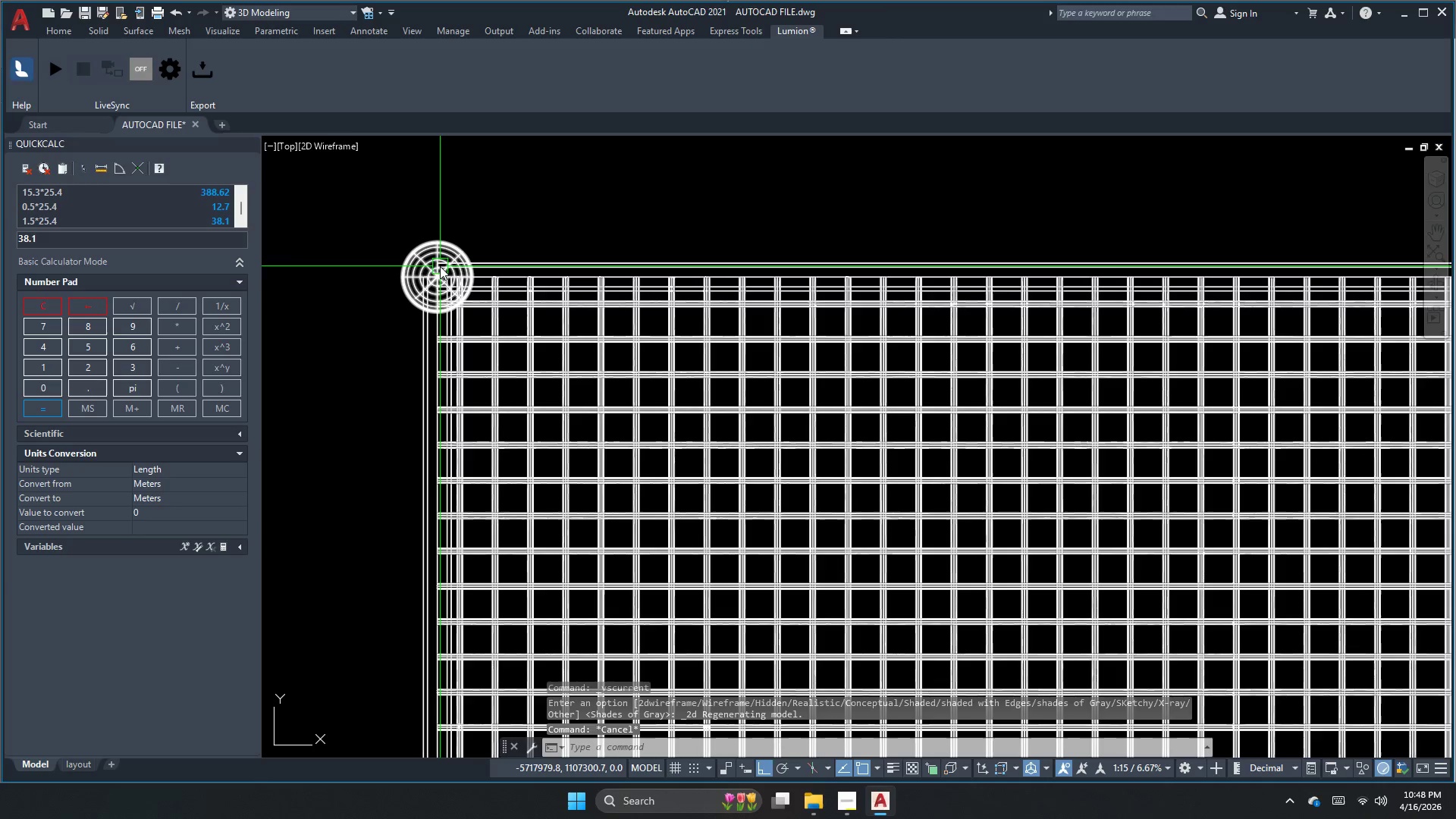 
type(li)
 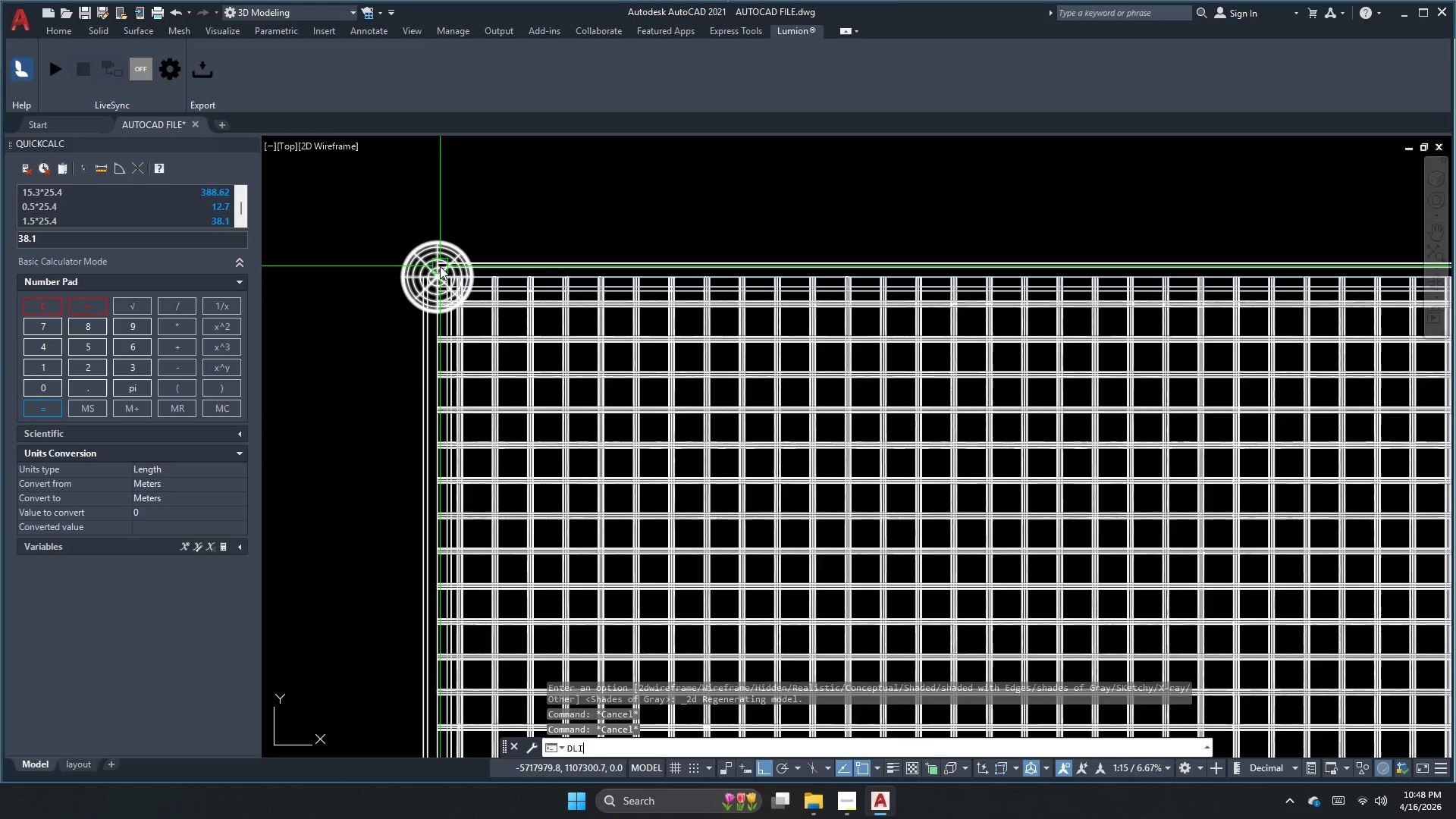 
key(Space)
 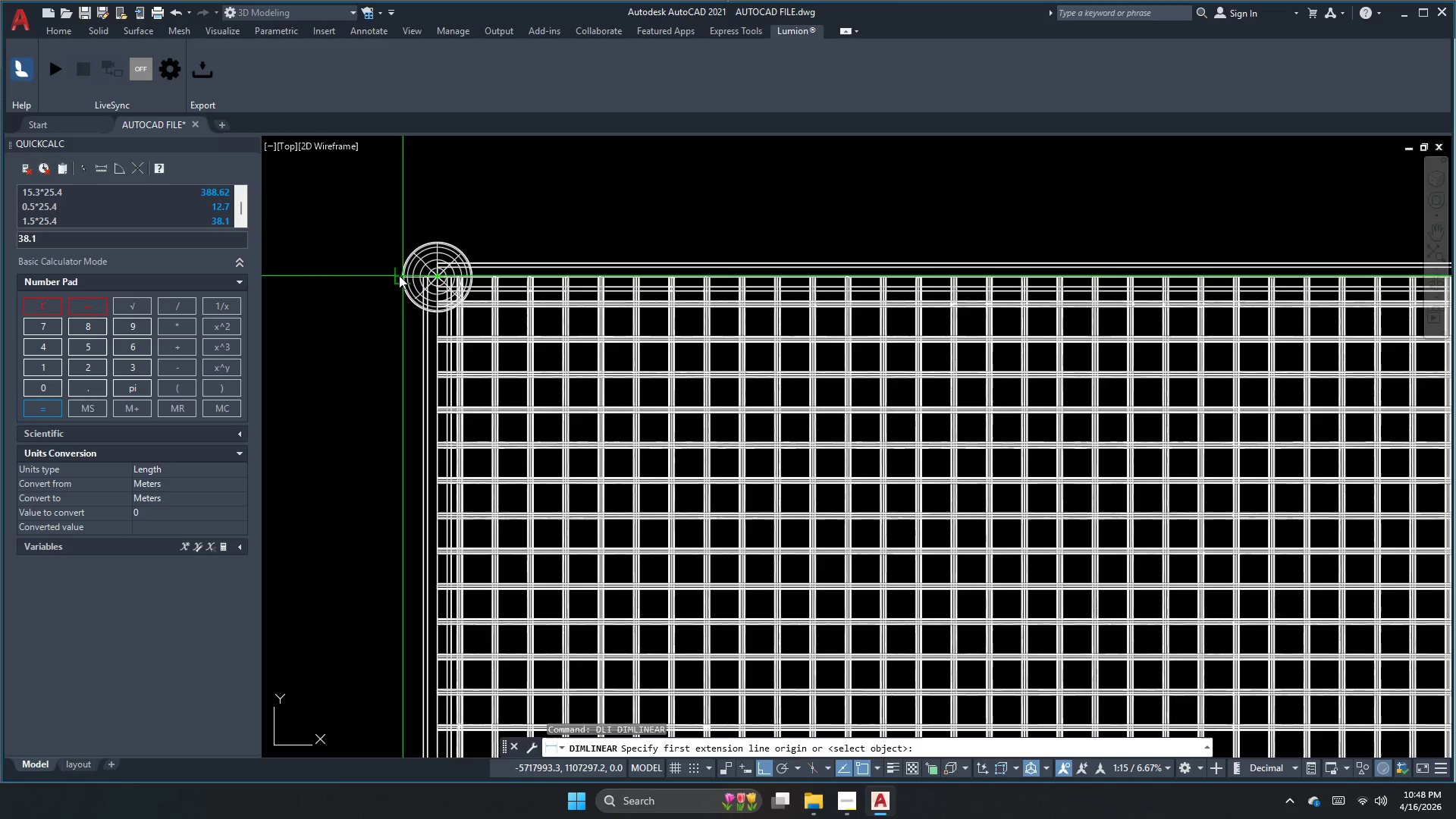 
scroll: coordinate [403, 326], scroll_direction: down, amount: 1.0
 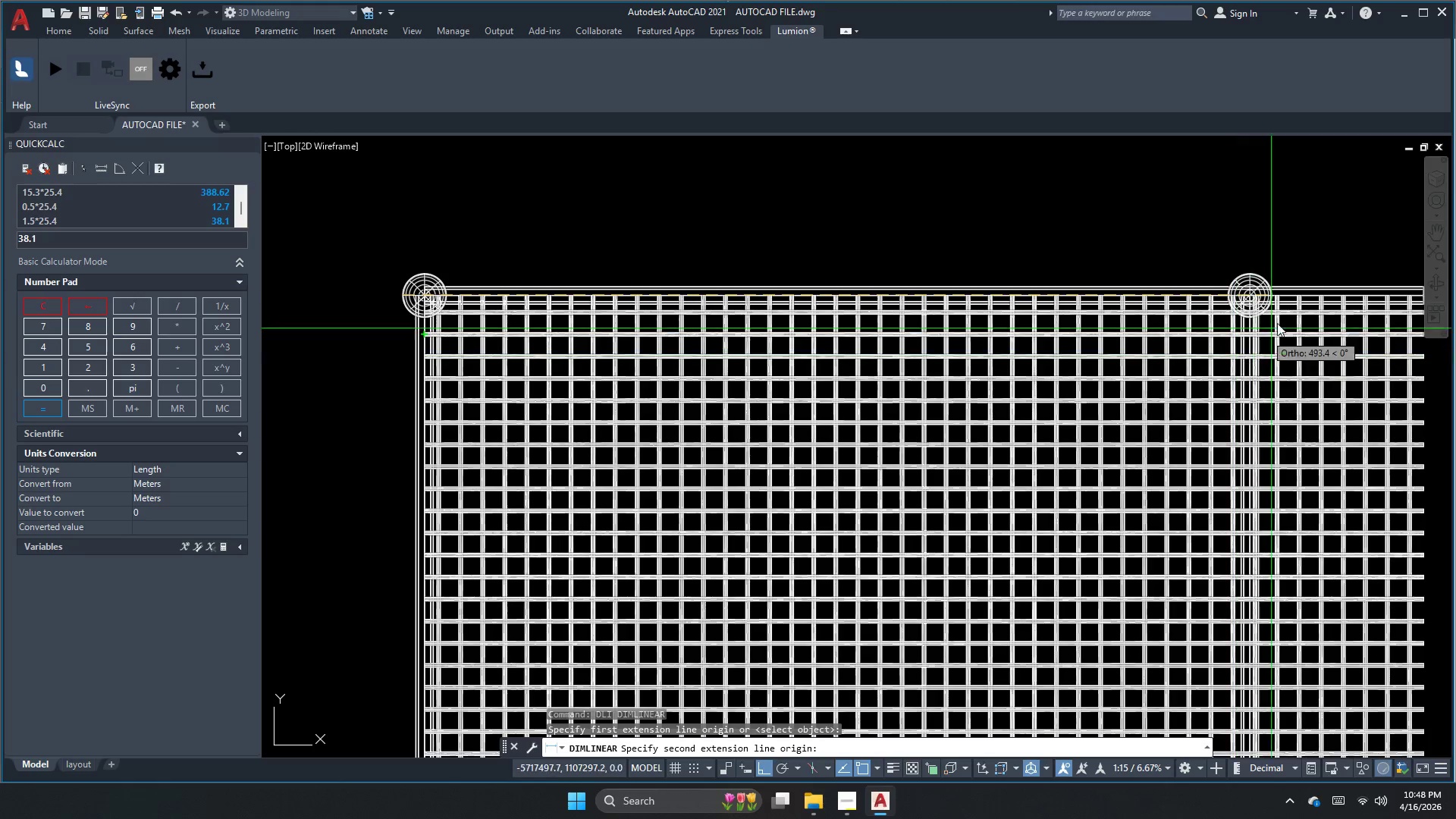 
scroll: coordinate [1321, 281], scroll_direction: up, amount: 3.0
 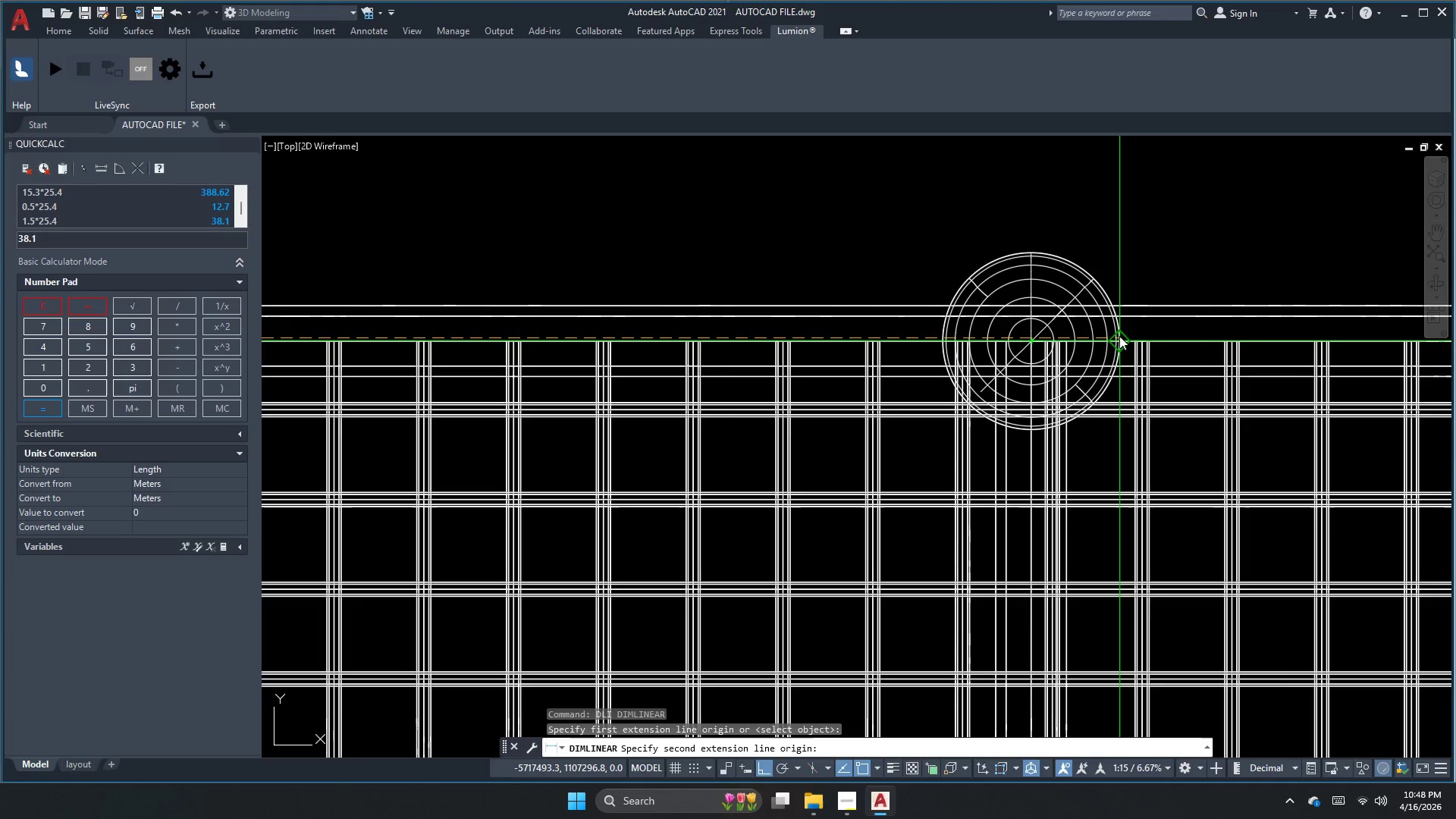 
left_click_drag(start_coordinate=[1120, 337], to_coordinate=[1120, 331])
 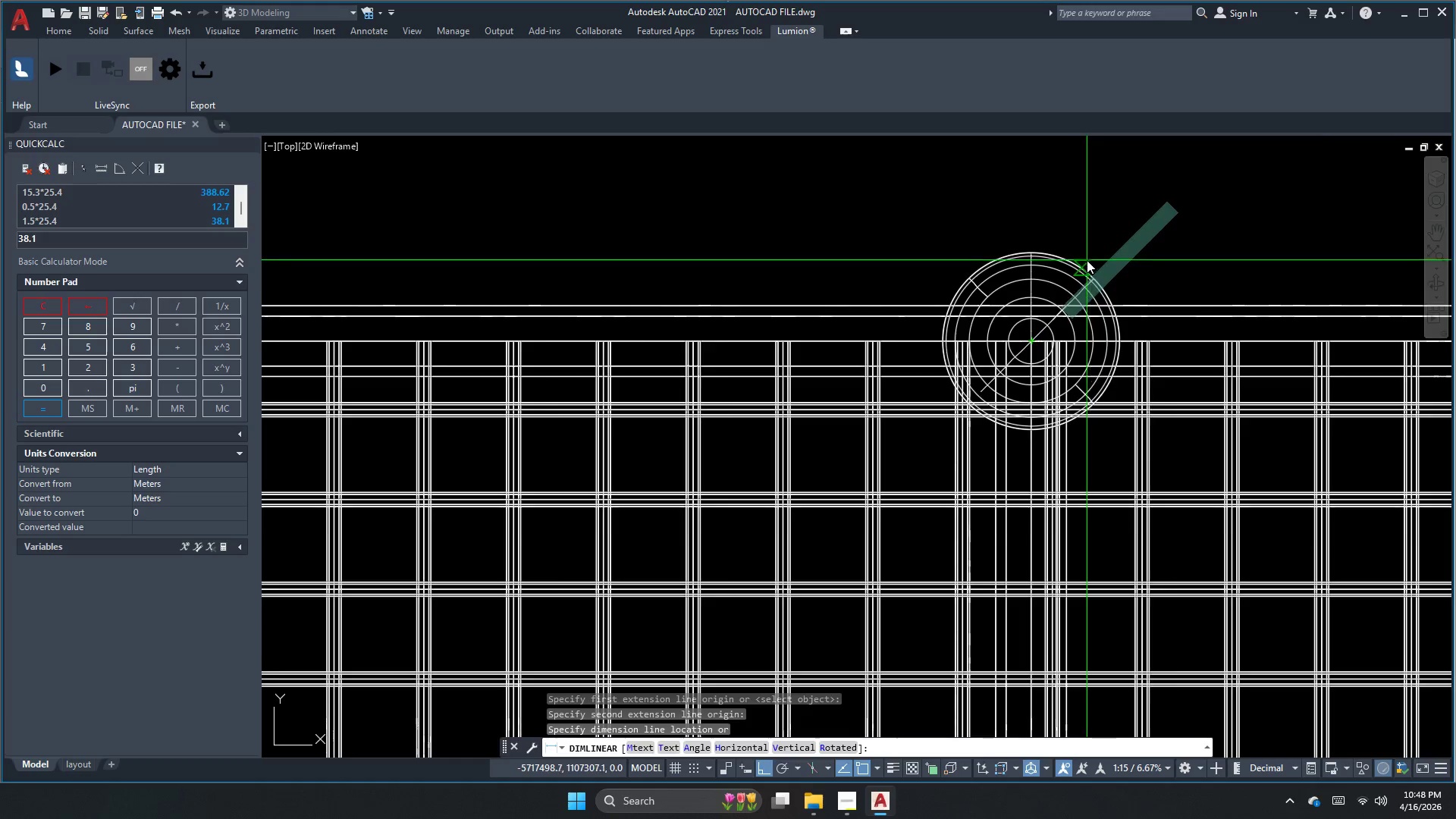 
left_click([881, 199])
 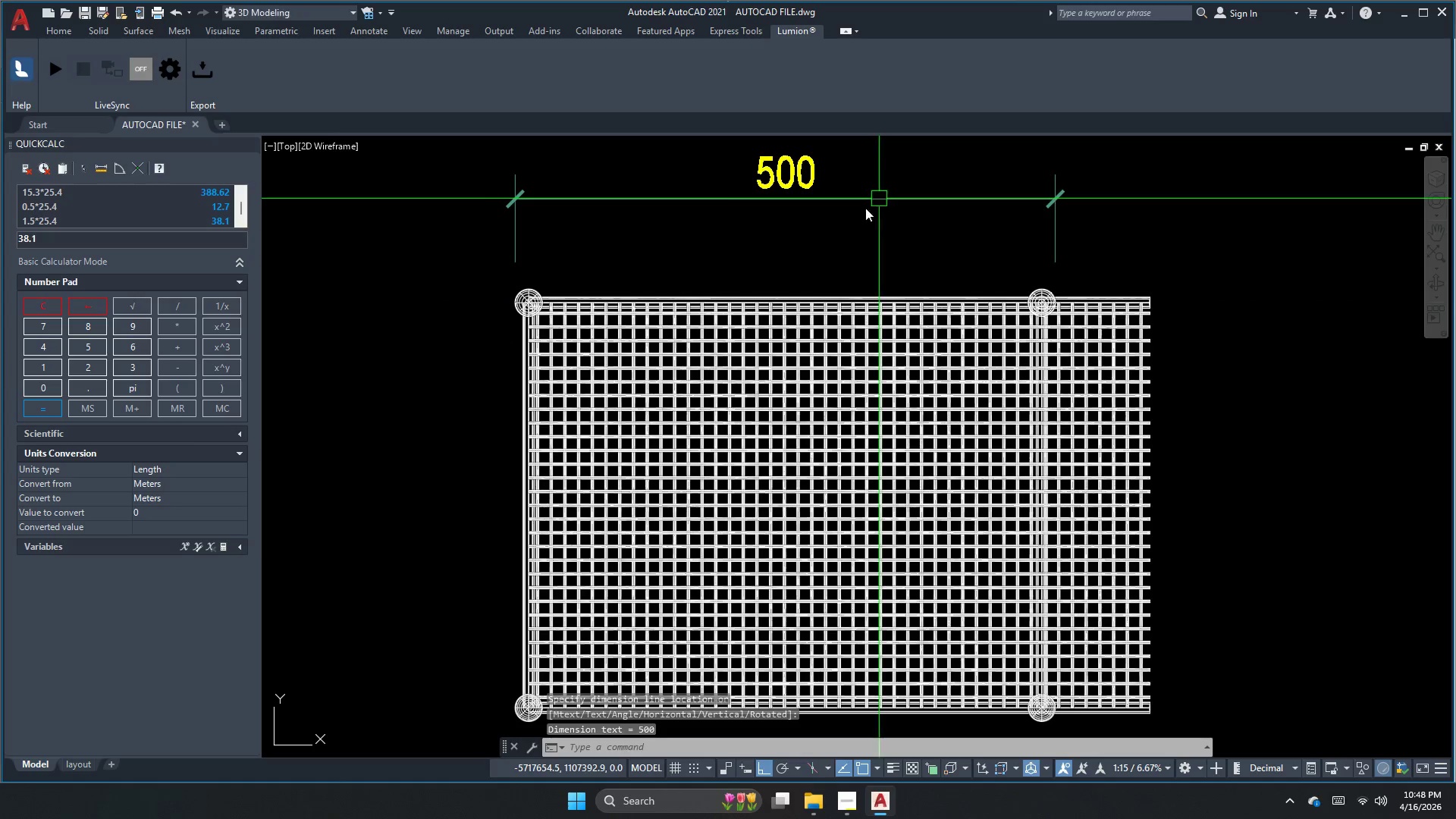 
scroll: coordinate [1025, 301], scroll_direction: down, amount: 4.0
 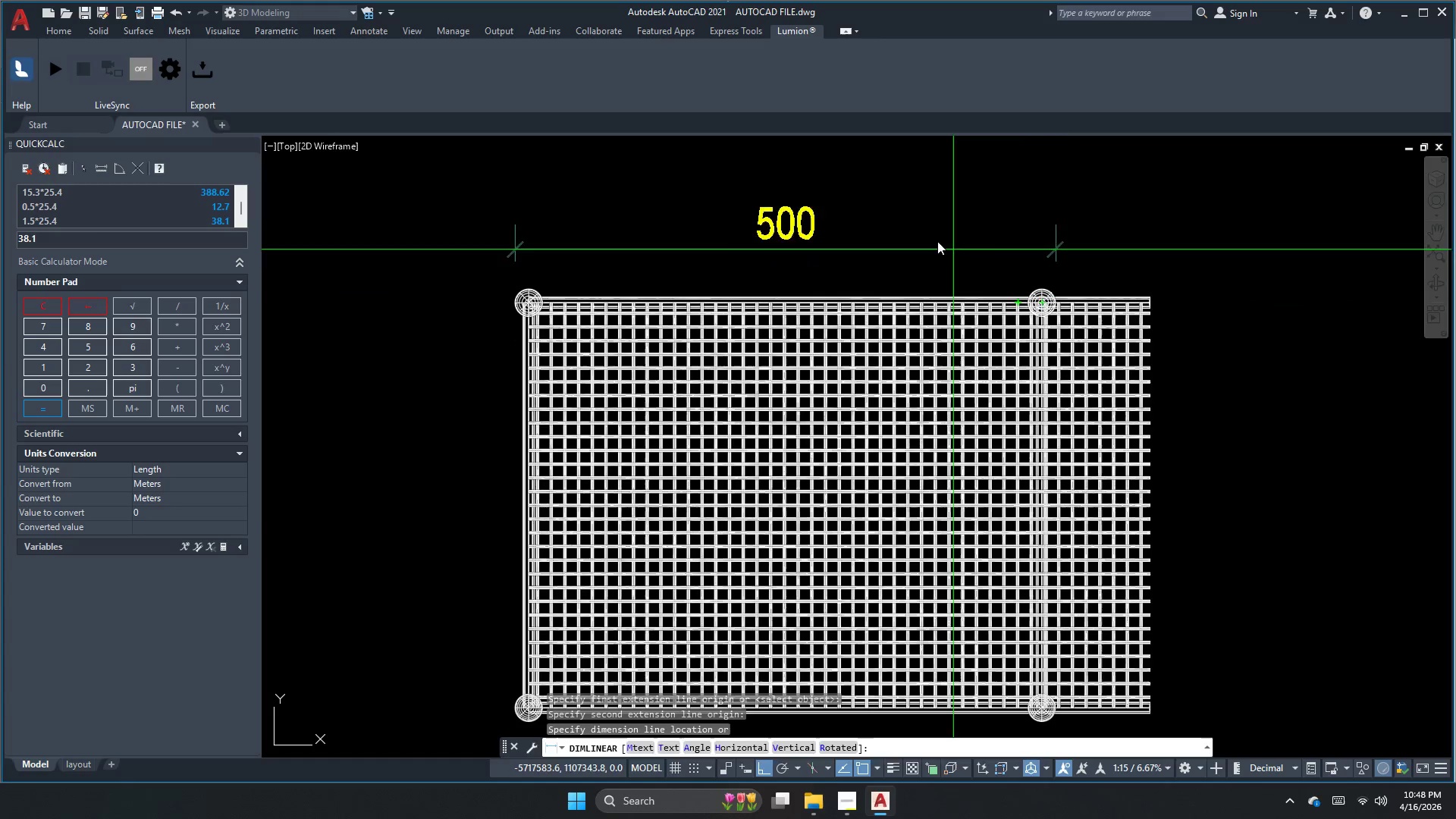 
left_click_drag(start_coordinate=[840, 237], to_coordinate=[836, 231])
 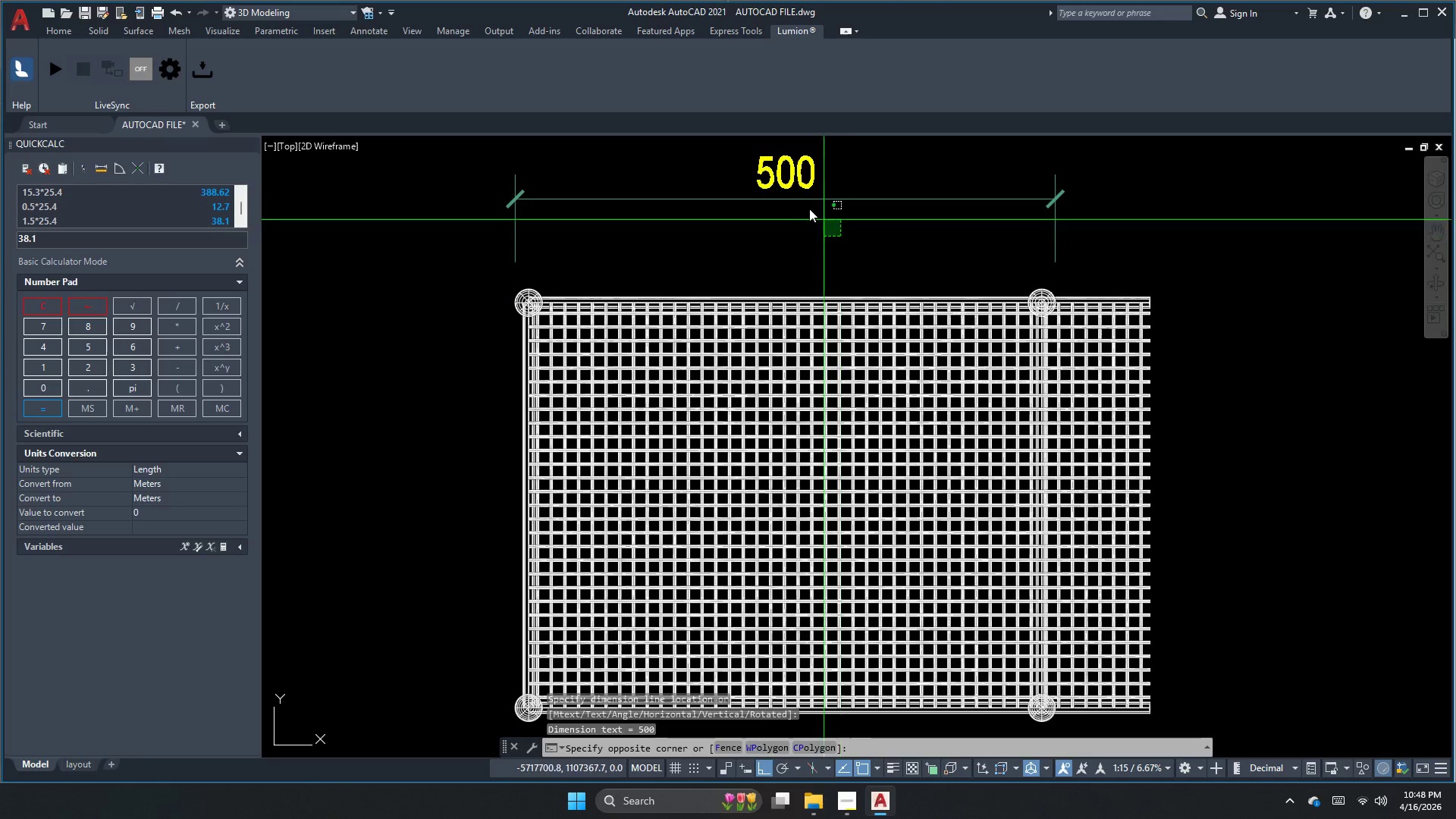 
triple_click([733, 168])
 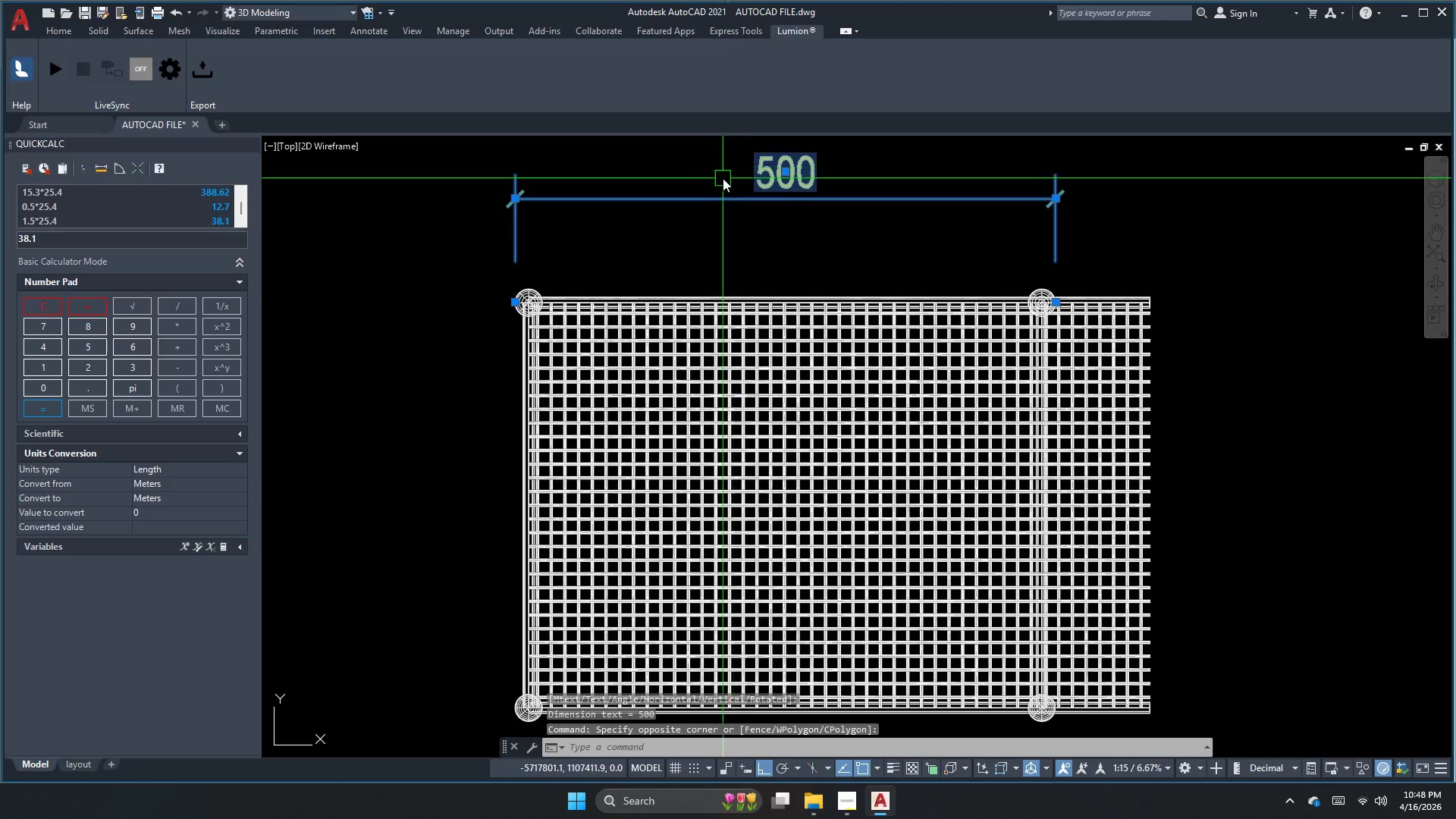 
scroll: coordinate [723, 180], scroll_direction: down, amount: 1.0
 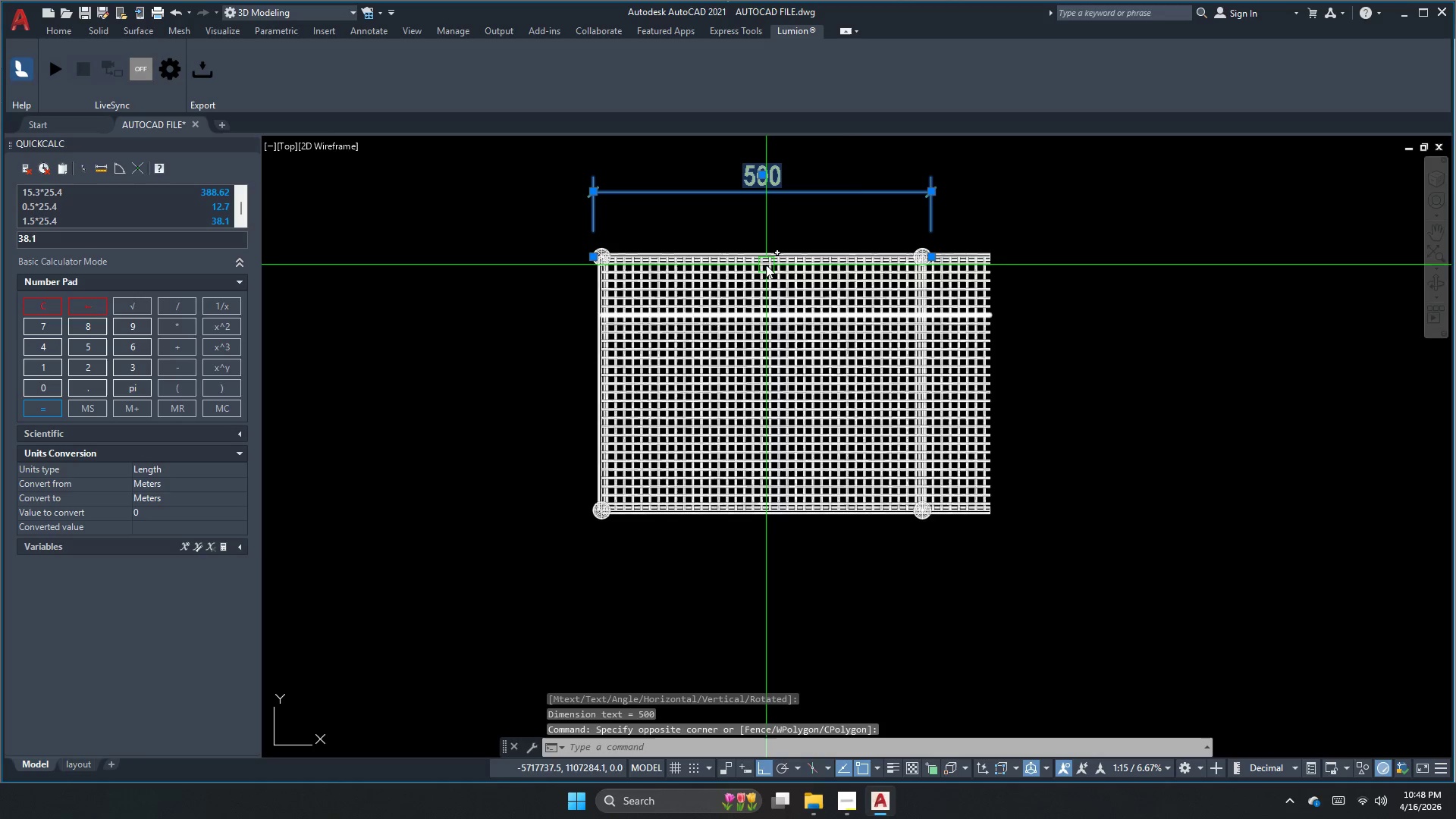 
key(E)
 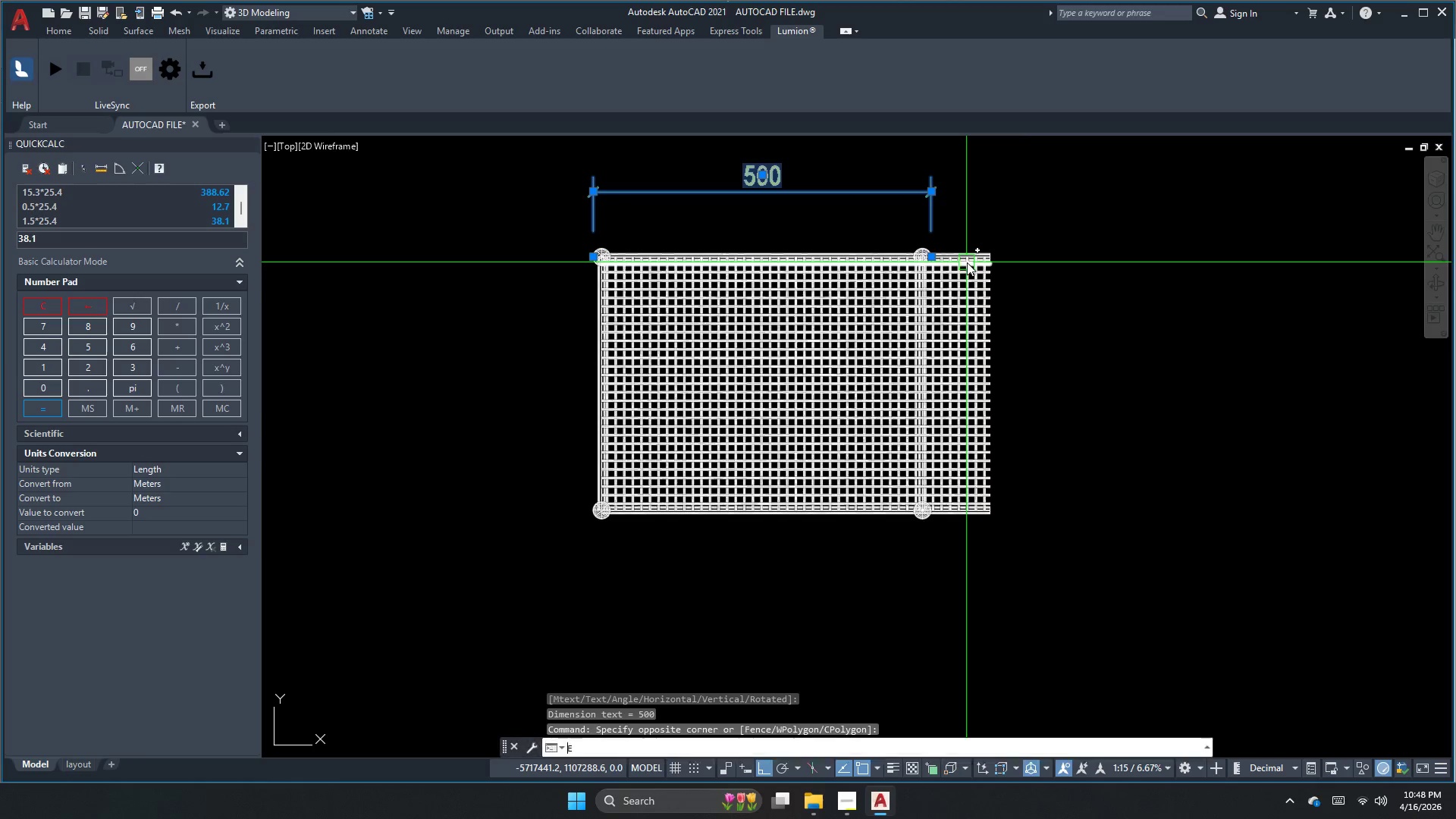 
key(Space)
 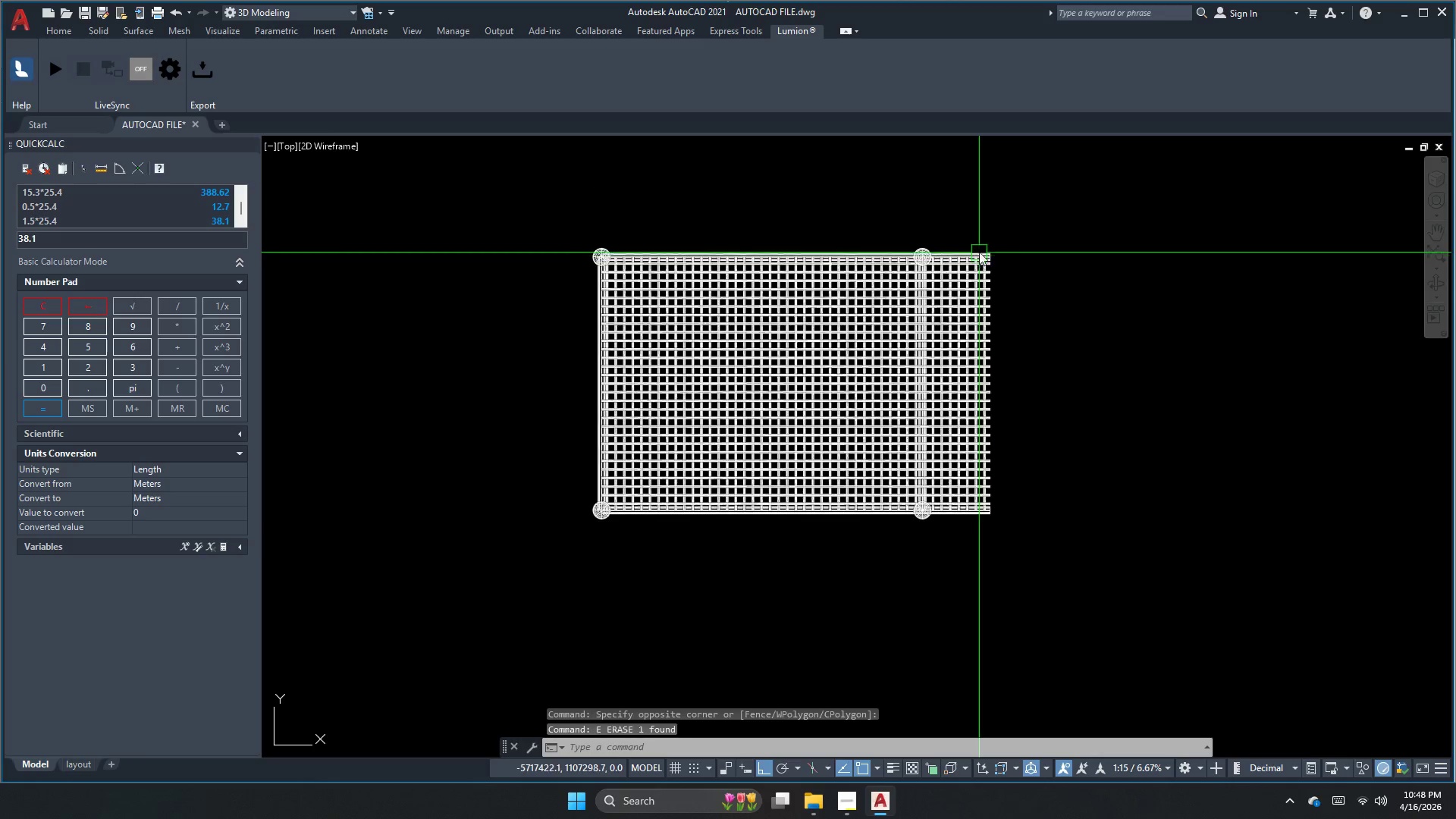 
key(Escape)
 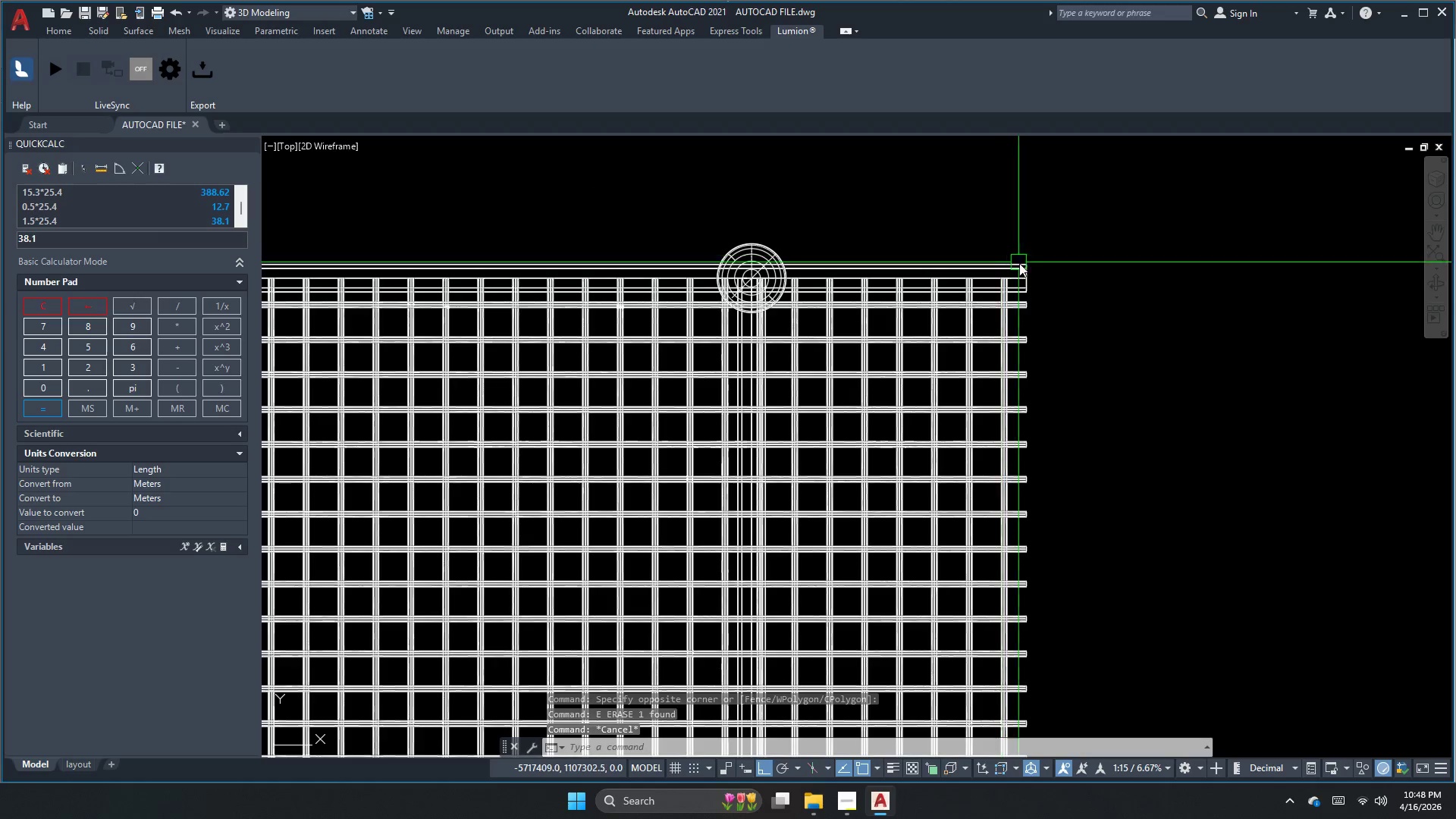 
scroll: coordinate [979, 250], scroll_direction: up, amount: 3.0
 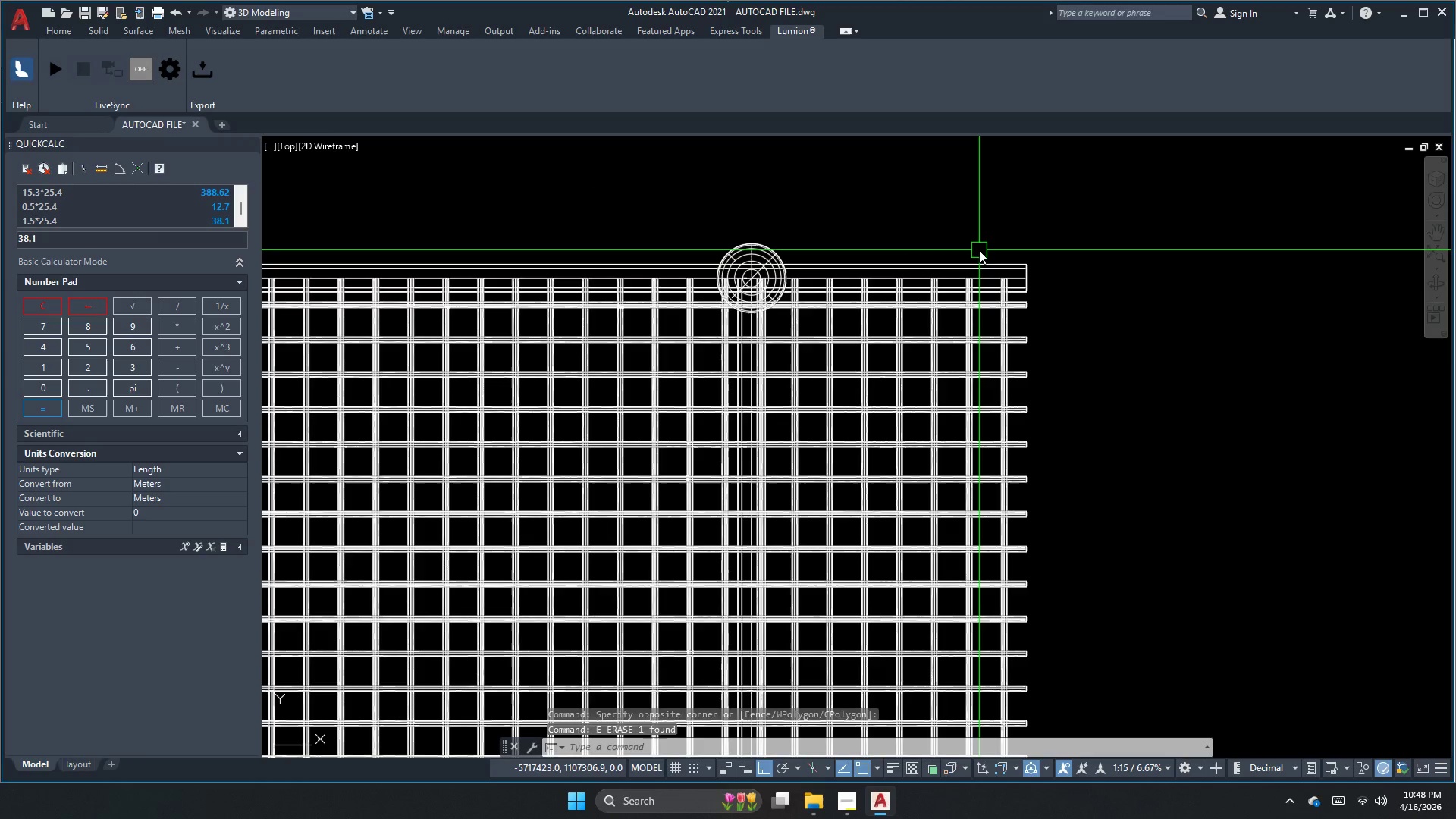 
left_click([1022, 265])
 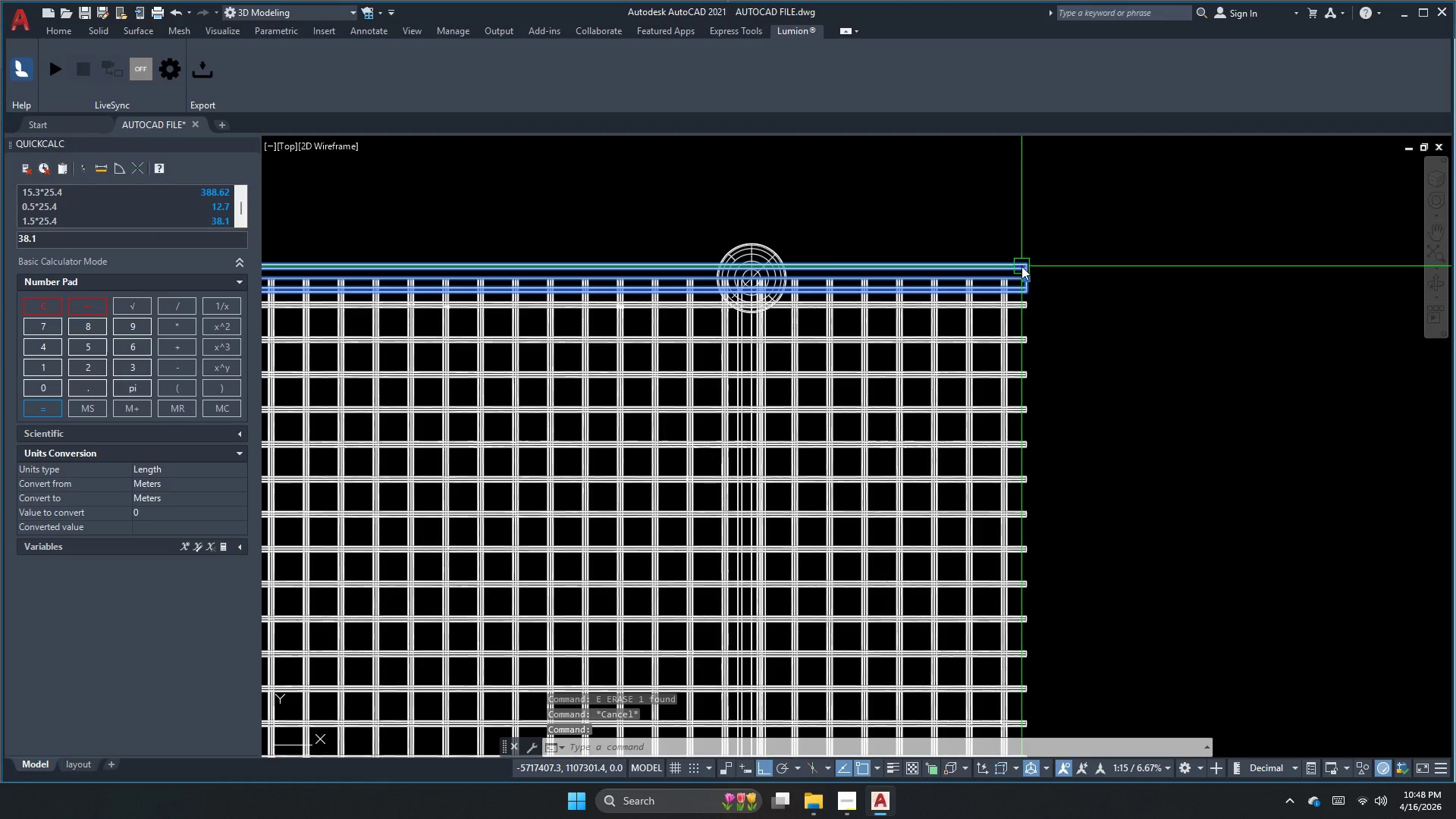 
key(Escape)
 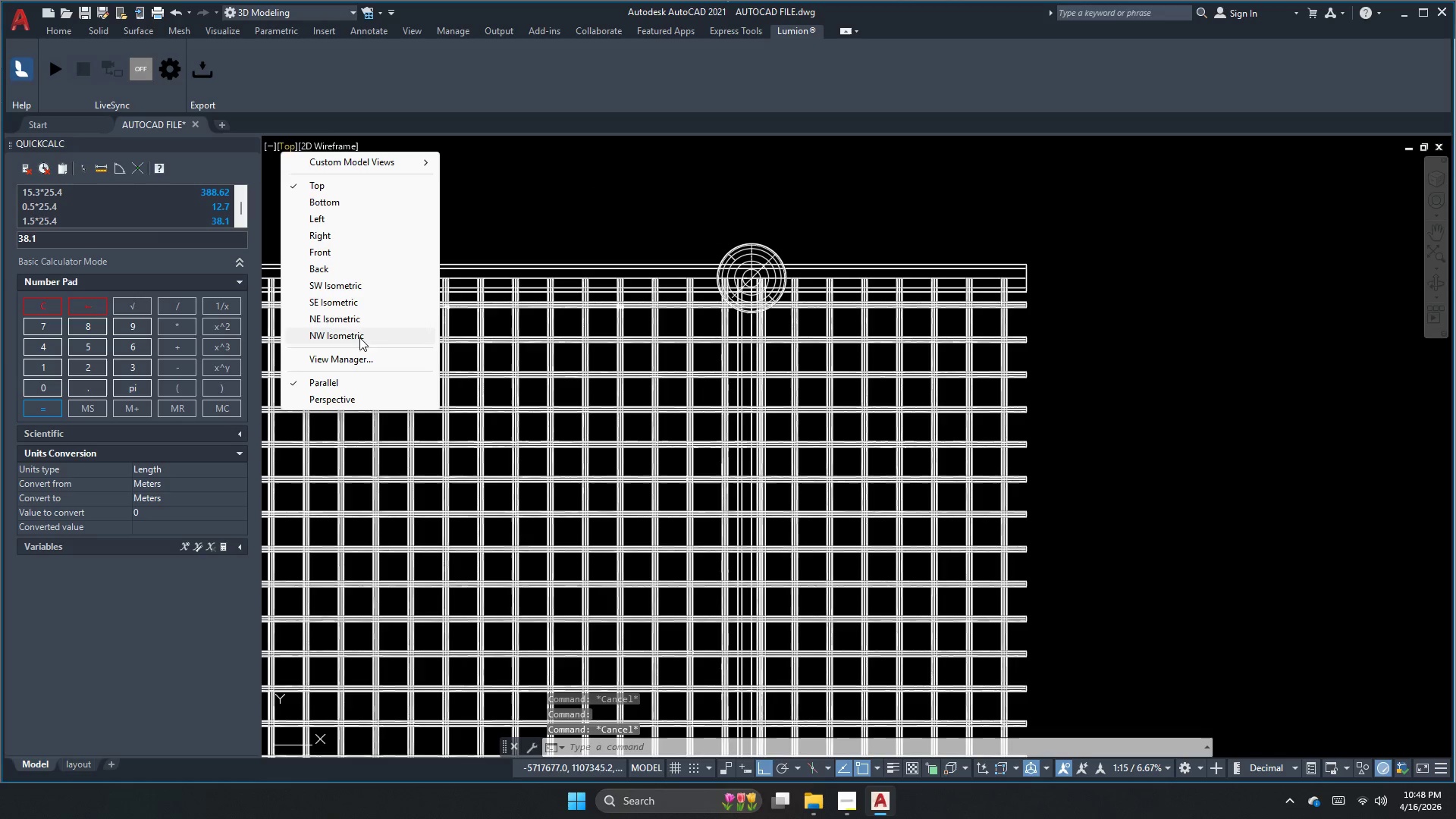 
left_click([350, 320])
 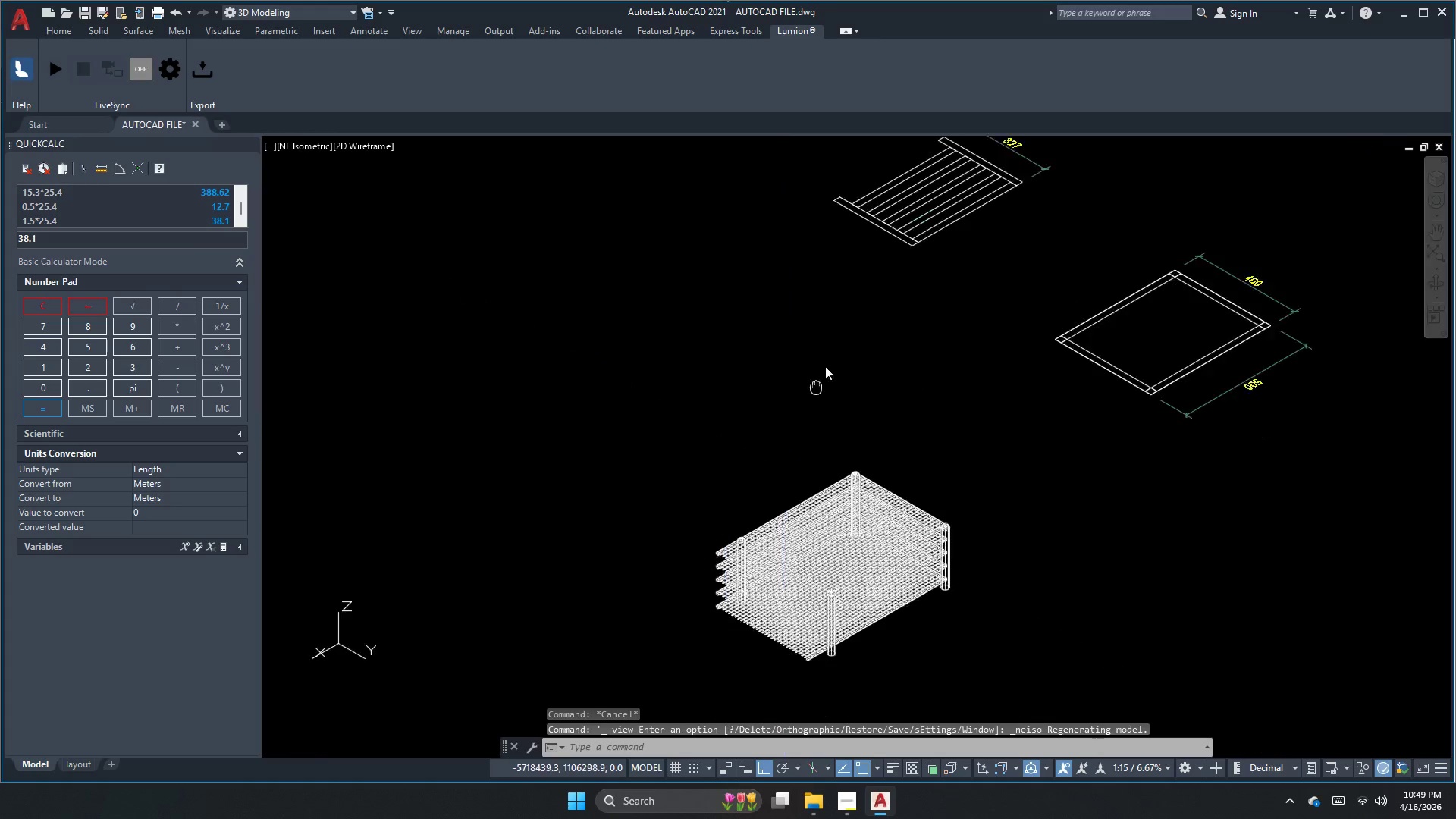 
left_click([742, 439])
 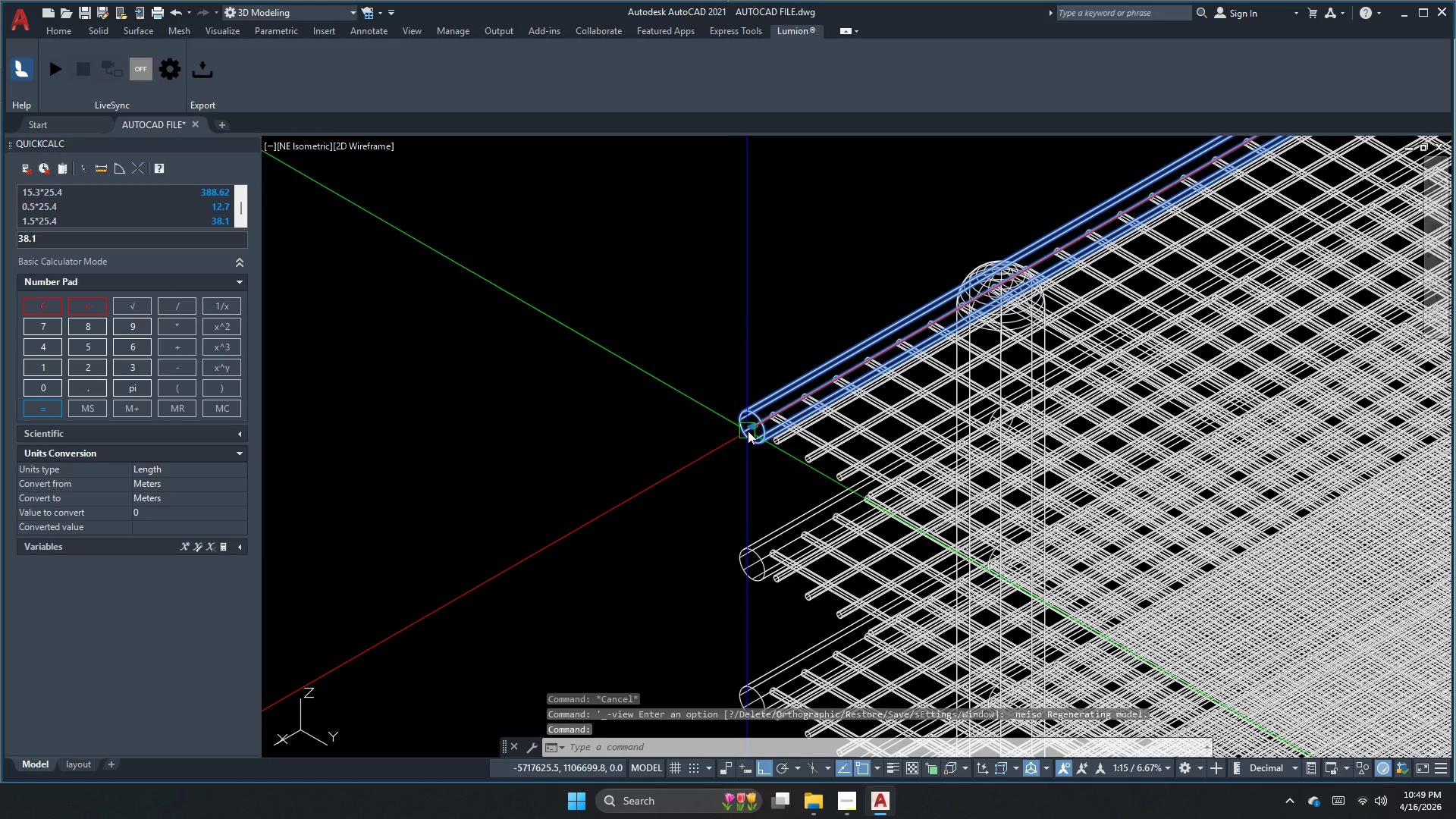 
scroll: coordinate [742, 450], scroll_direction: up, amount: 5.0
 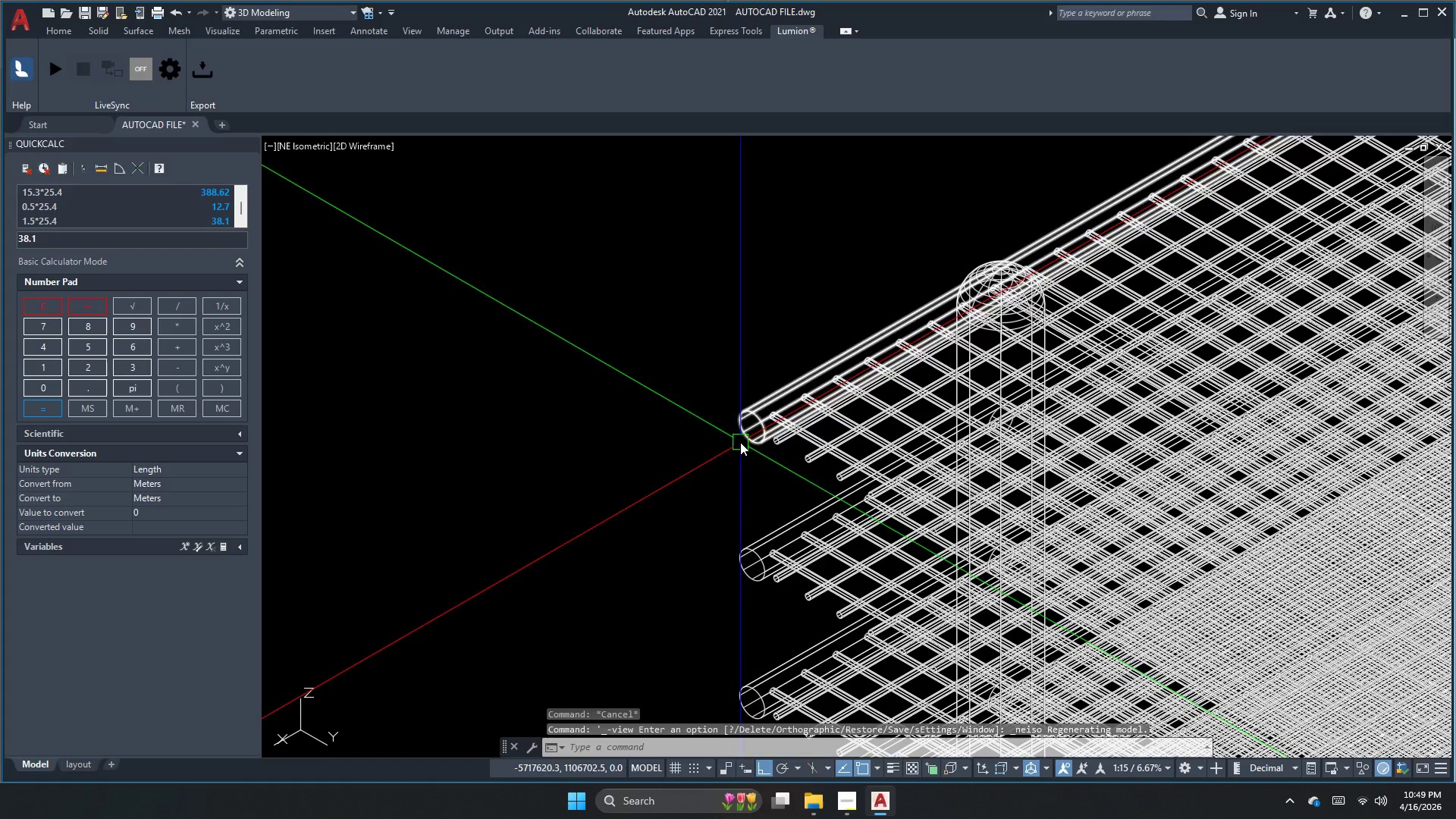 
left_click([750, 429])
 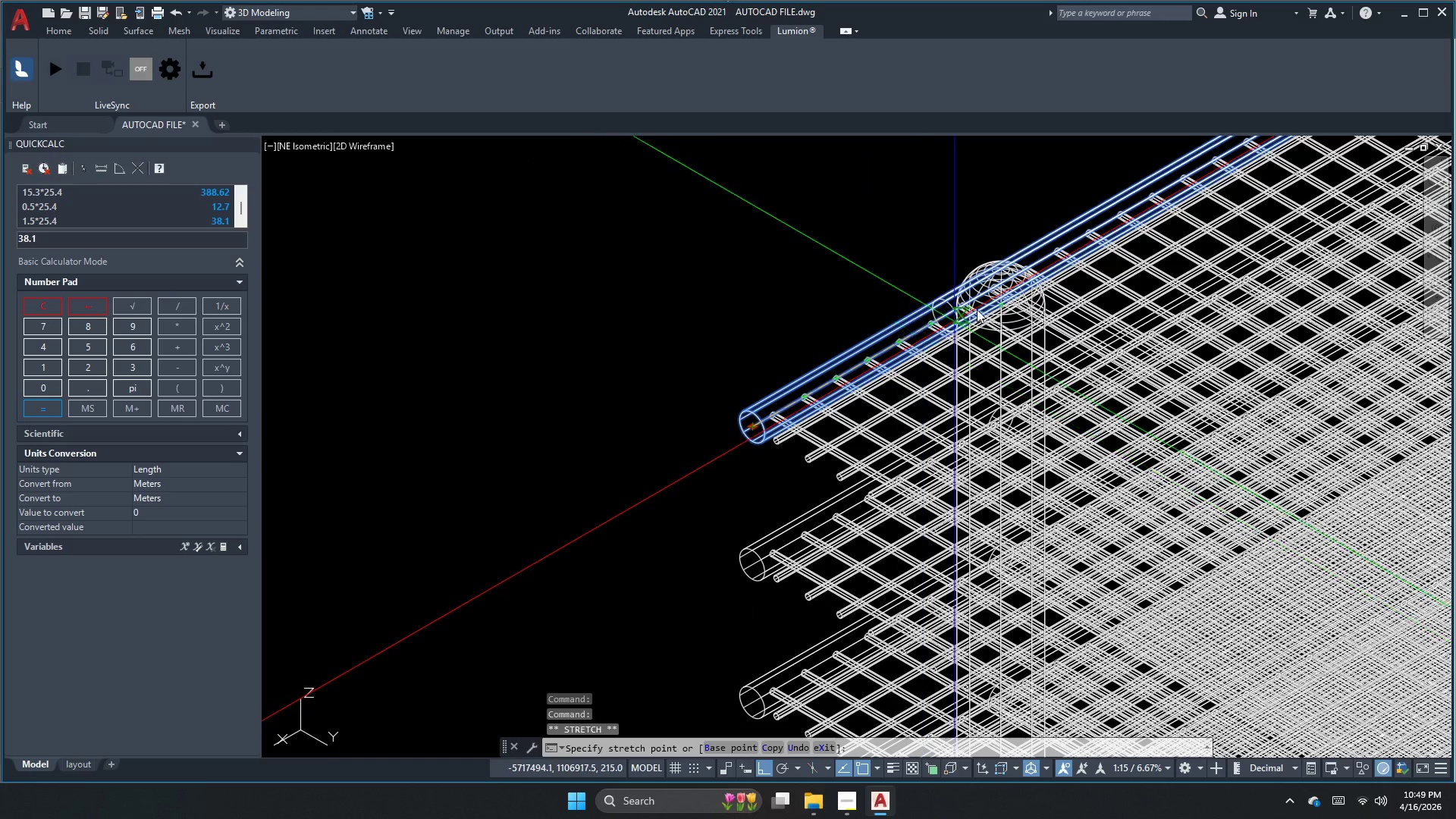 
scroll: coordinate [1004, 281], scroll_direction: up, amount: 4.0
 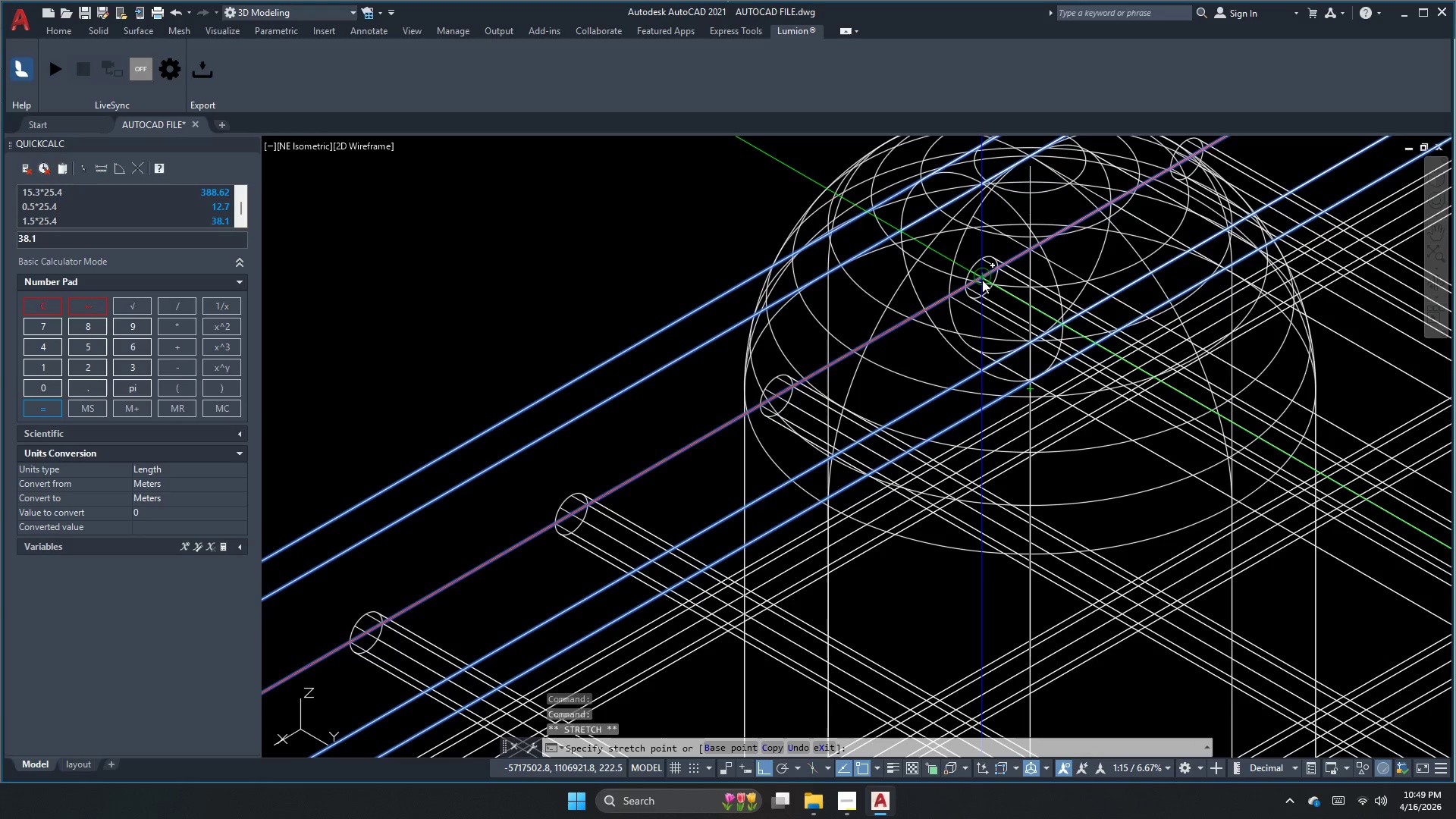 
left_click([984, 280])
 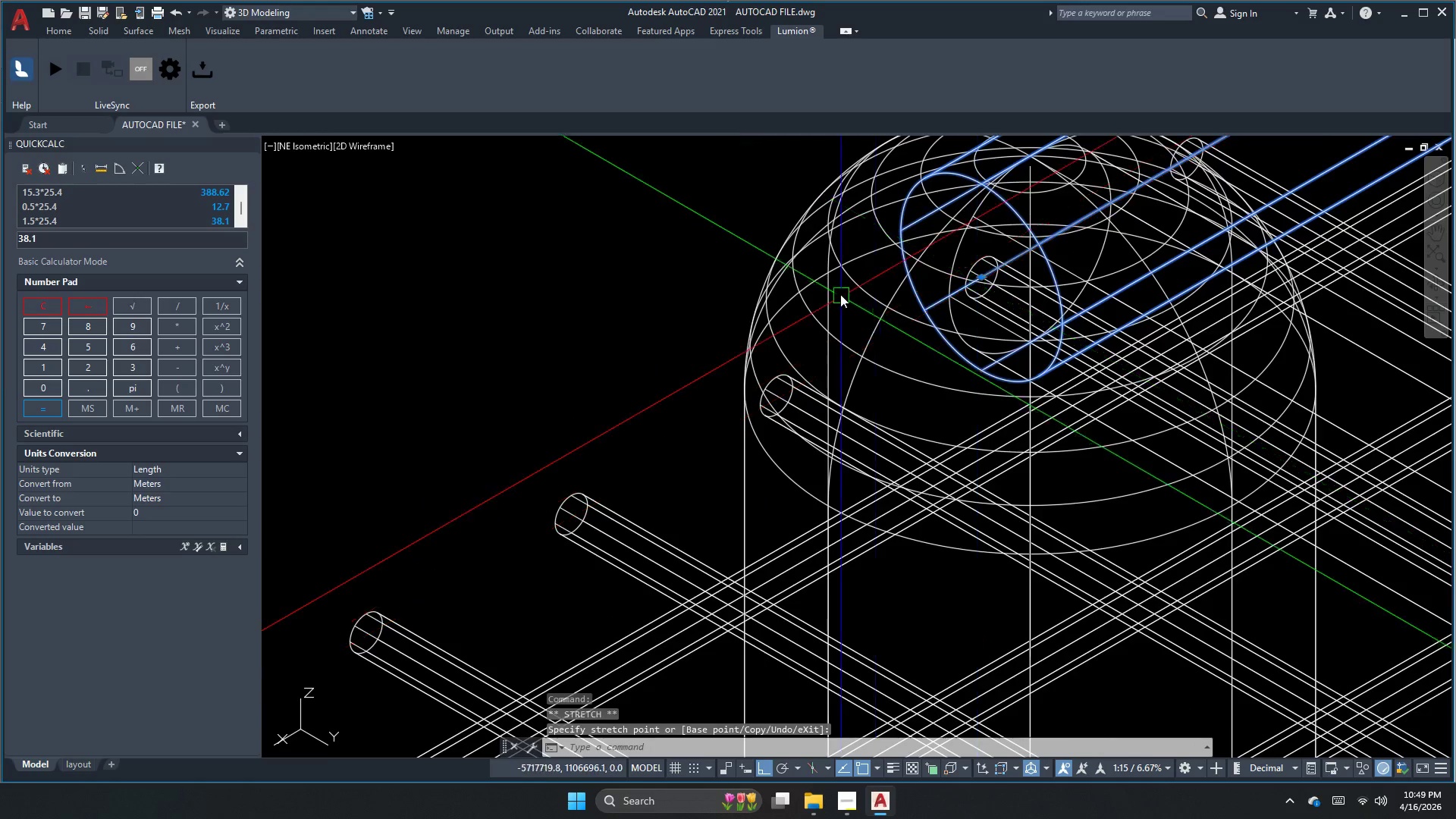 
scroll: coordinate [657, 394], scroll_direction: down, amount: 5.0
 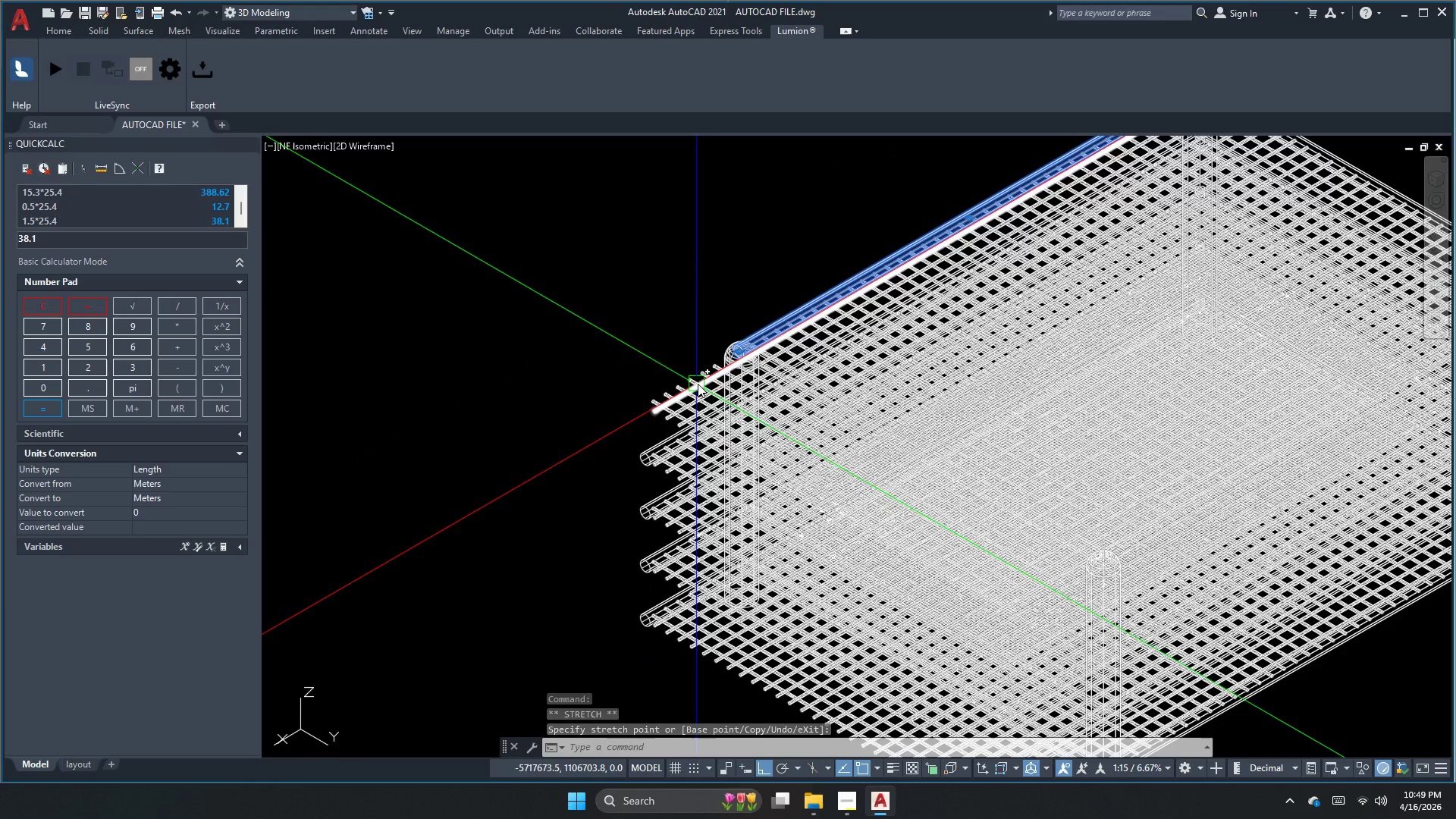 
scroll: coordinate [719, 381], scroll_direction: up, amount: 3.0
 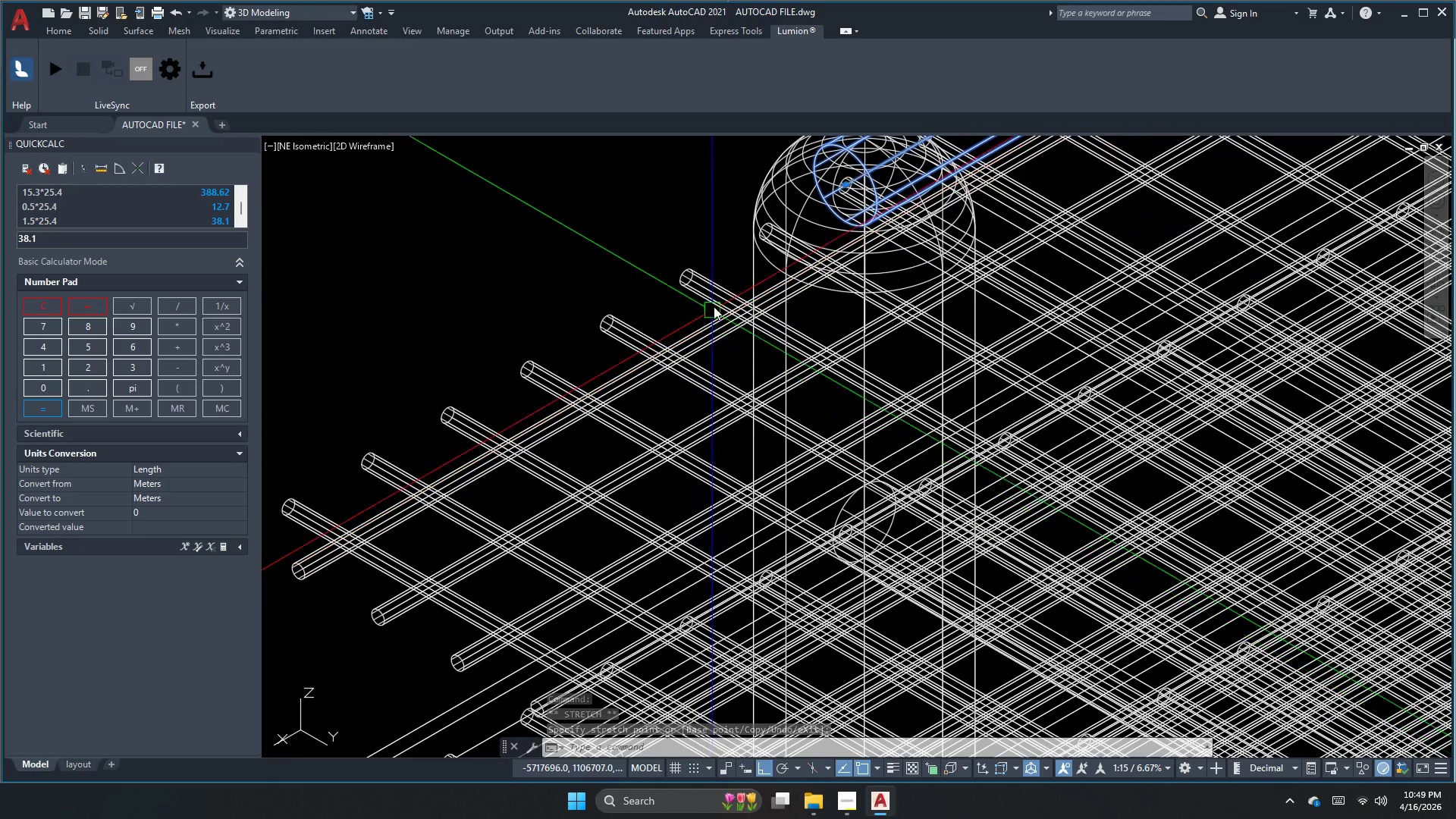 
left_click([711, 291])
 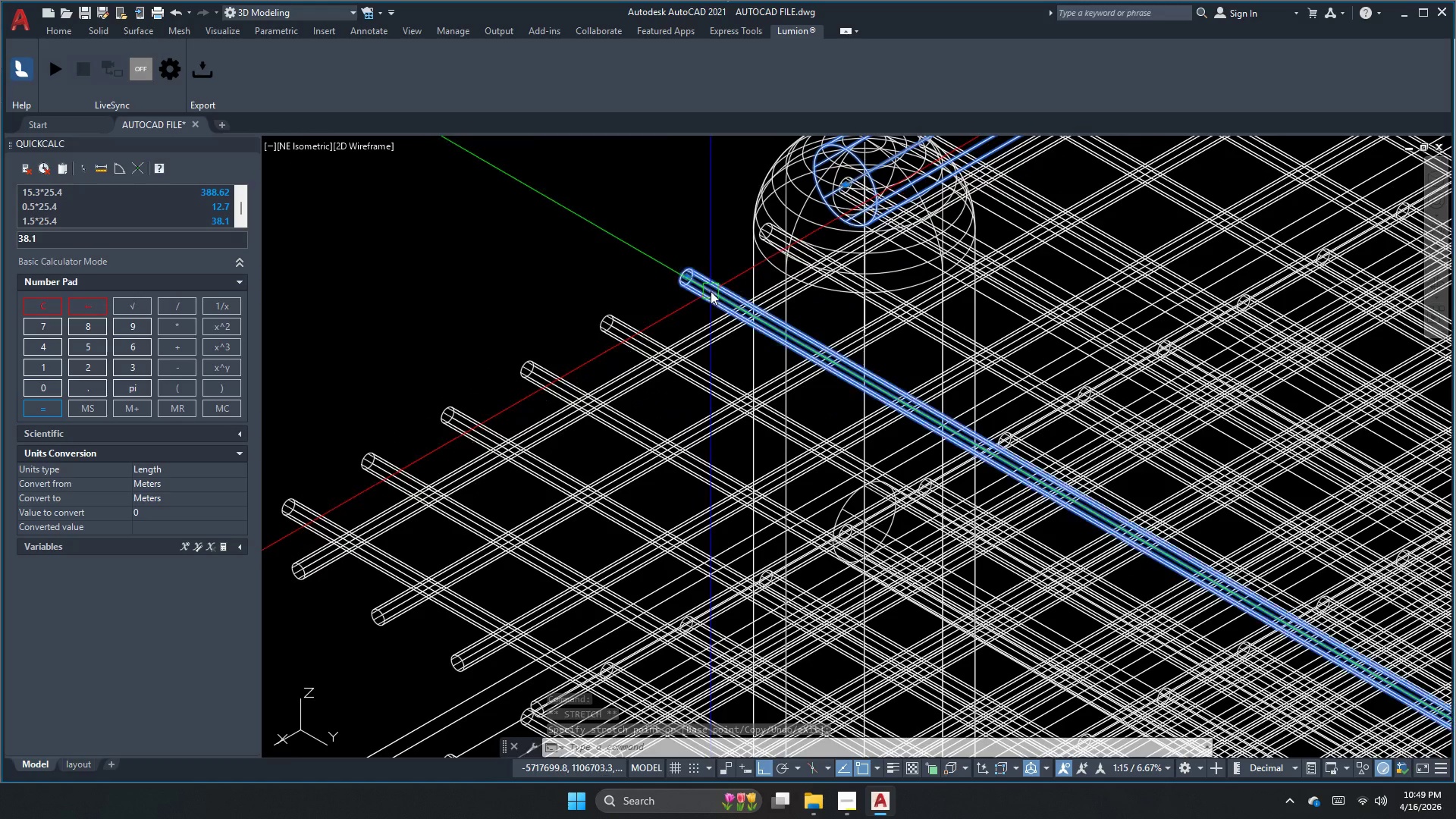 
key(E)
 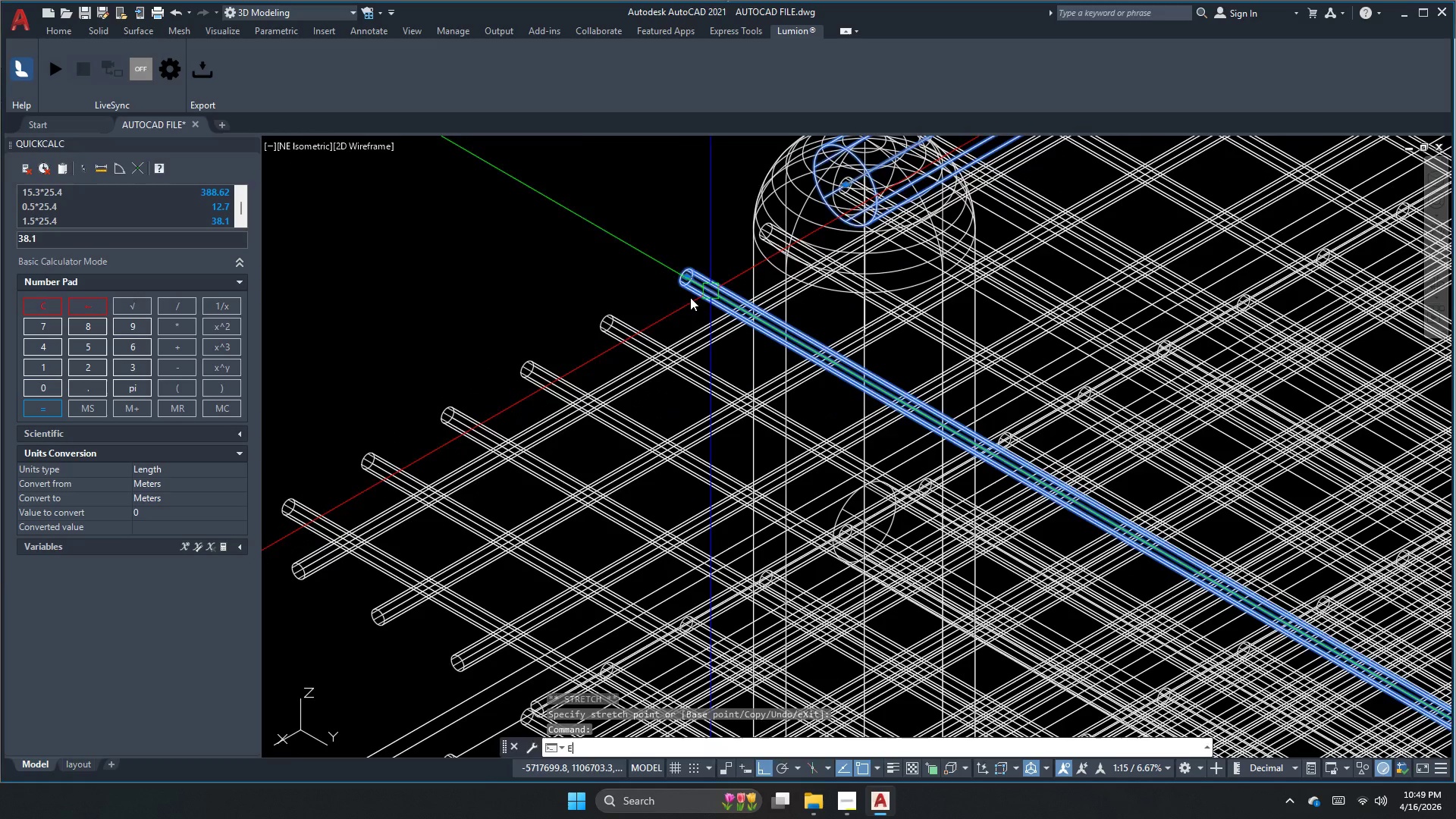 
key(Space)
 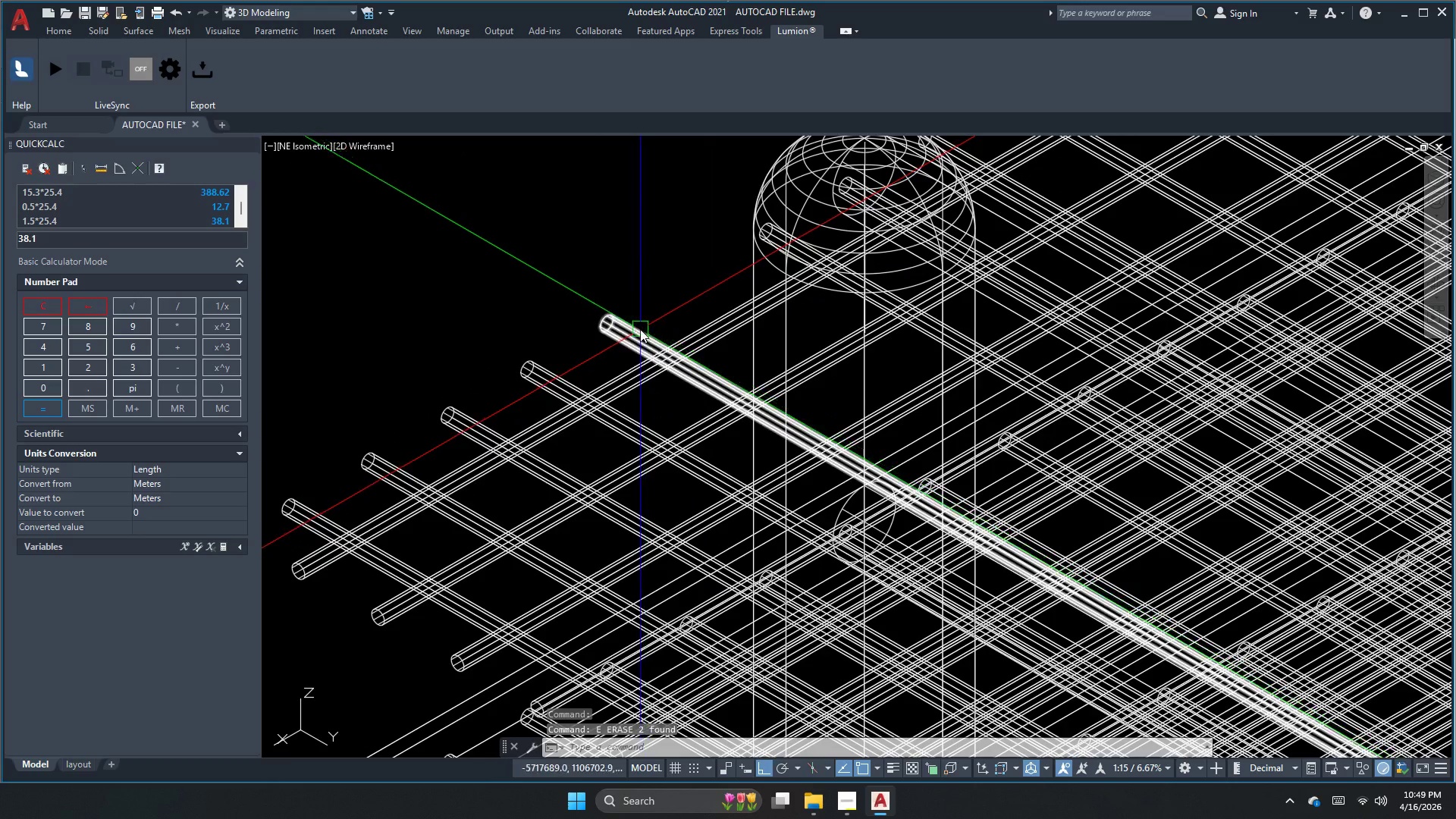 
left_click([632, 334])
 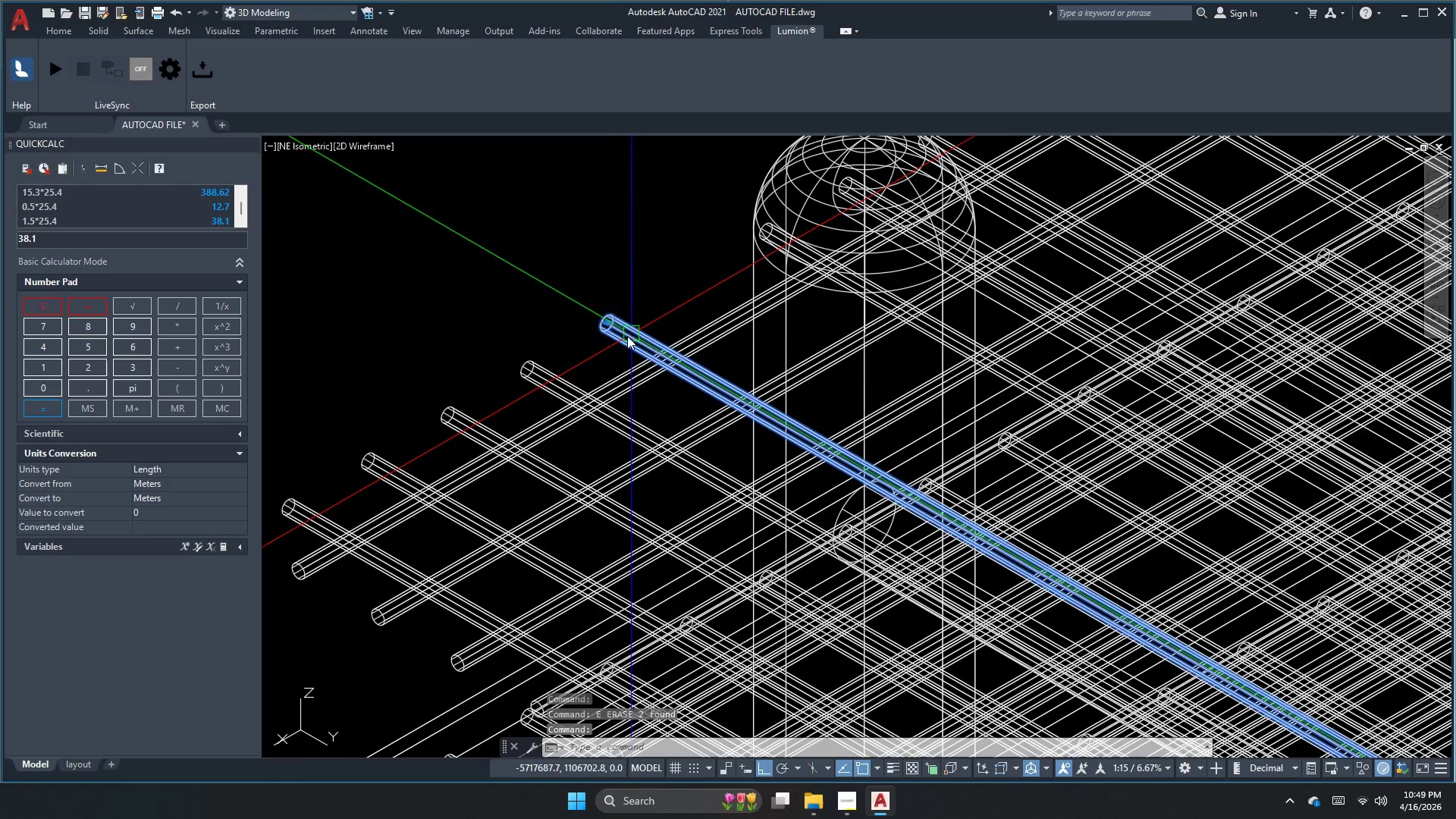 
key(Space)
 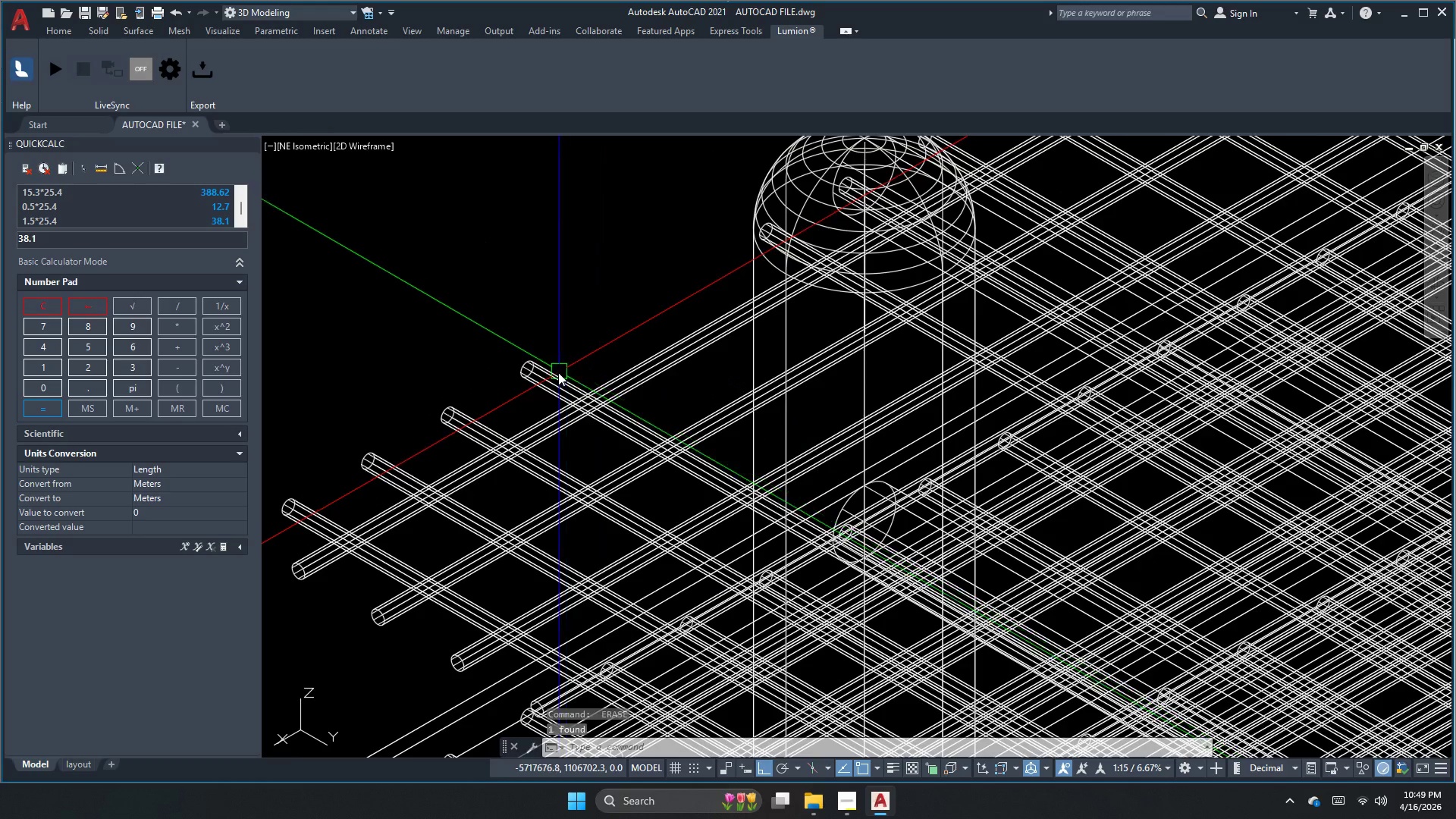 
left_click([552, 378])
 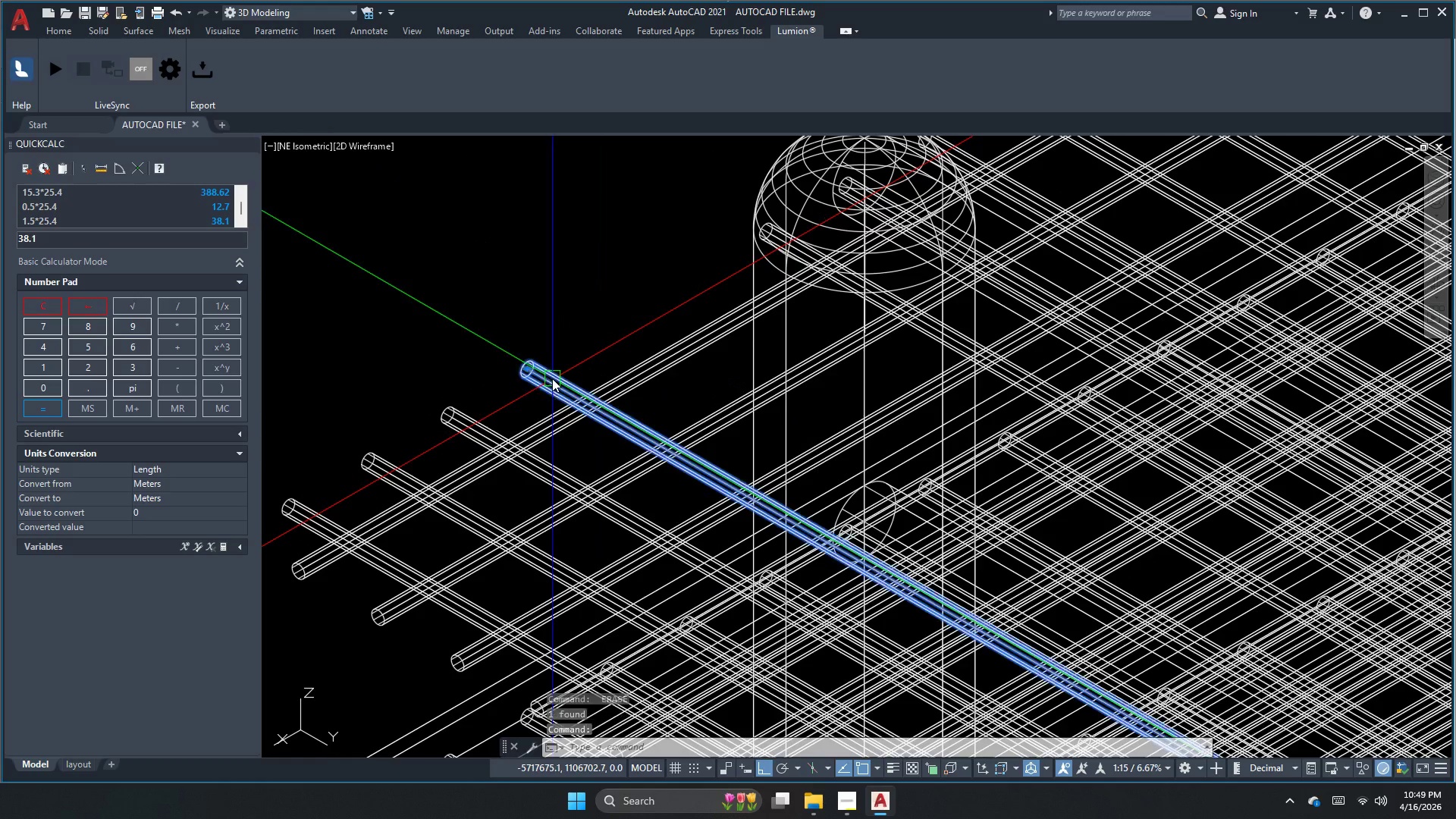 
key(Space)
 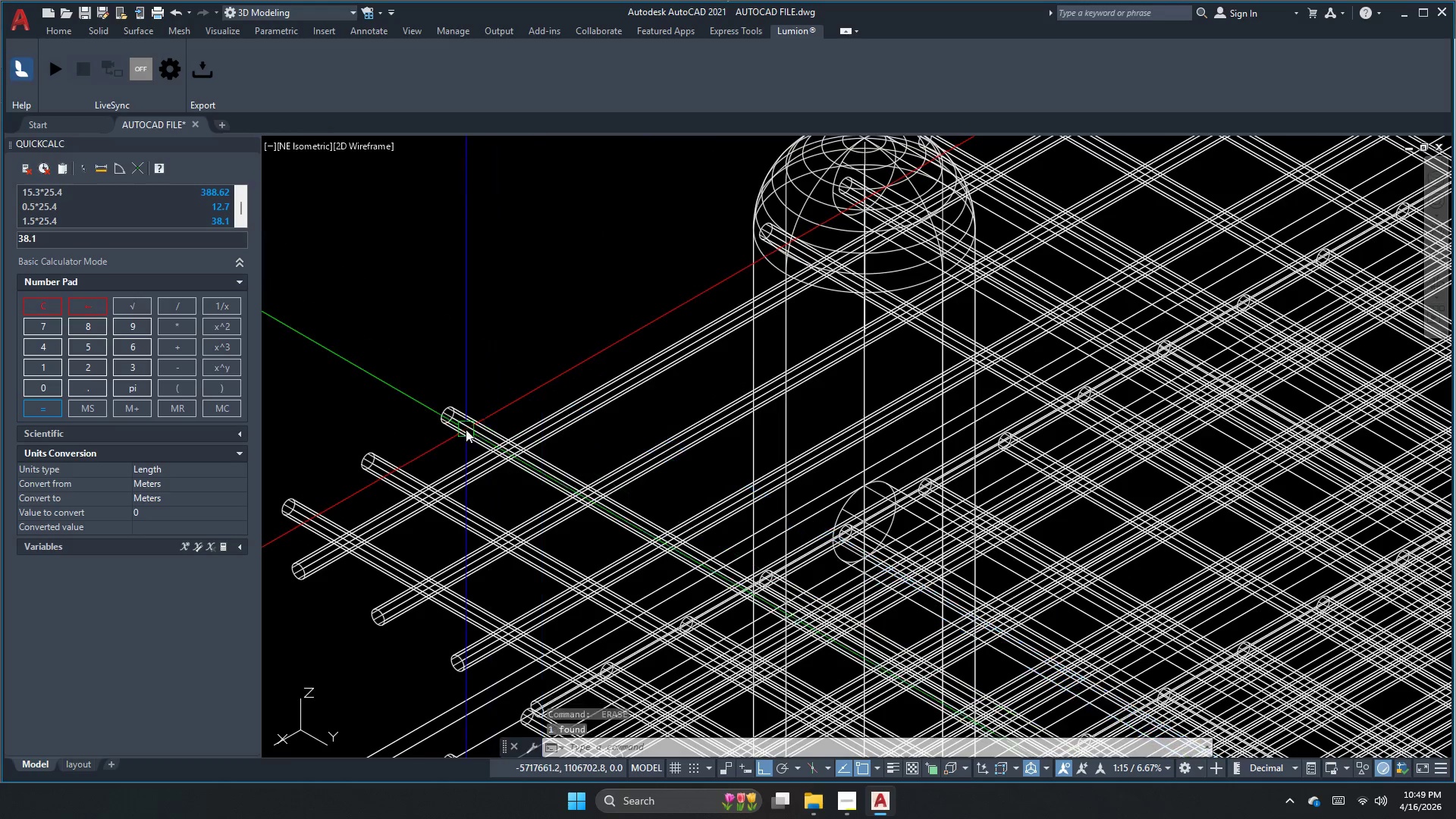 
double_click([466, 429])
 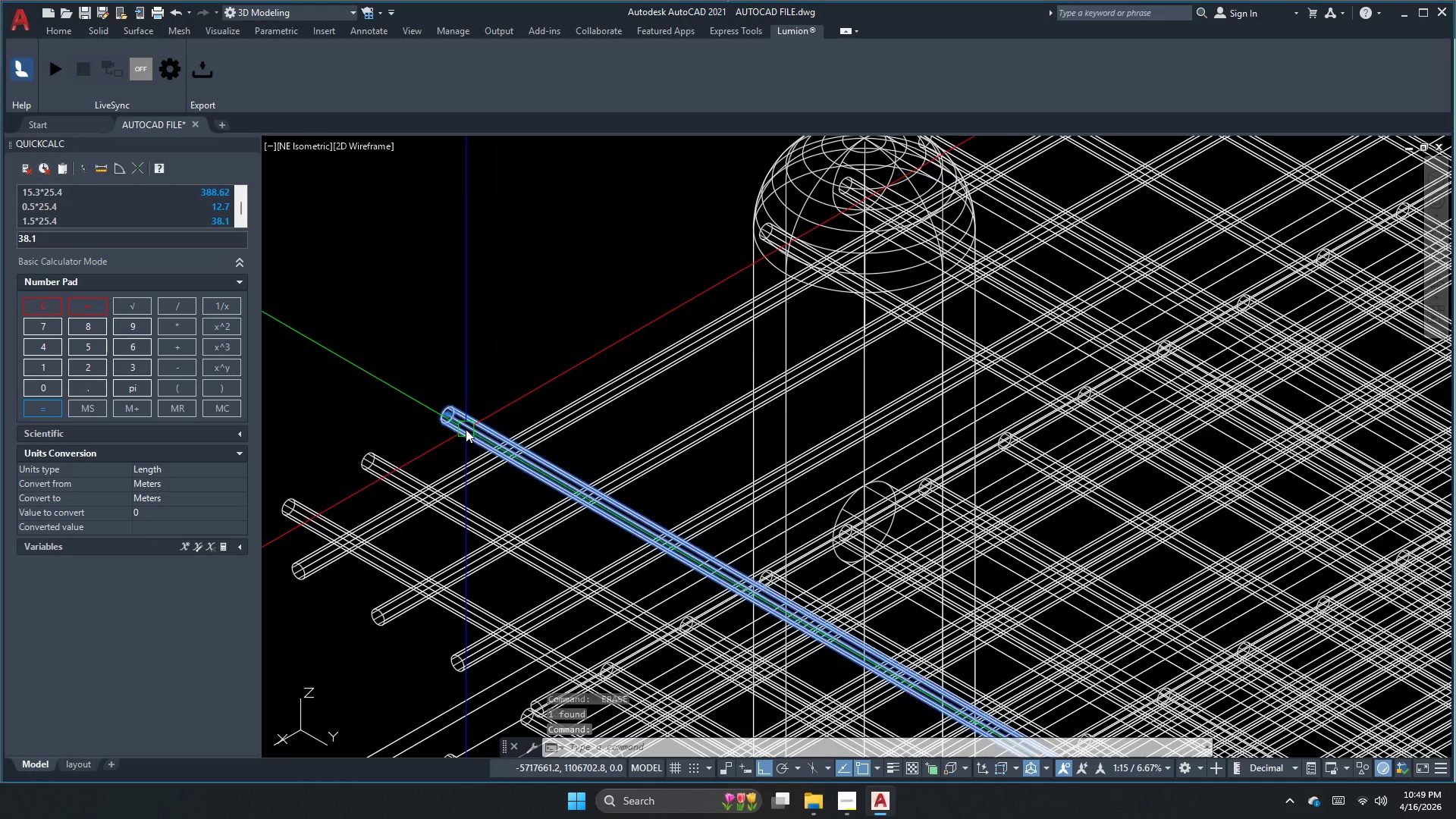 
key(Space)
 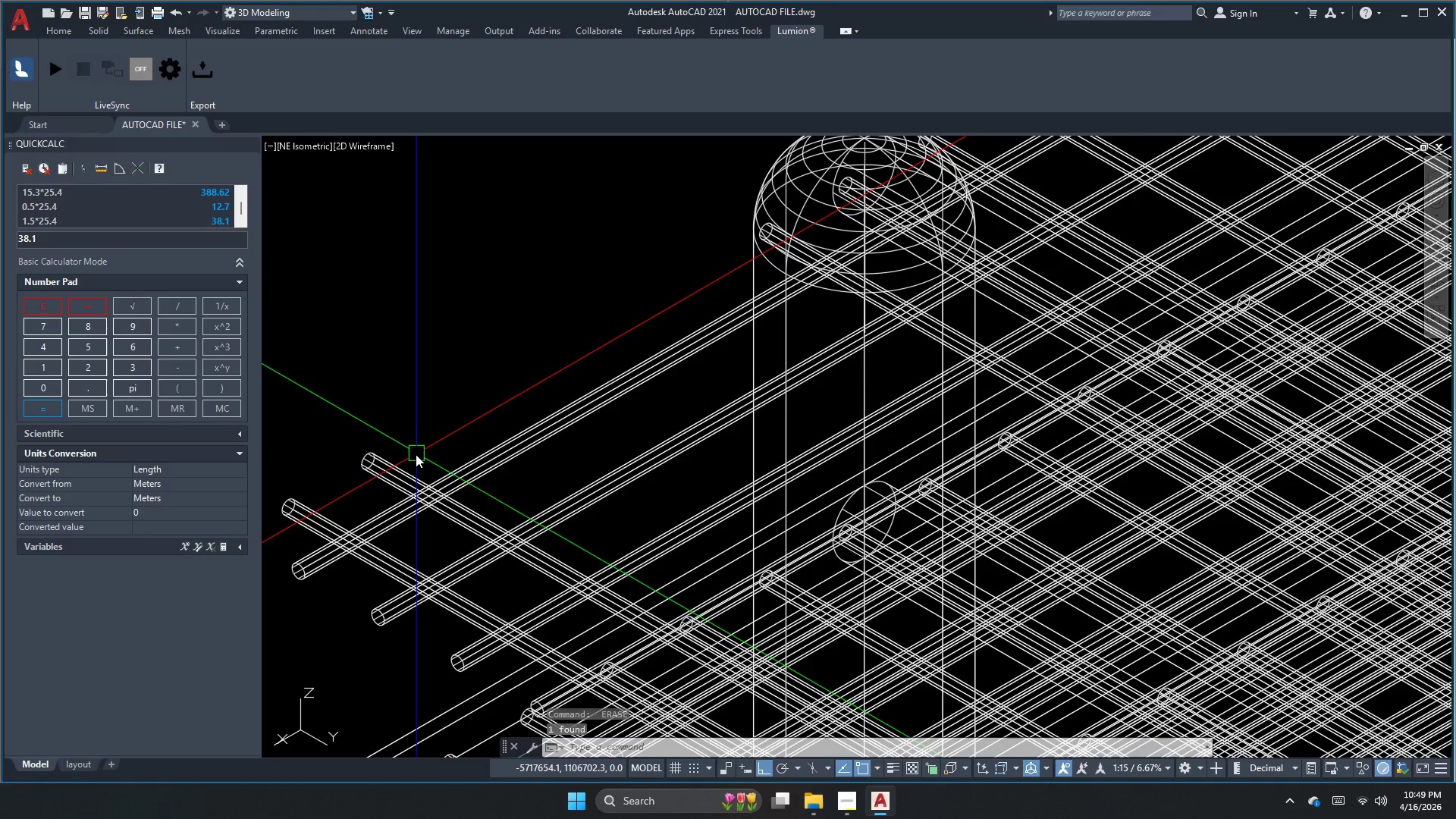 
left_click_drag(start_coordinate=[408, 460], to_coordinate=[404, 464])
 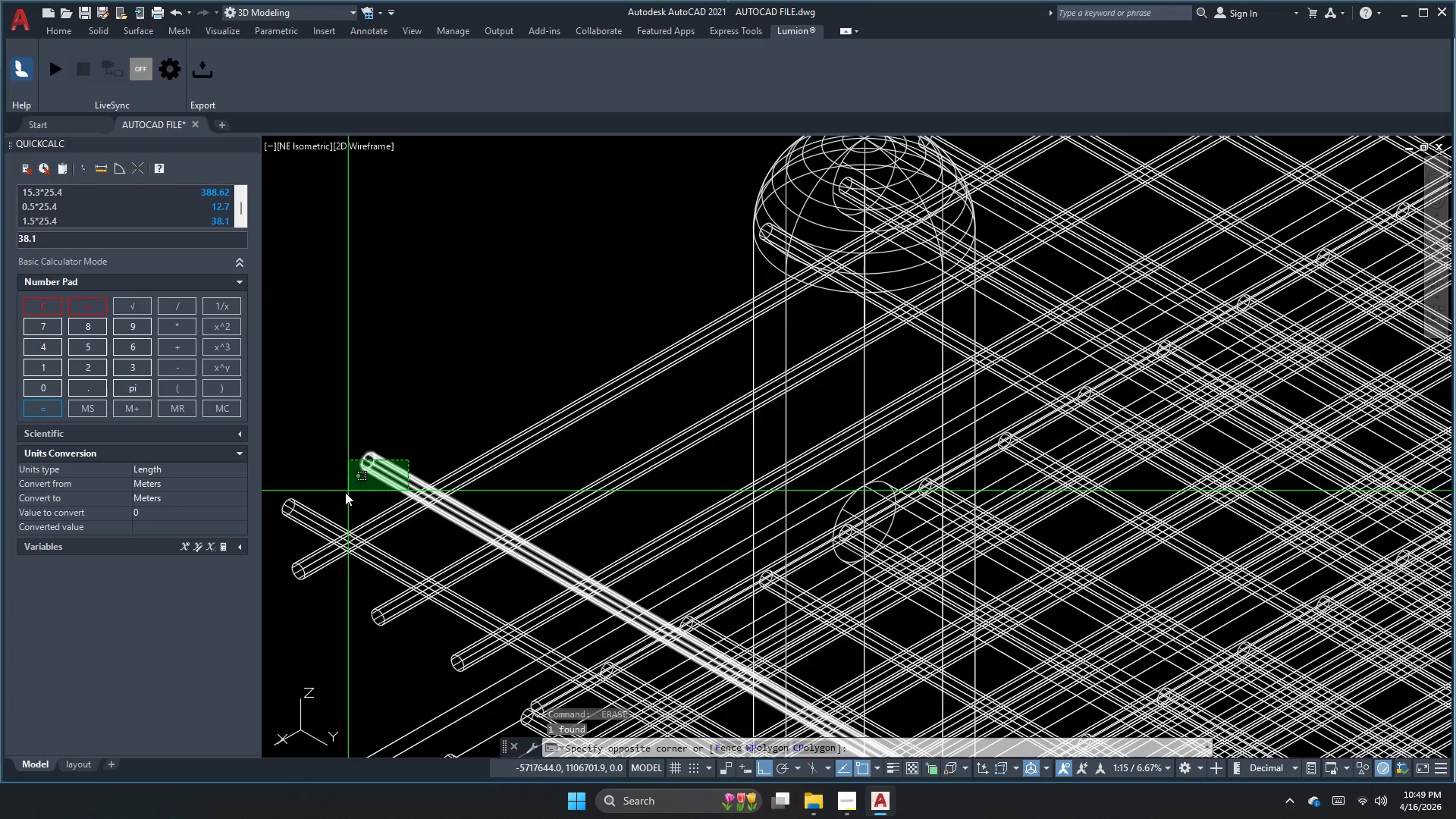 
triple_click([342, 494])
 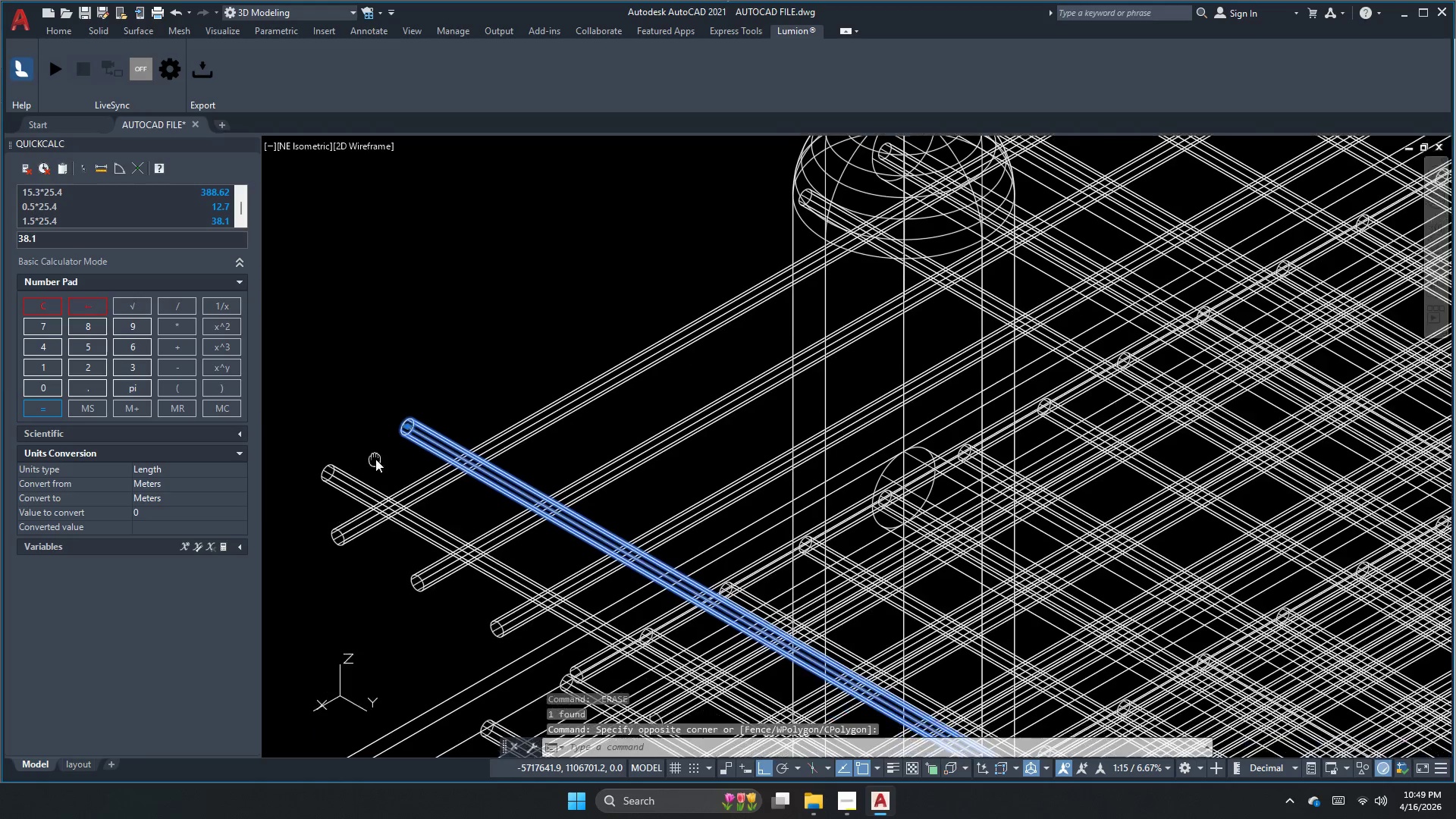 
key(Space)
 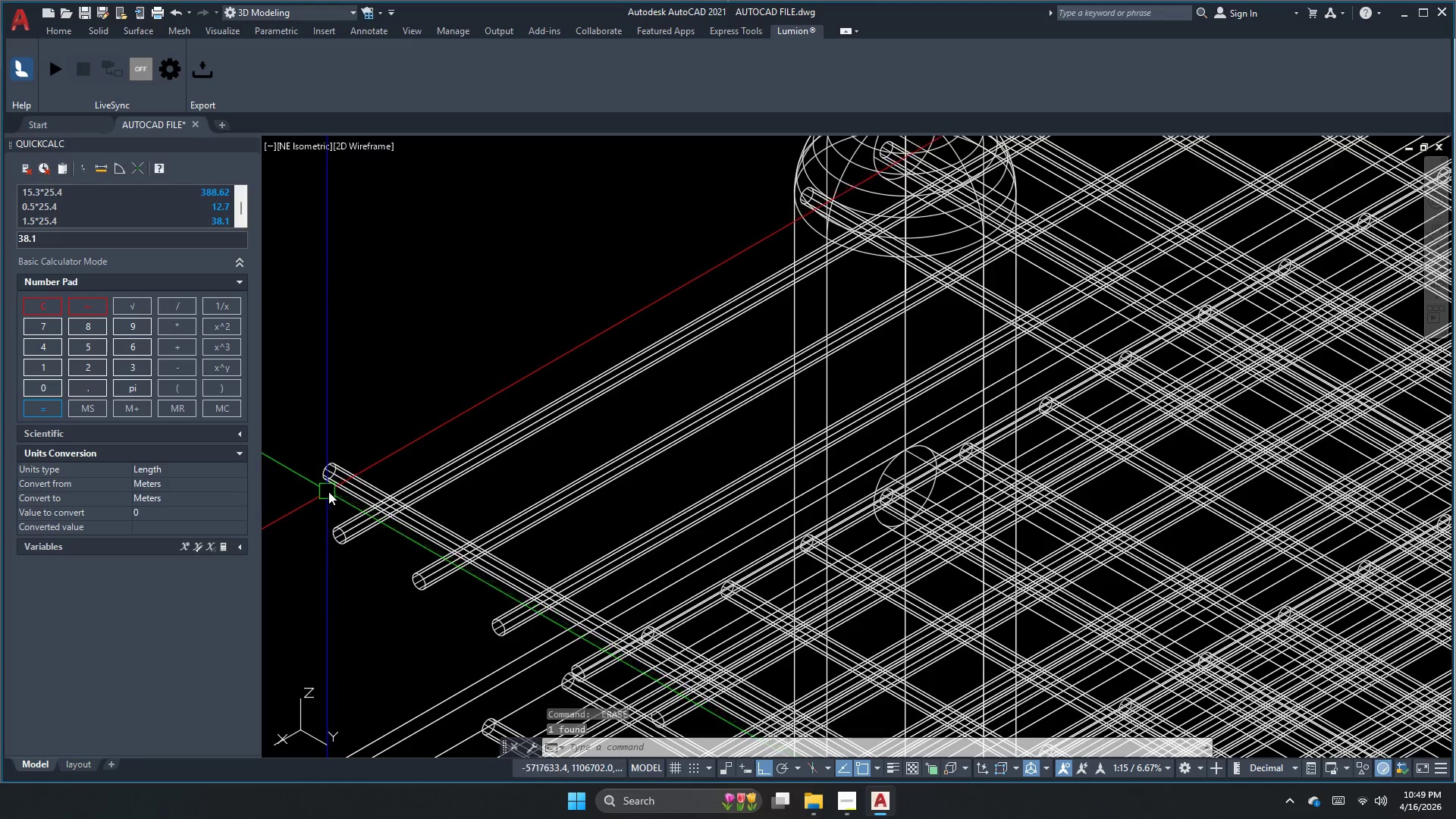 
left_click([336, 485])
 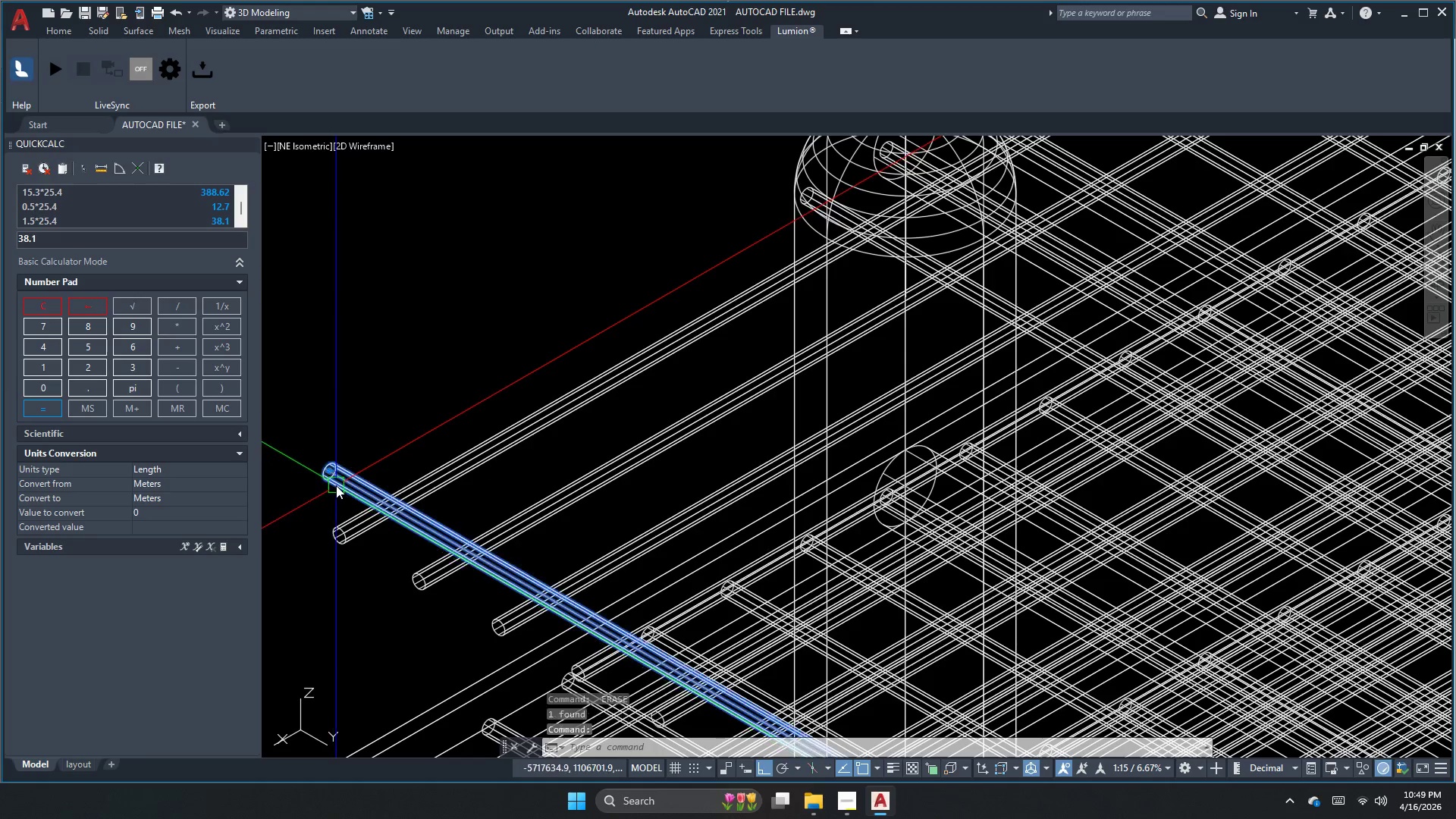 
key(Space)
 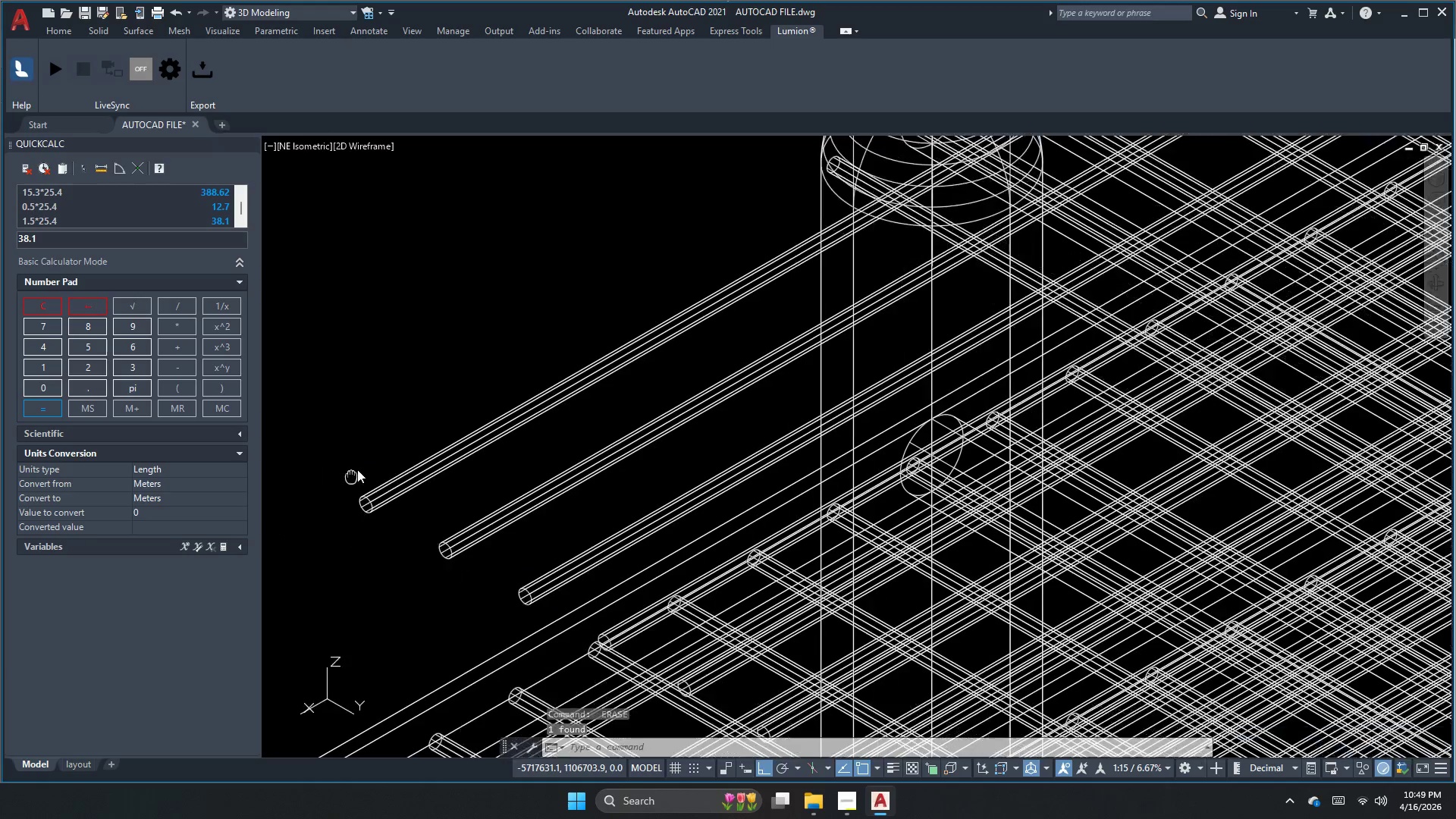 
scroll: coordinate [460, 462], scroll_direction: none, amount: 0.0
 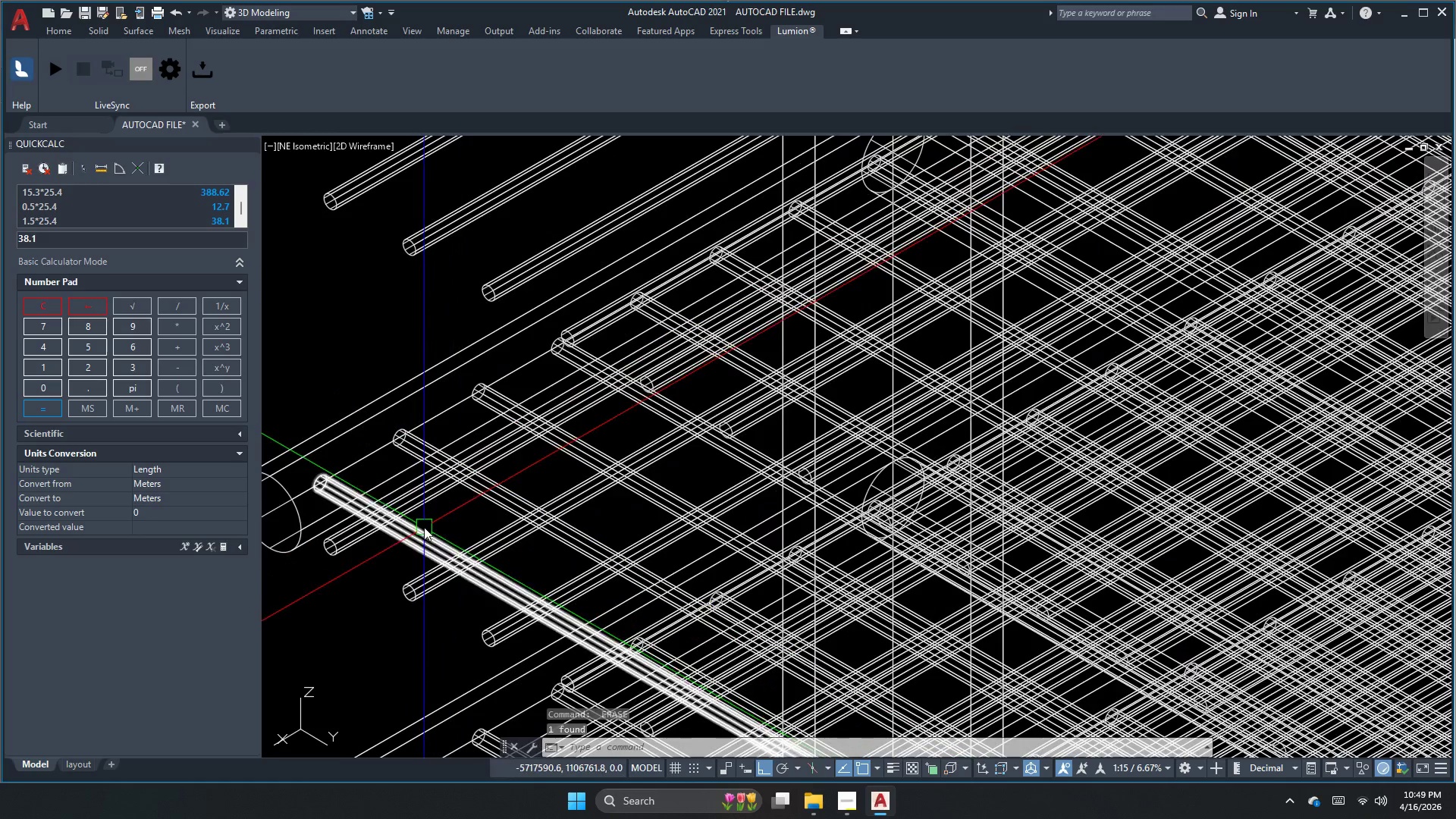 
key(Space)
 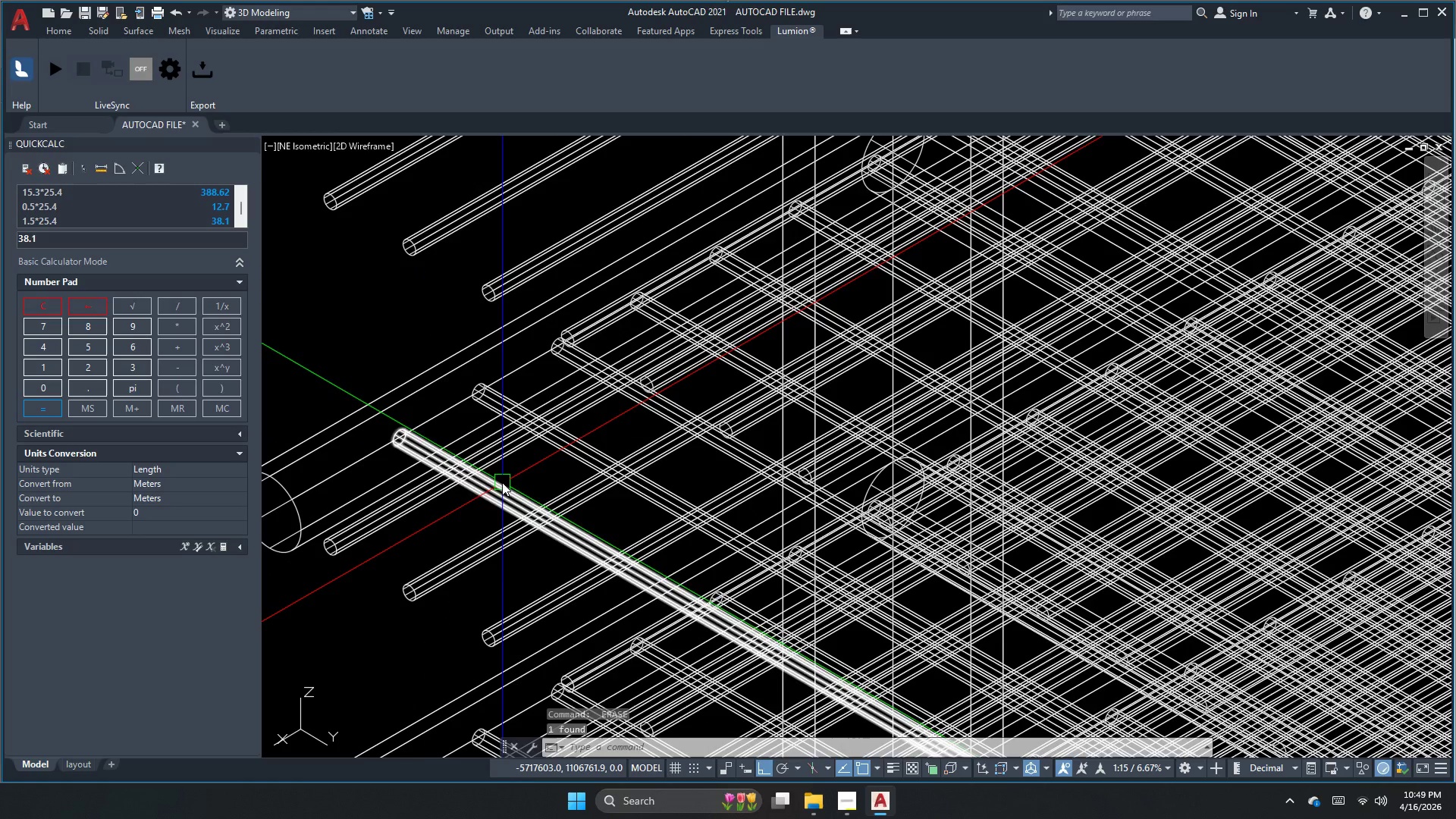 
key(Space)
 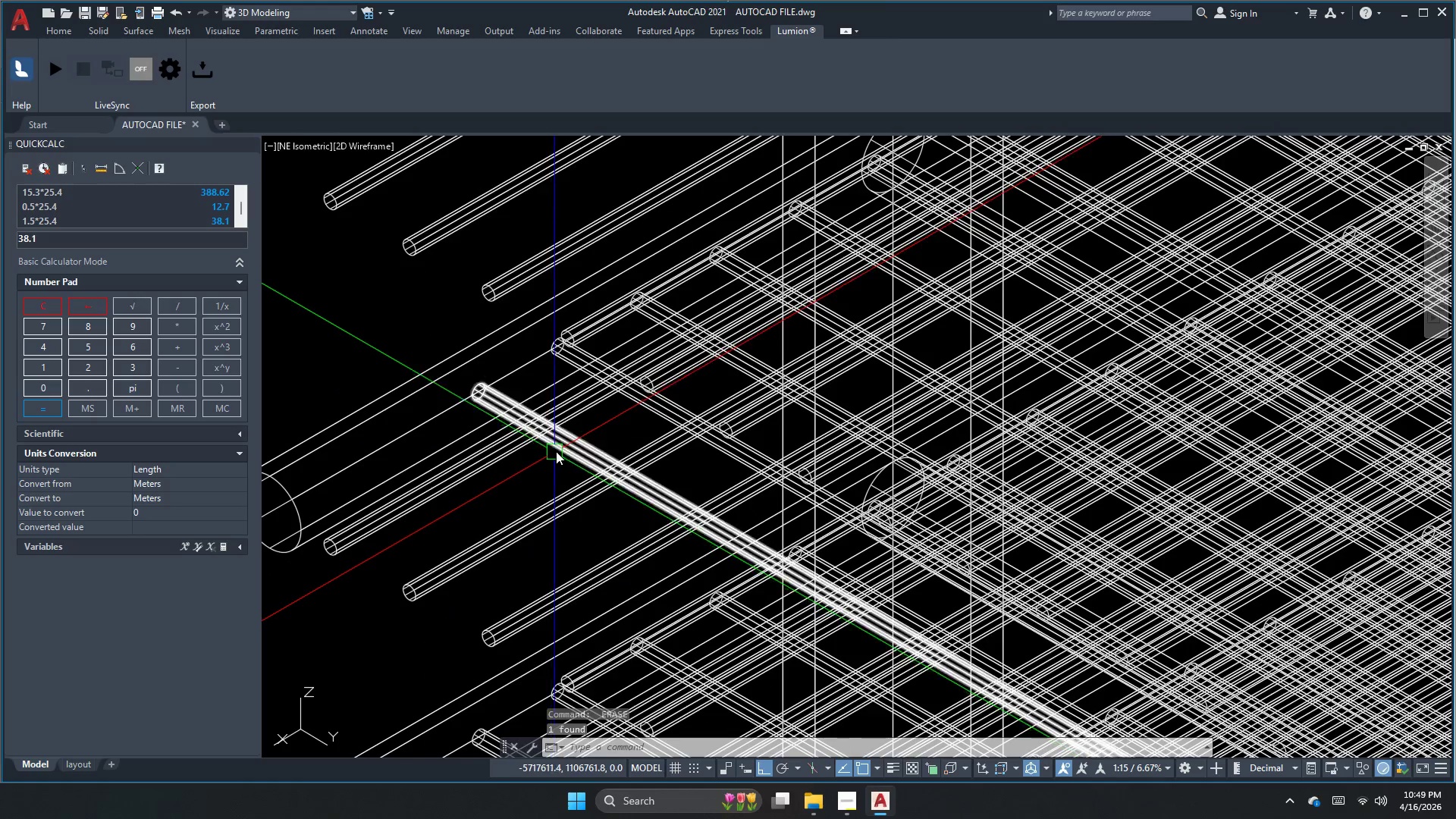 
key(Space)
 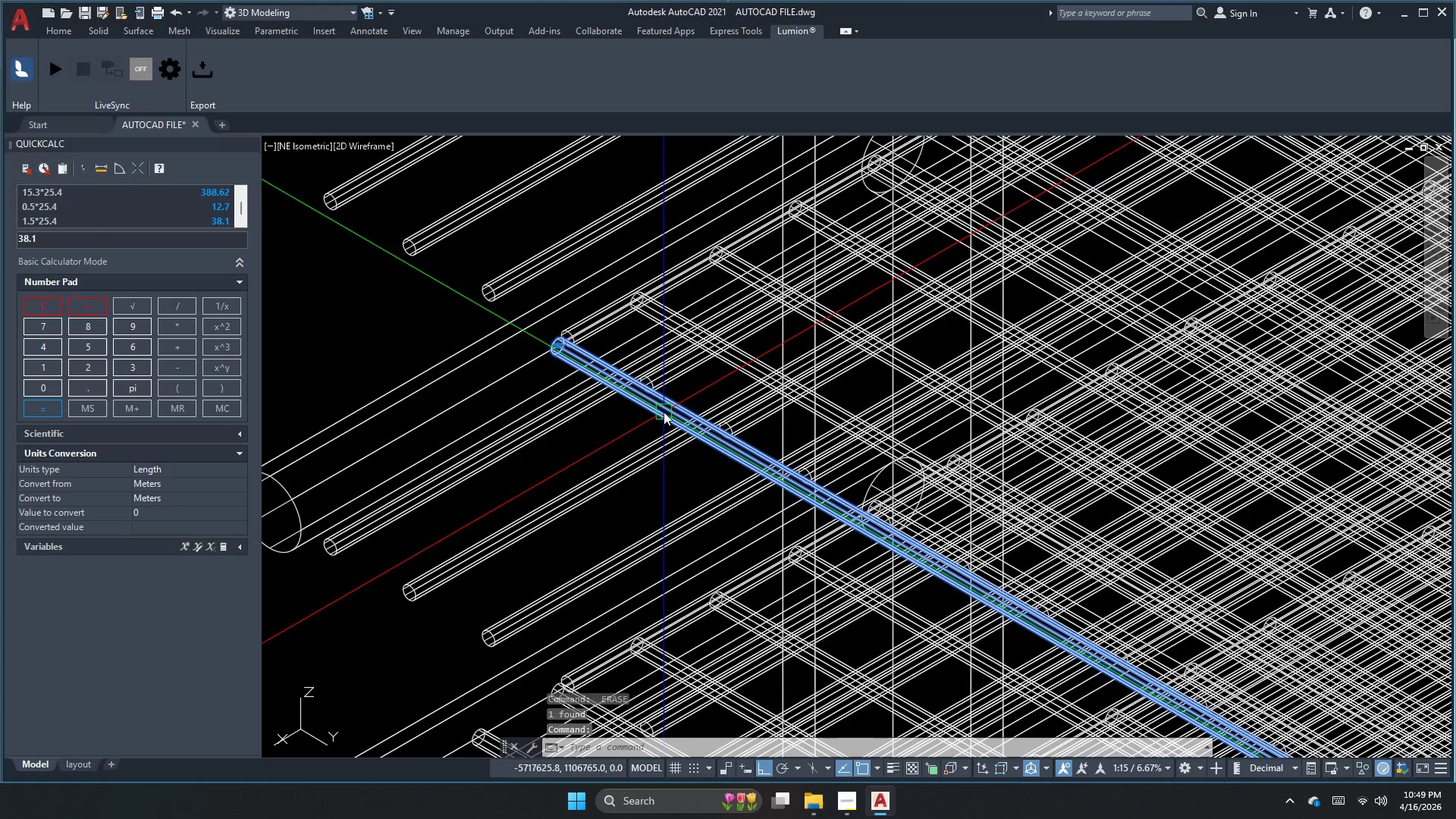 
key(Space)
 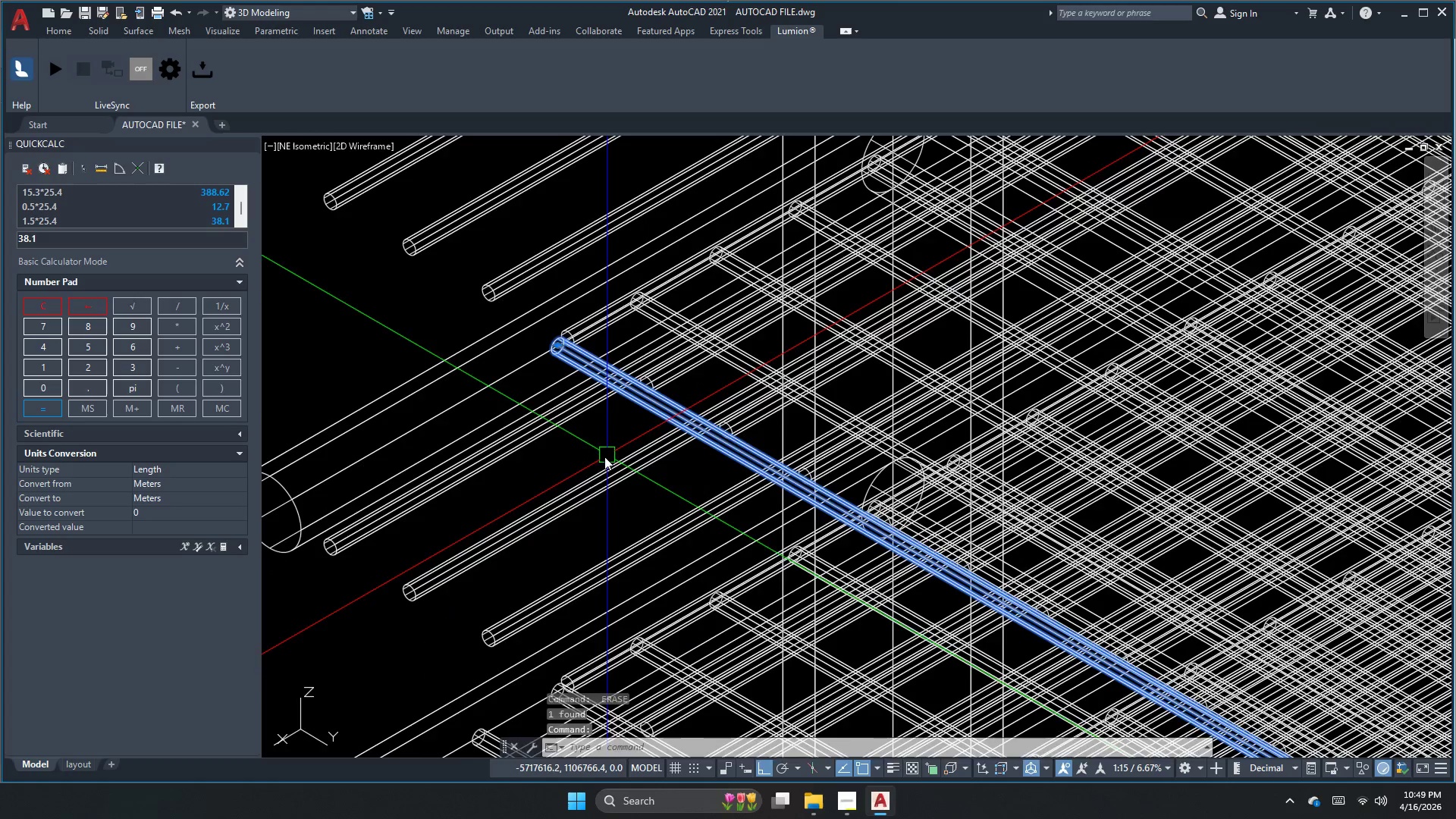 
scroll: coordinate [590, 475], scroll_direction: down, amount: 3.0
 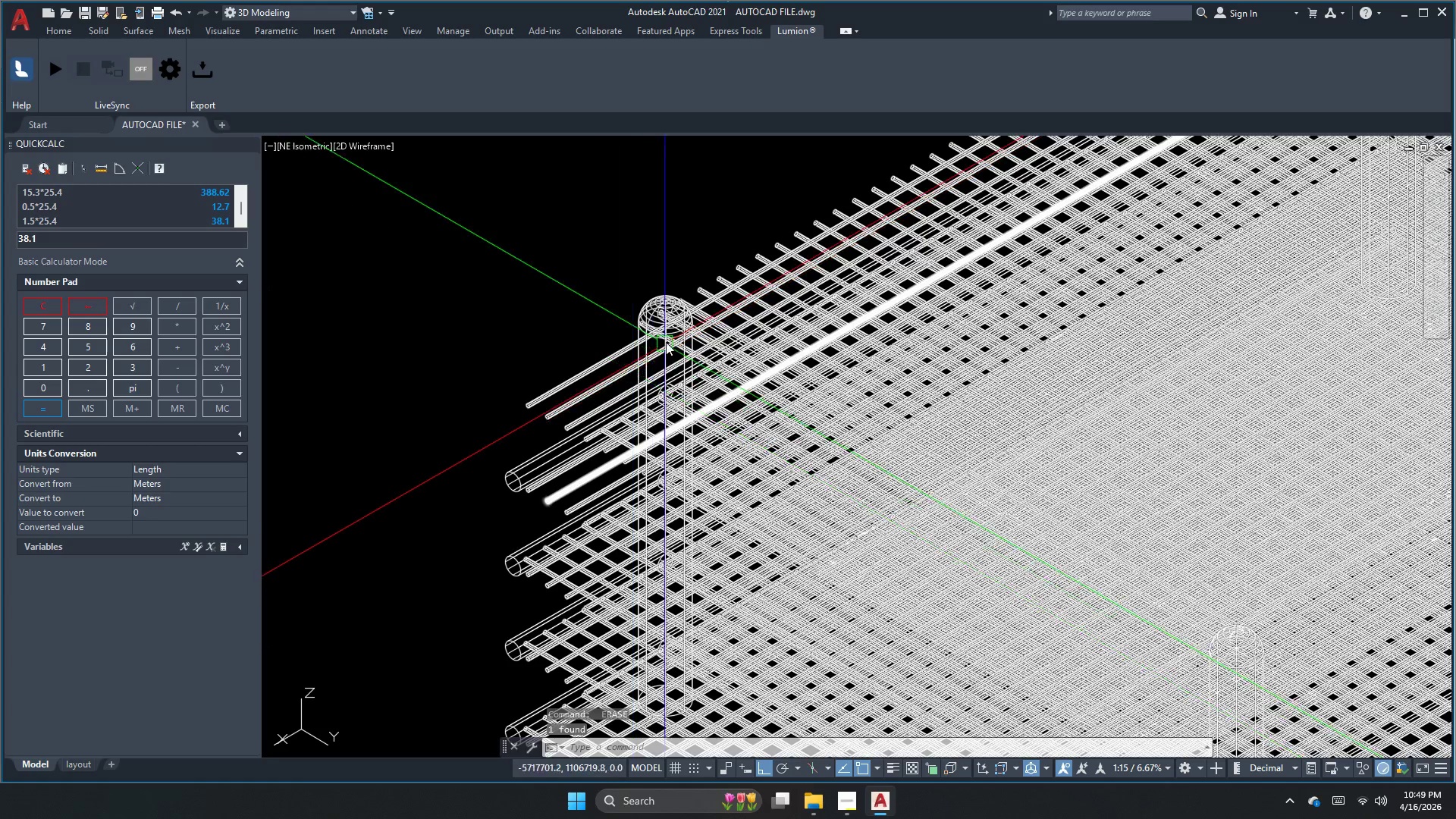 
scroll: coordinate [659, 388], scroll_direction: up, amount: 2.0
 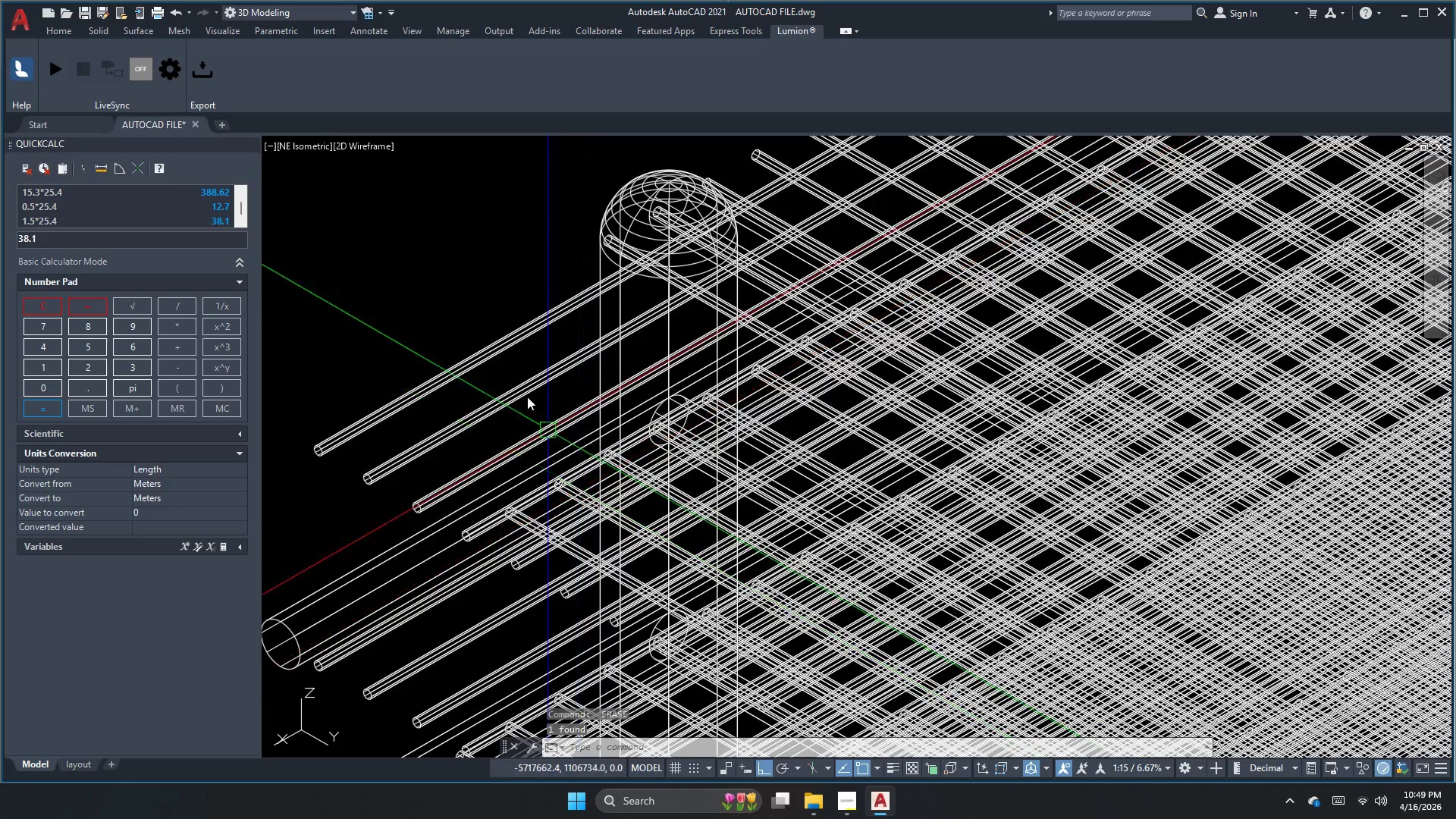 
key(Escape)
 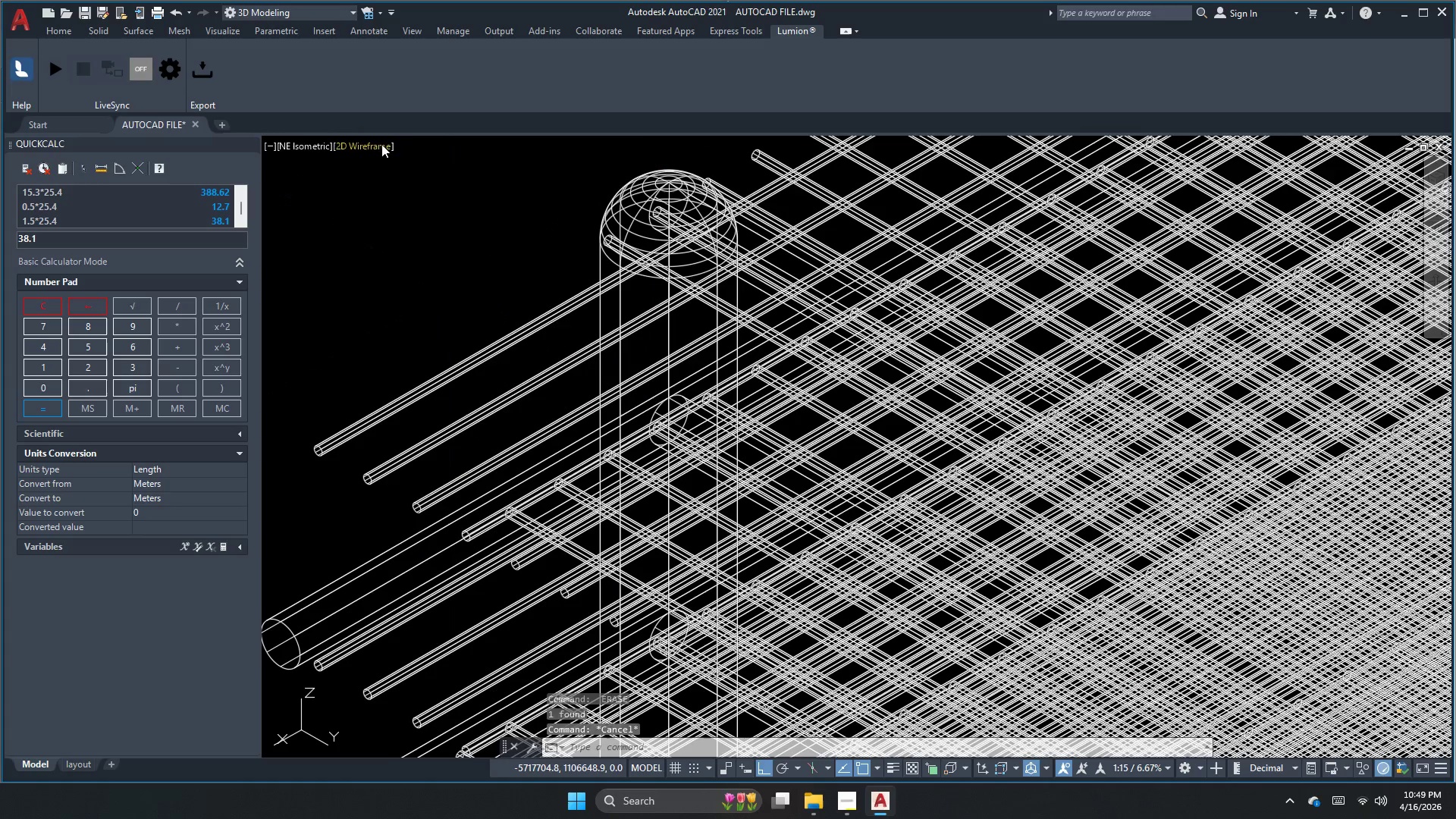 
left_click([380, 143])
 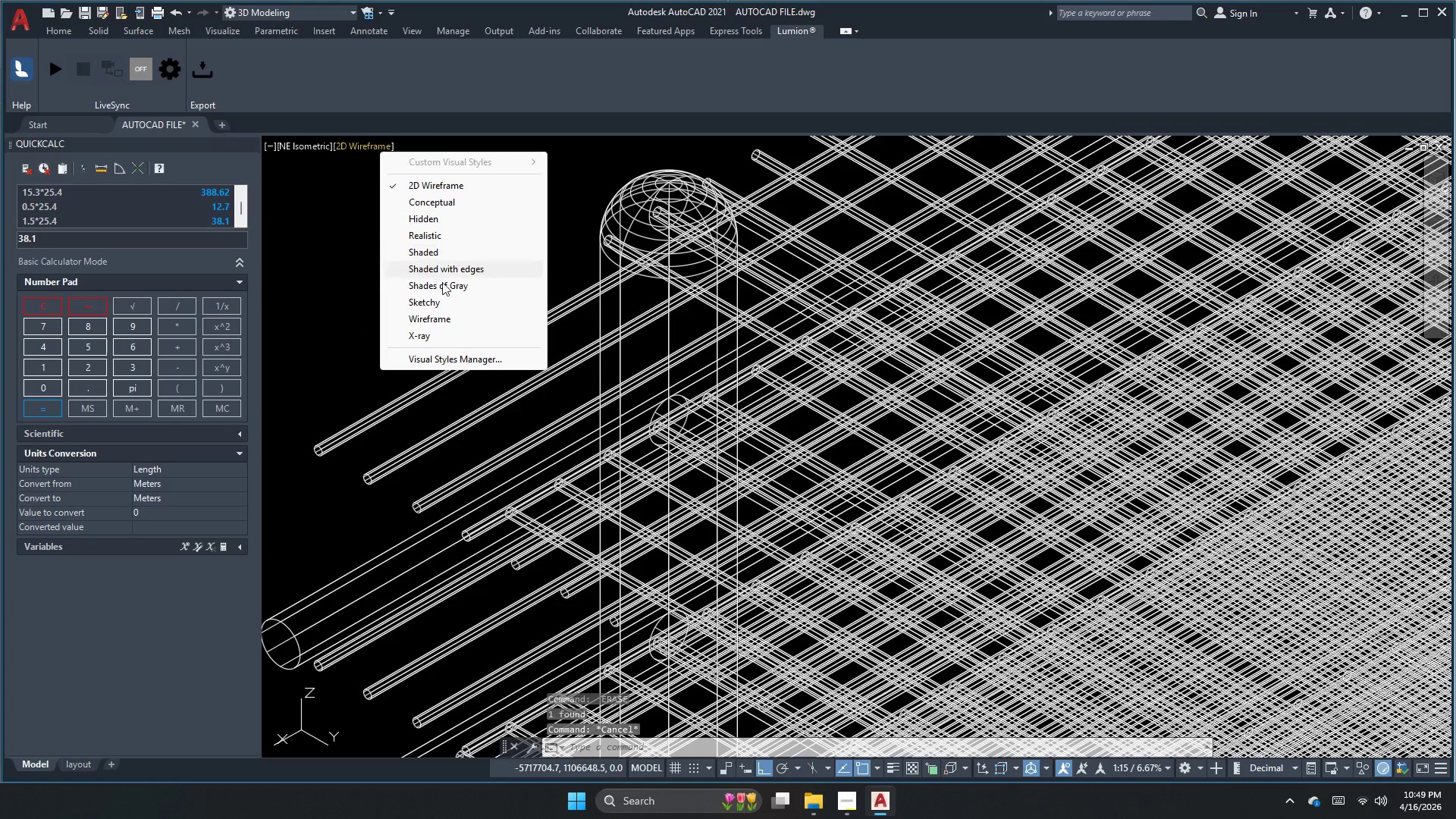 
left_click([444, 287])
 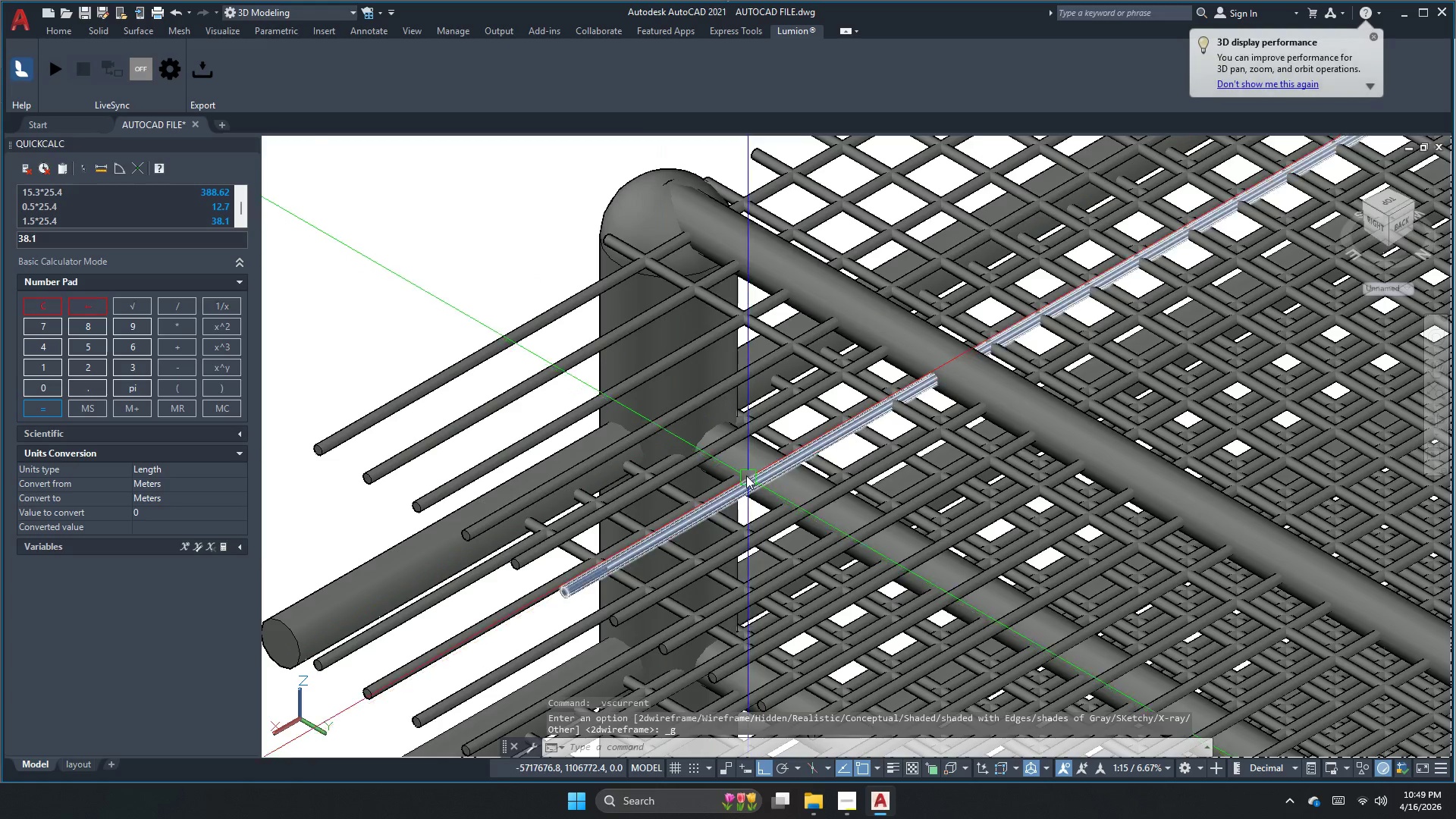 
left_click([680, 273])
 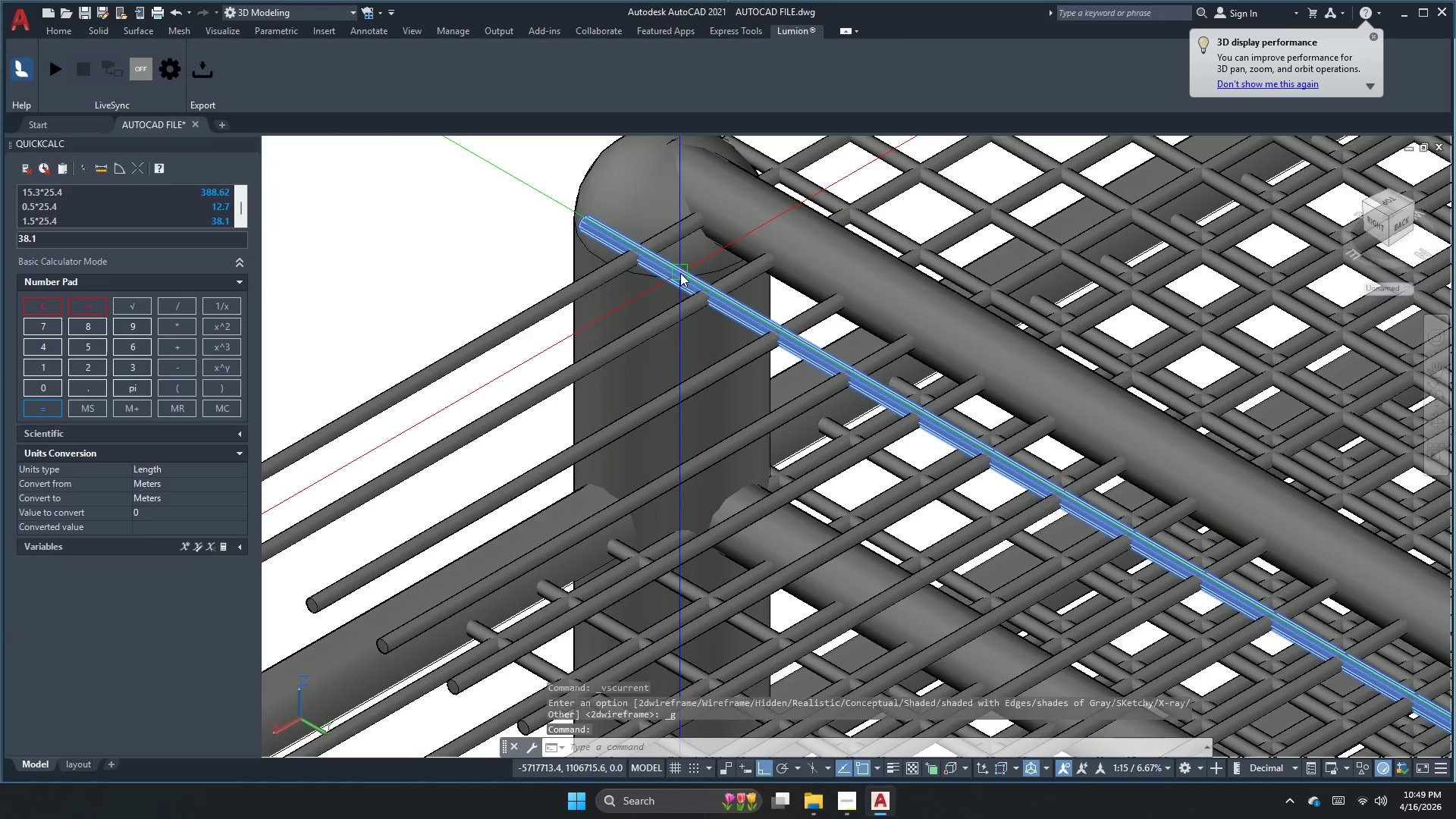 
scroll: coordinate [661, 278], scroll_direction: up, amount: 1.0
 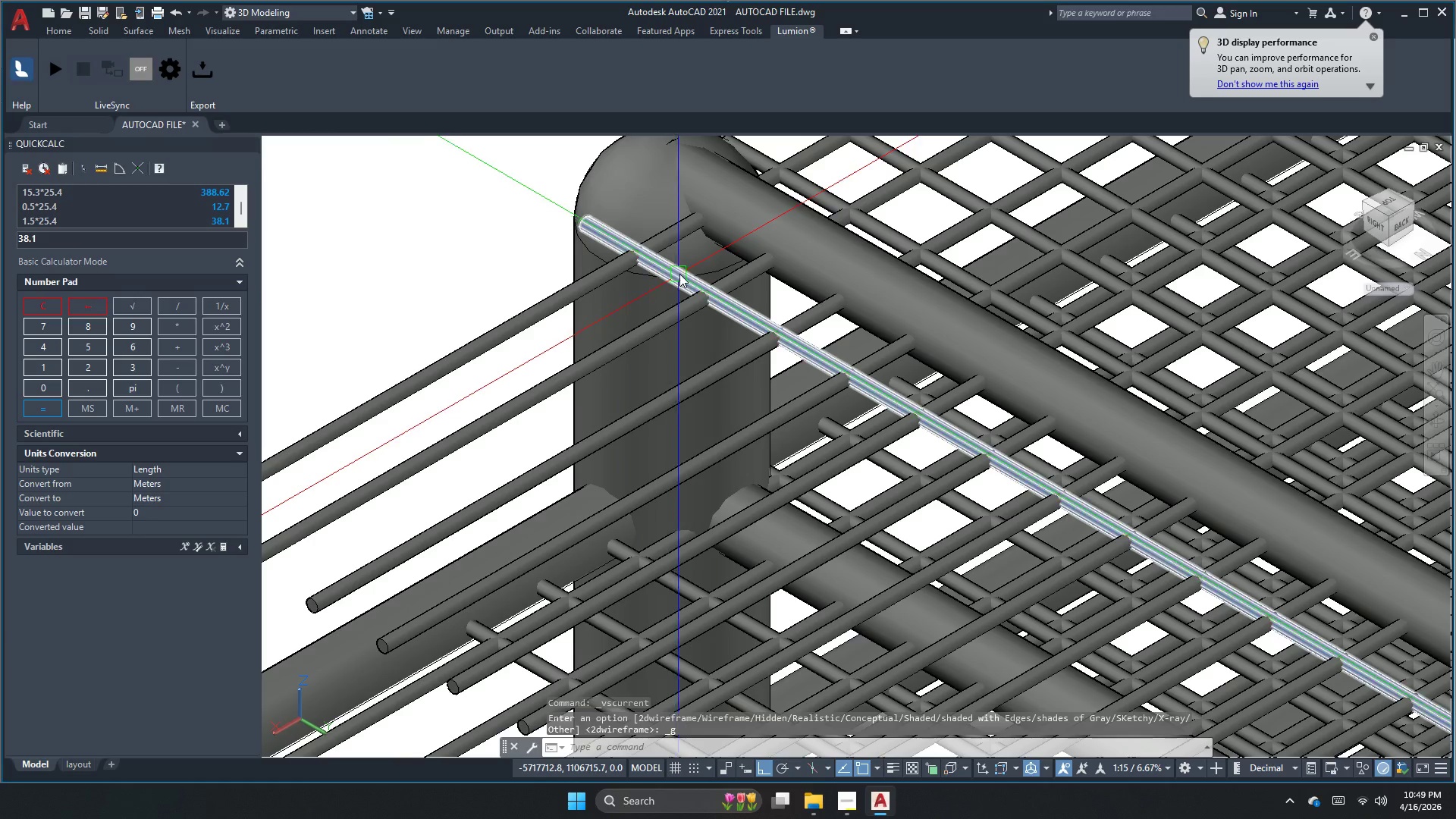 
key(E)
 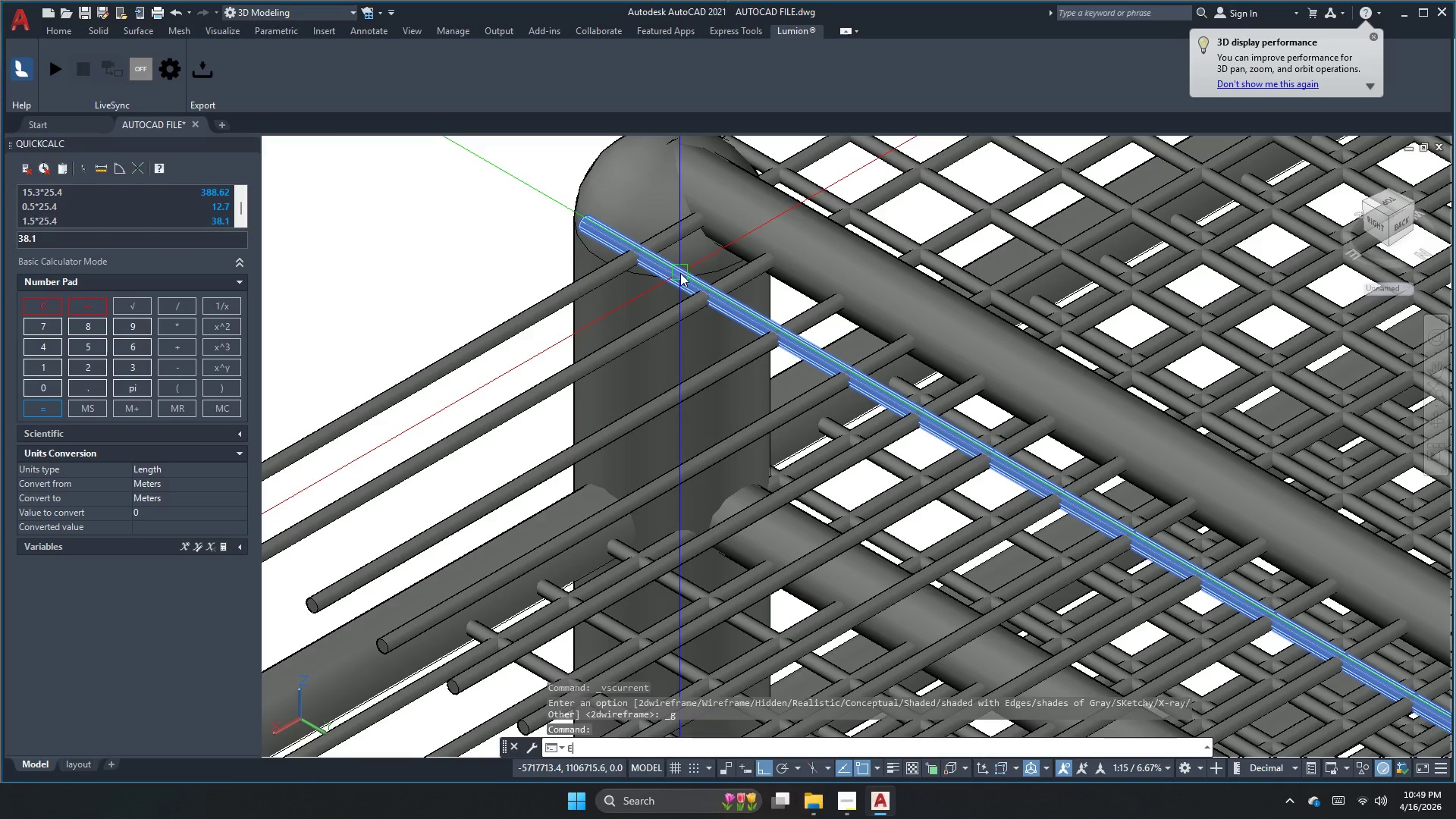 
key(Space)
 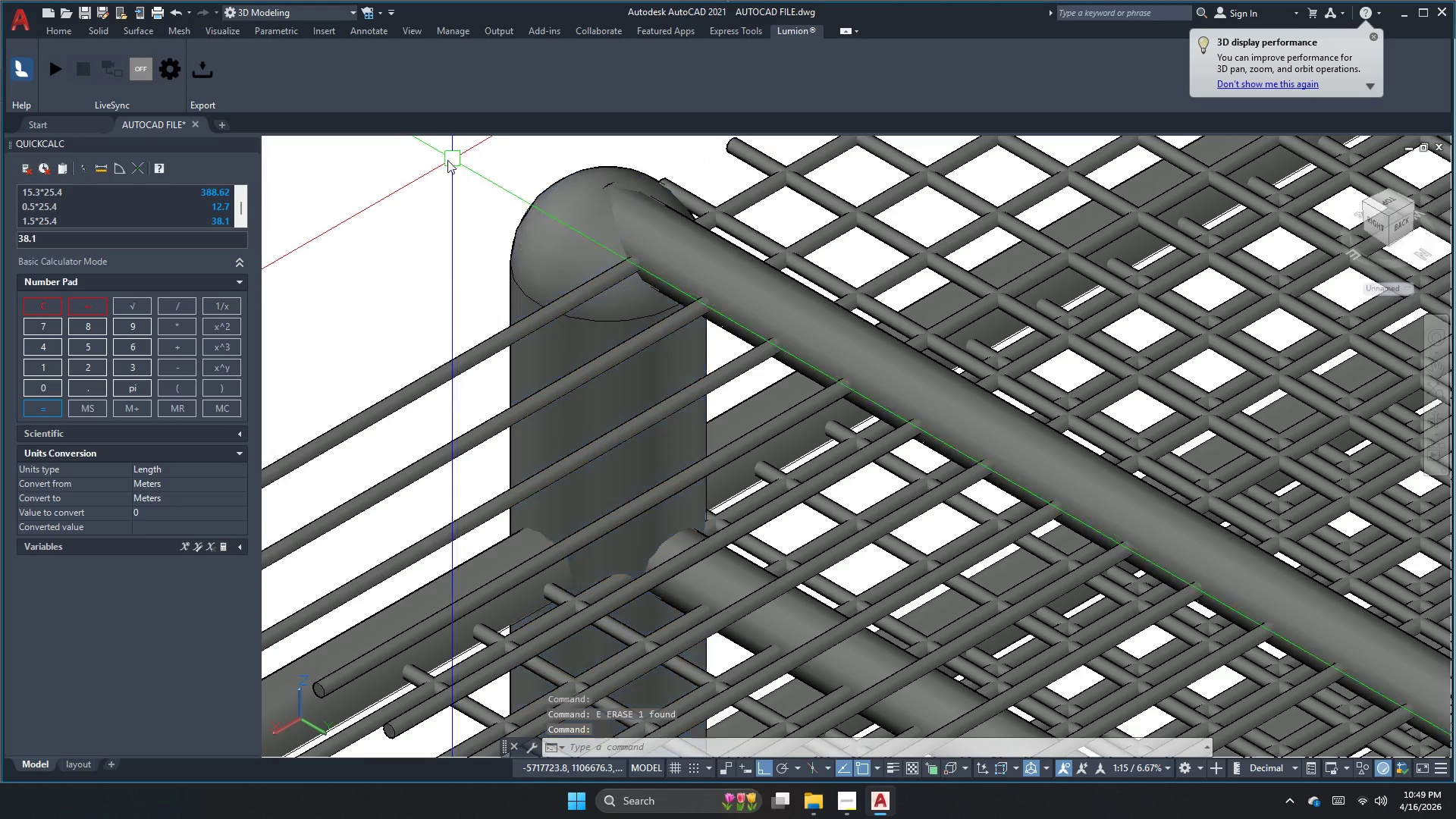 
left_click([721, 256])
 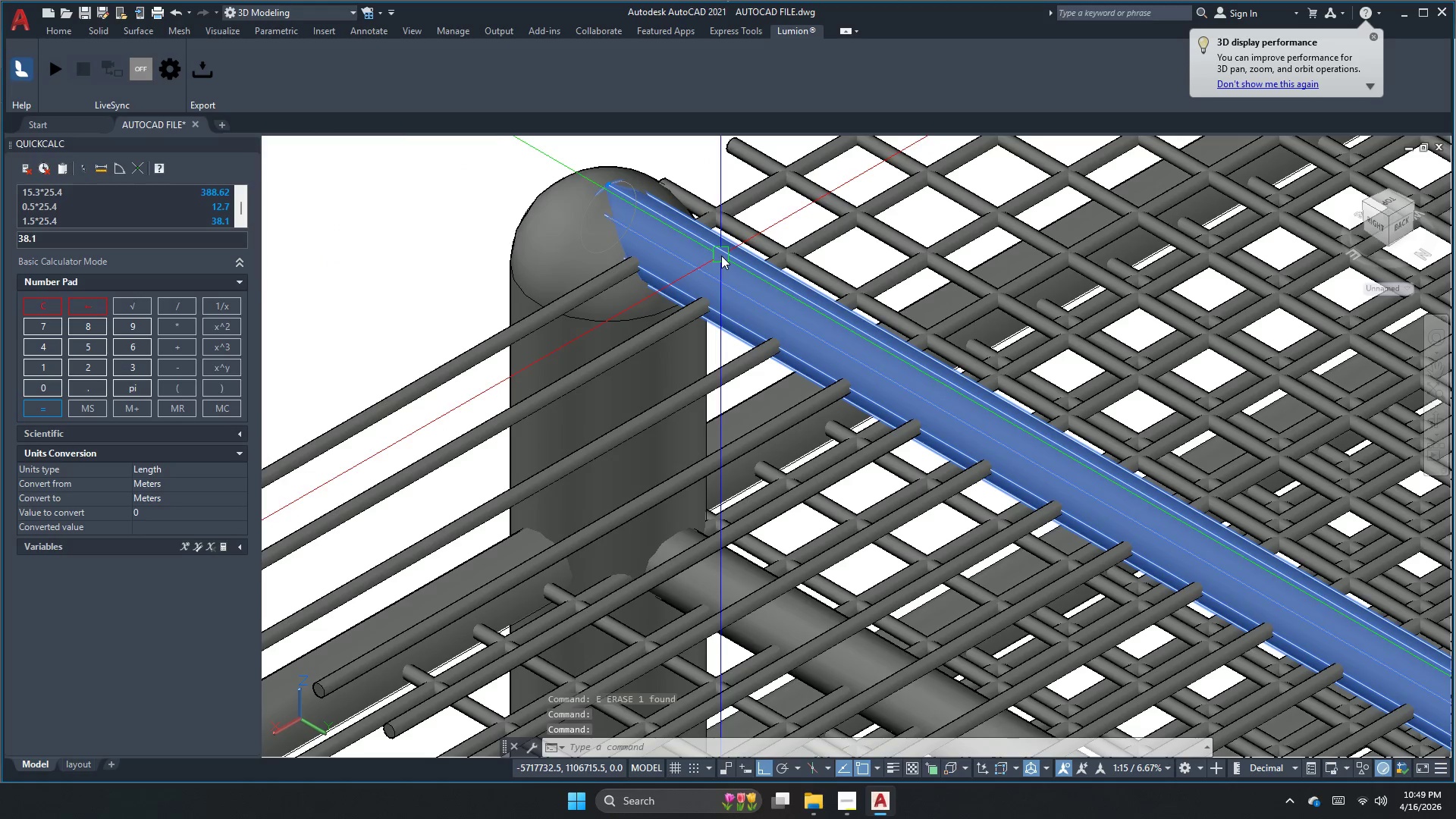 
key(E)
 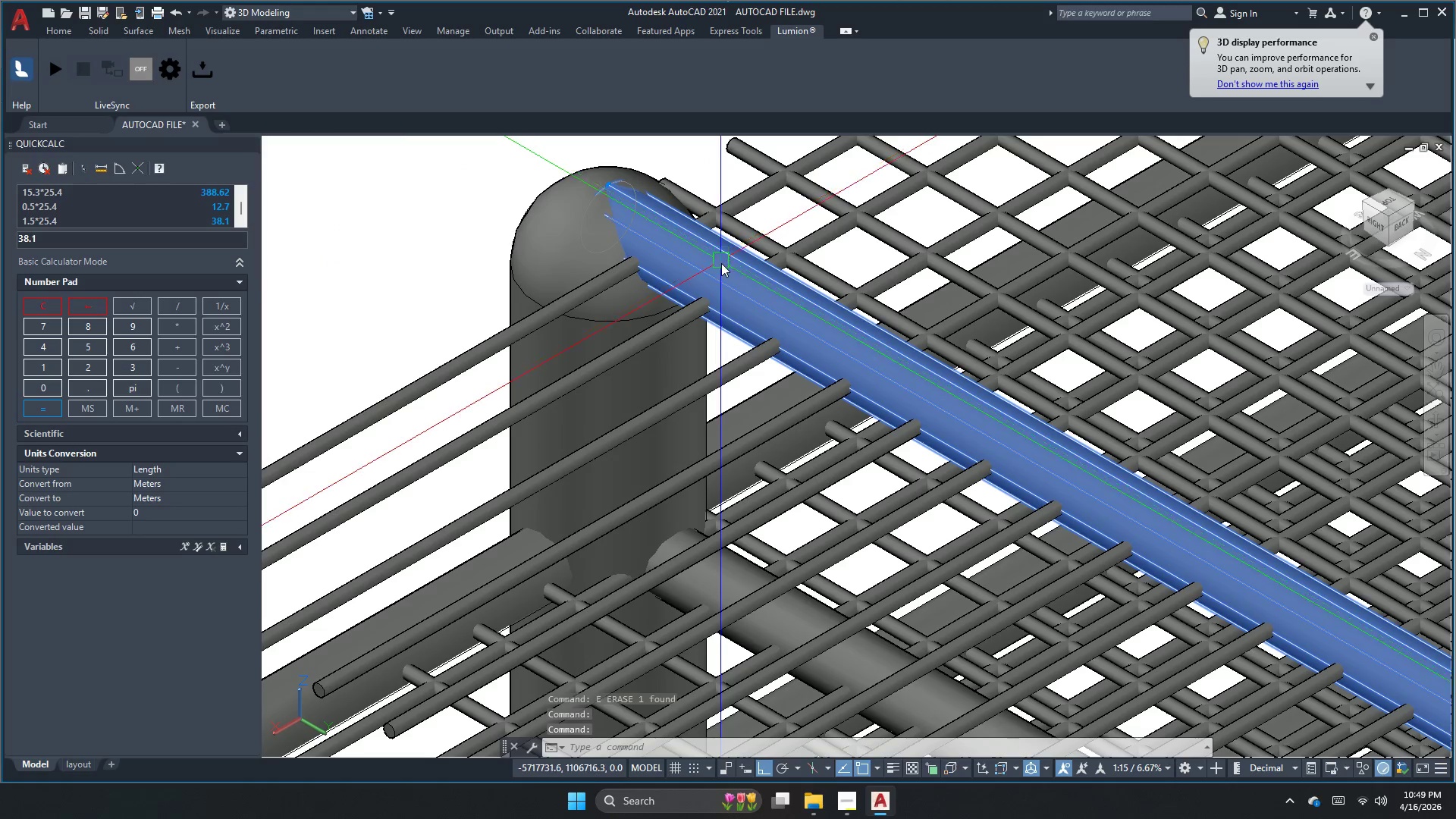 
key(Space)
 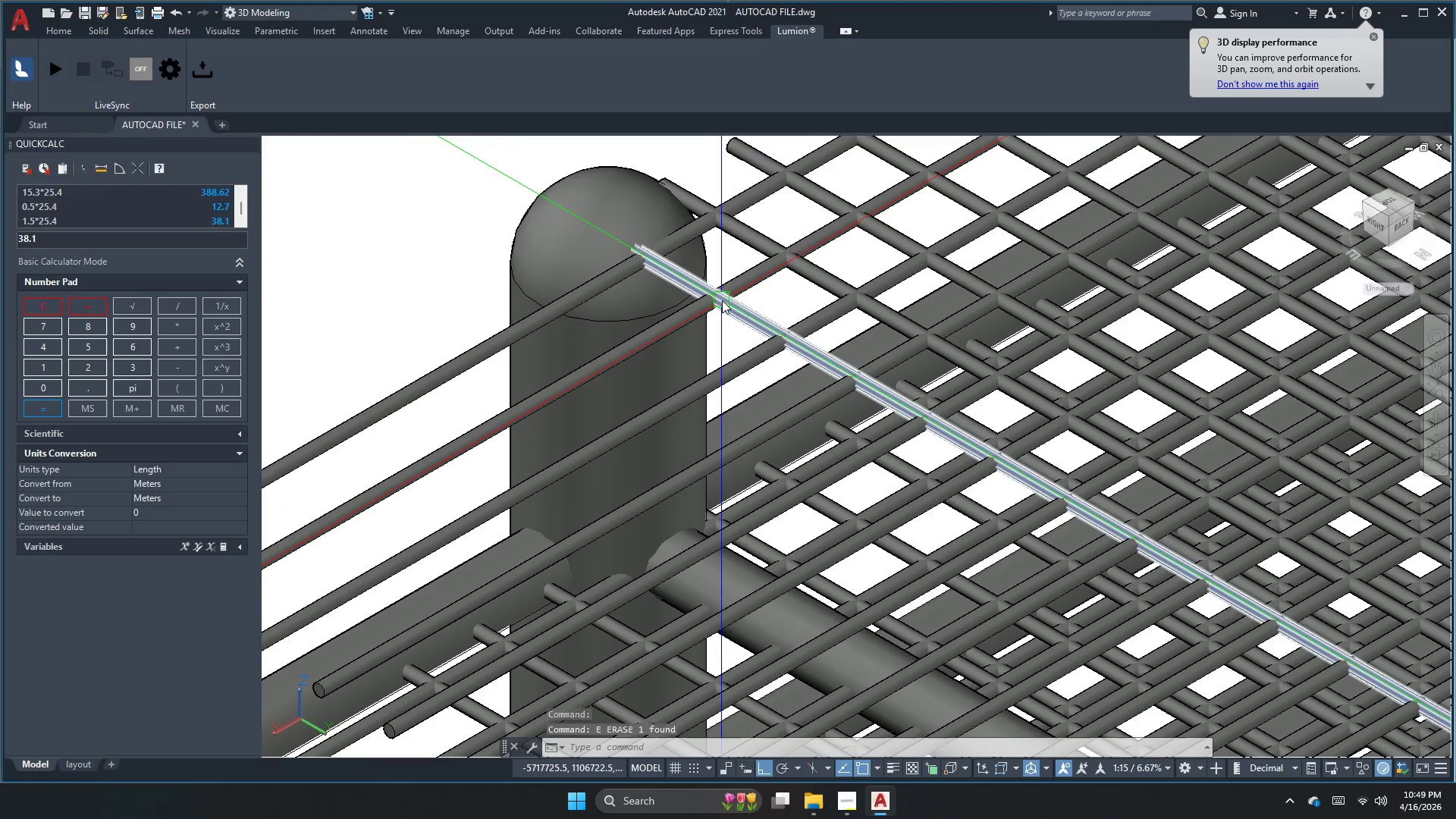 
key(Control+ControlLeft)
 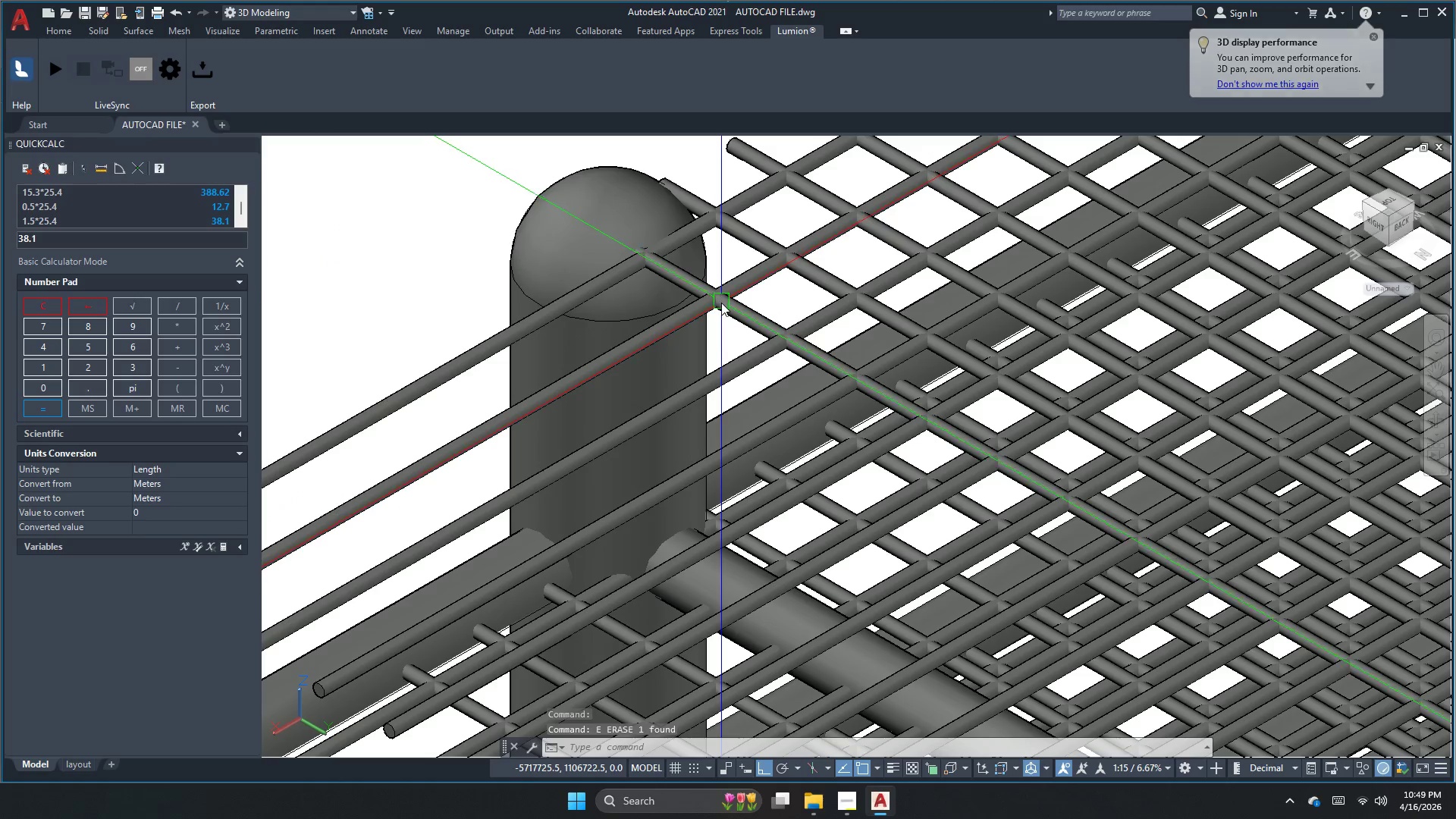 
key(Control+Z)
 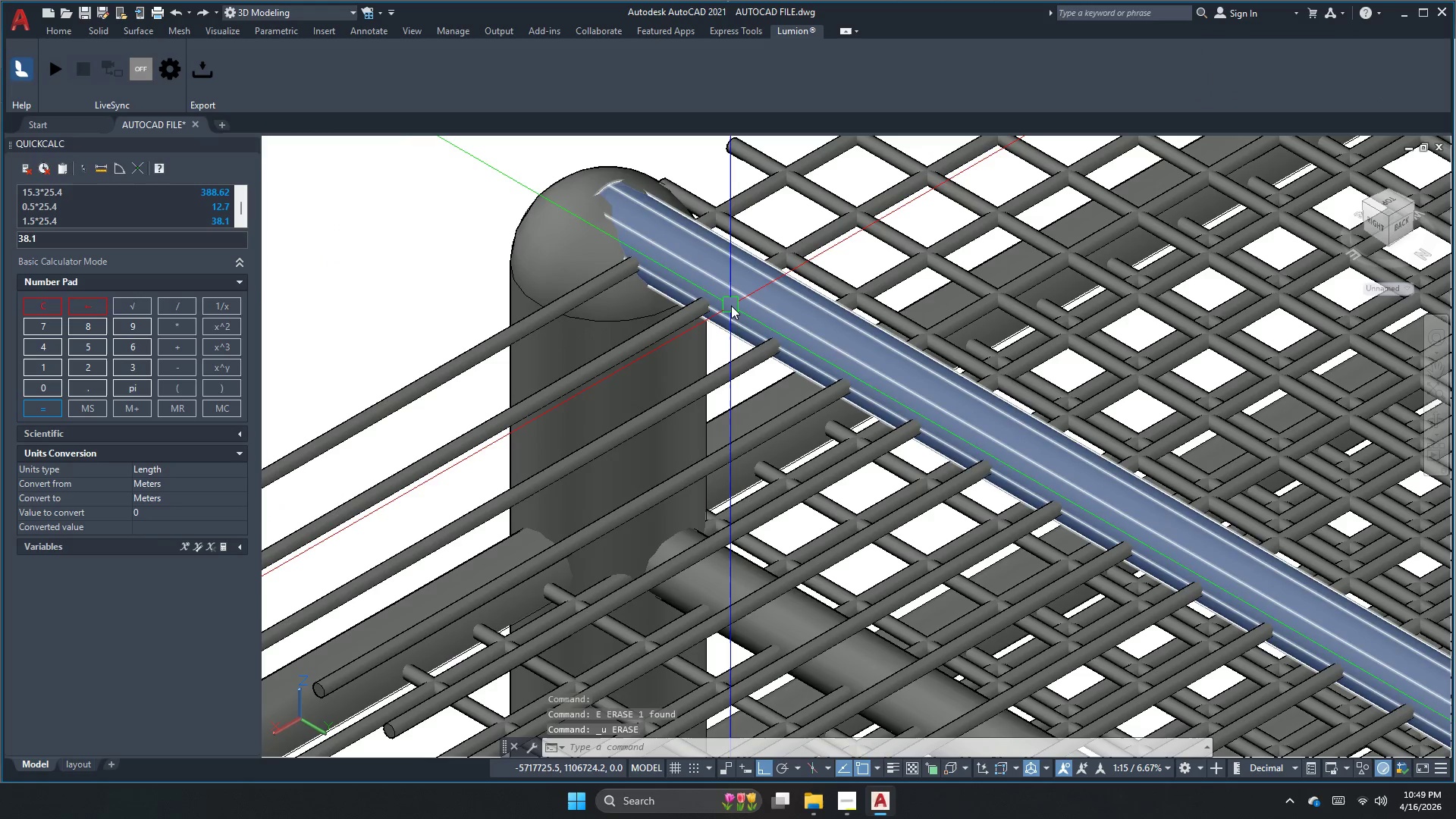 
left_click([731, 306])
 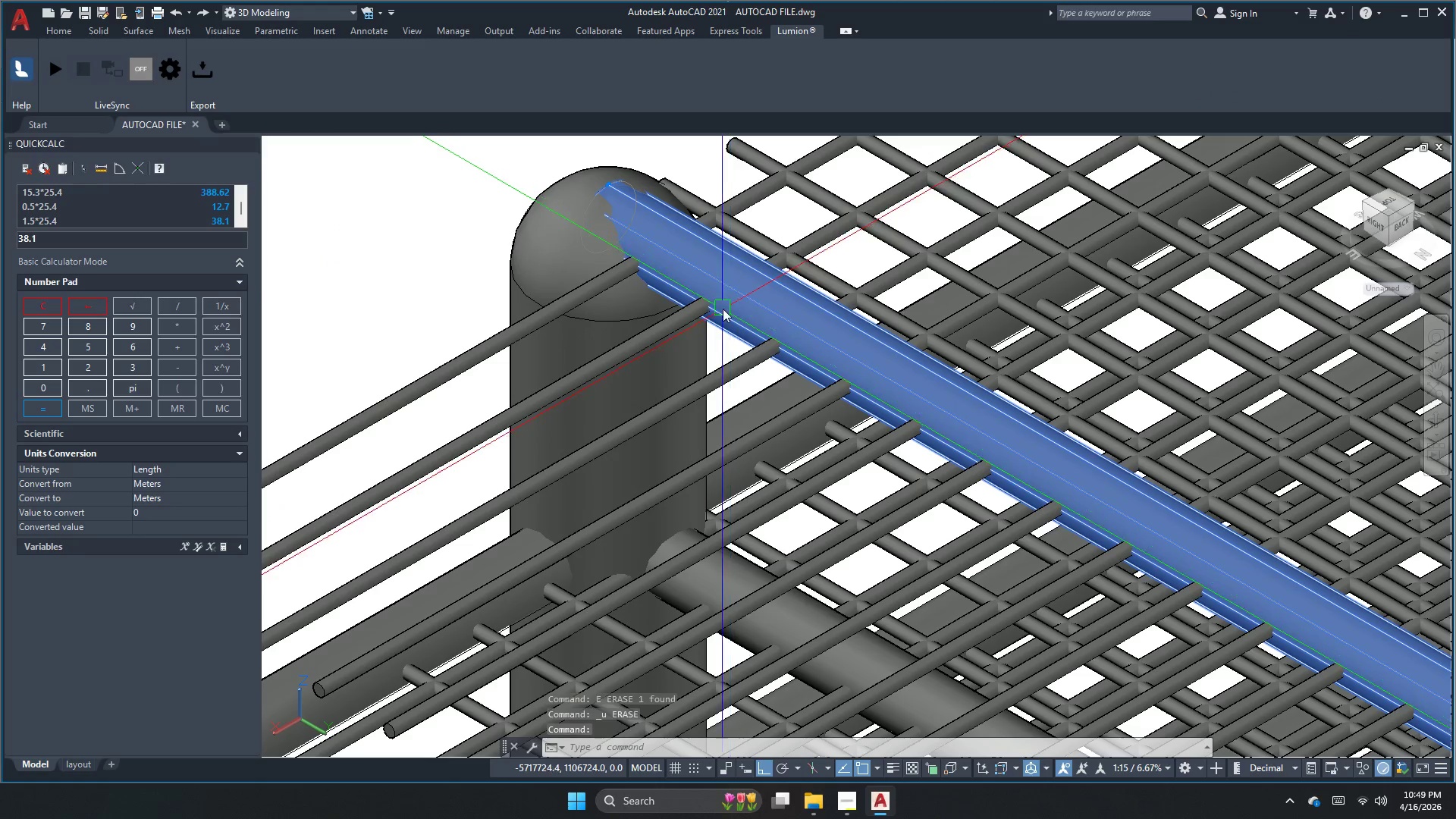 
key(Escape)
 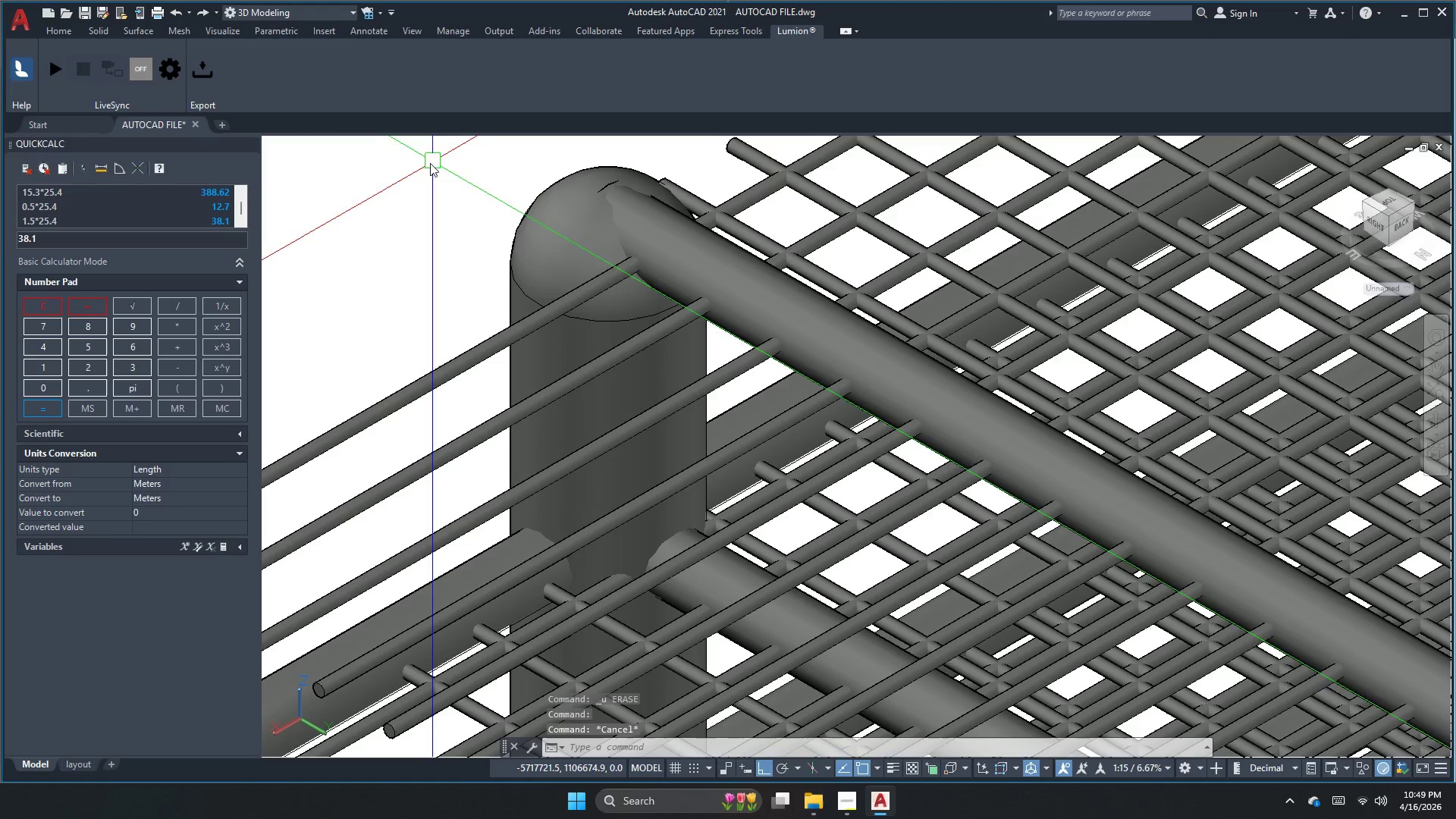 
left_click([397, 163])
 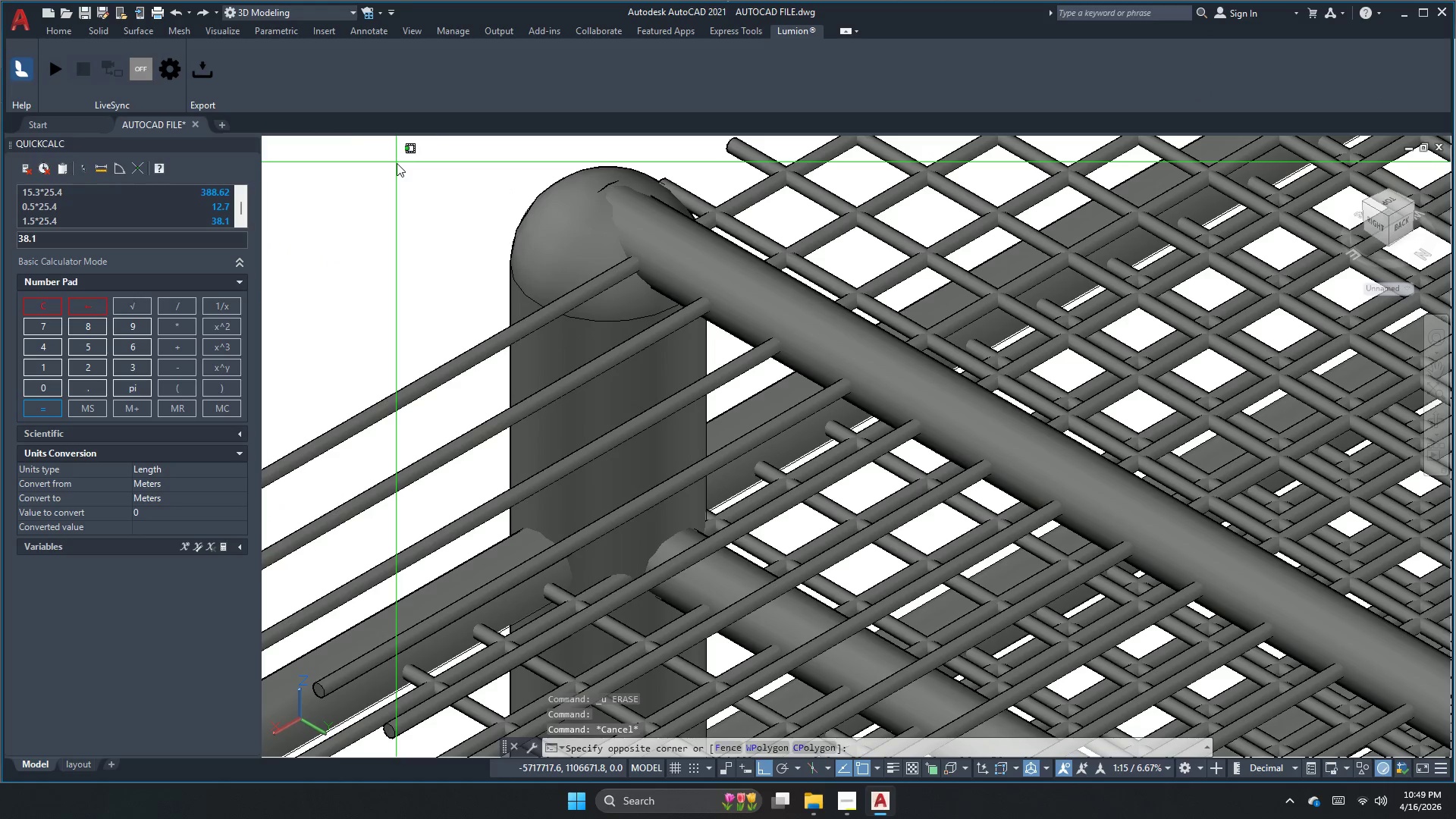 
key(Escape)
 